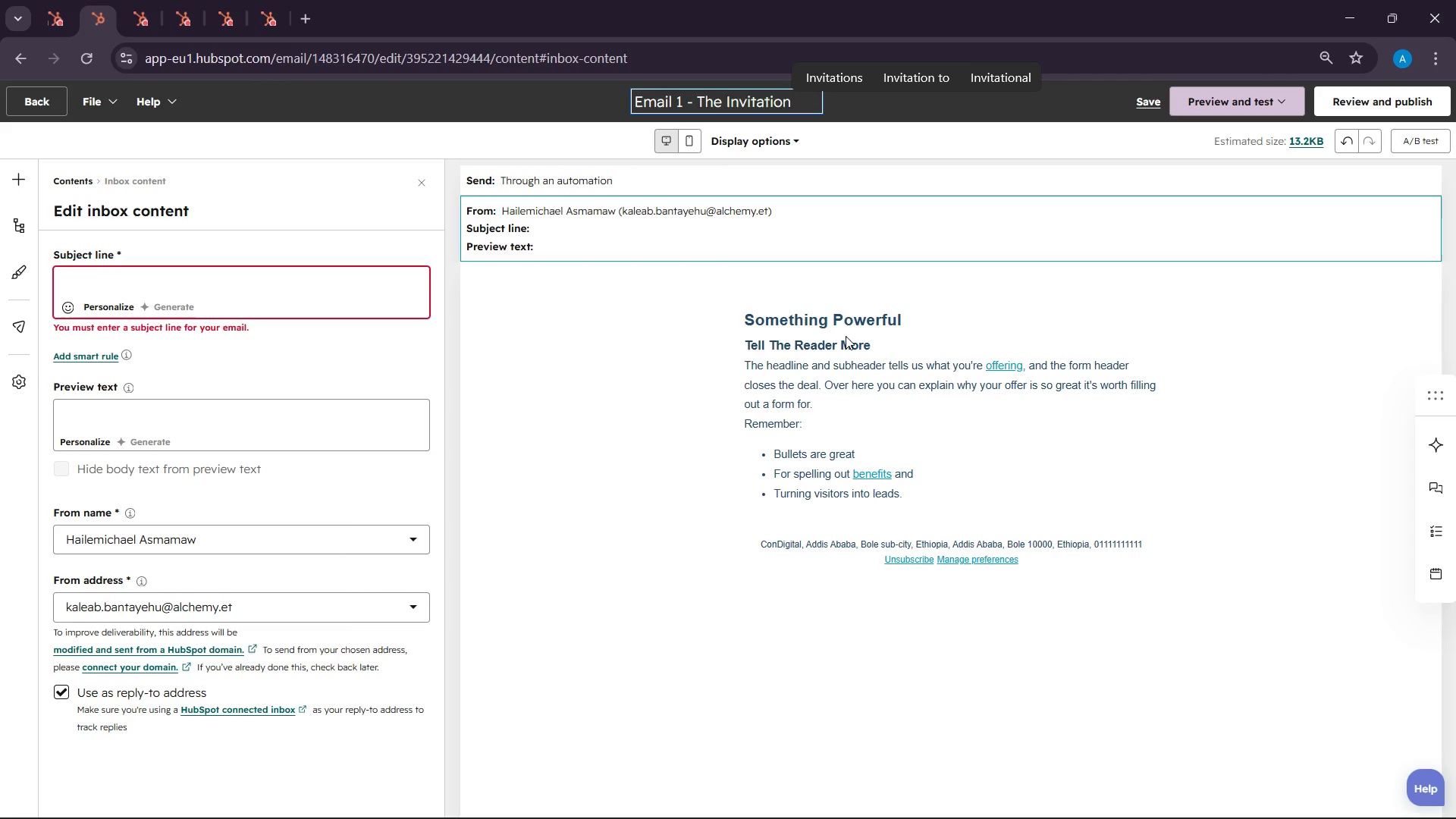 
left_click([782, 224])
 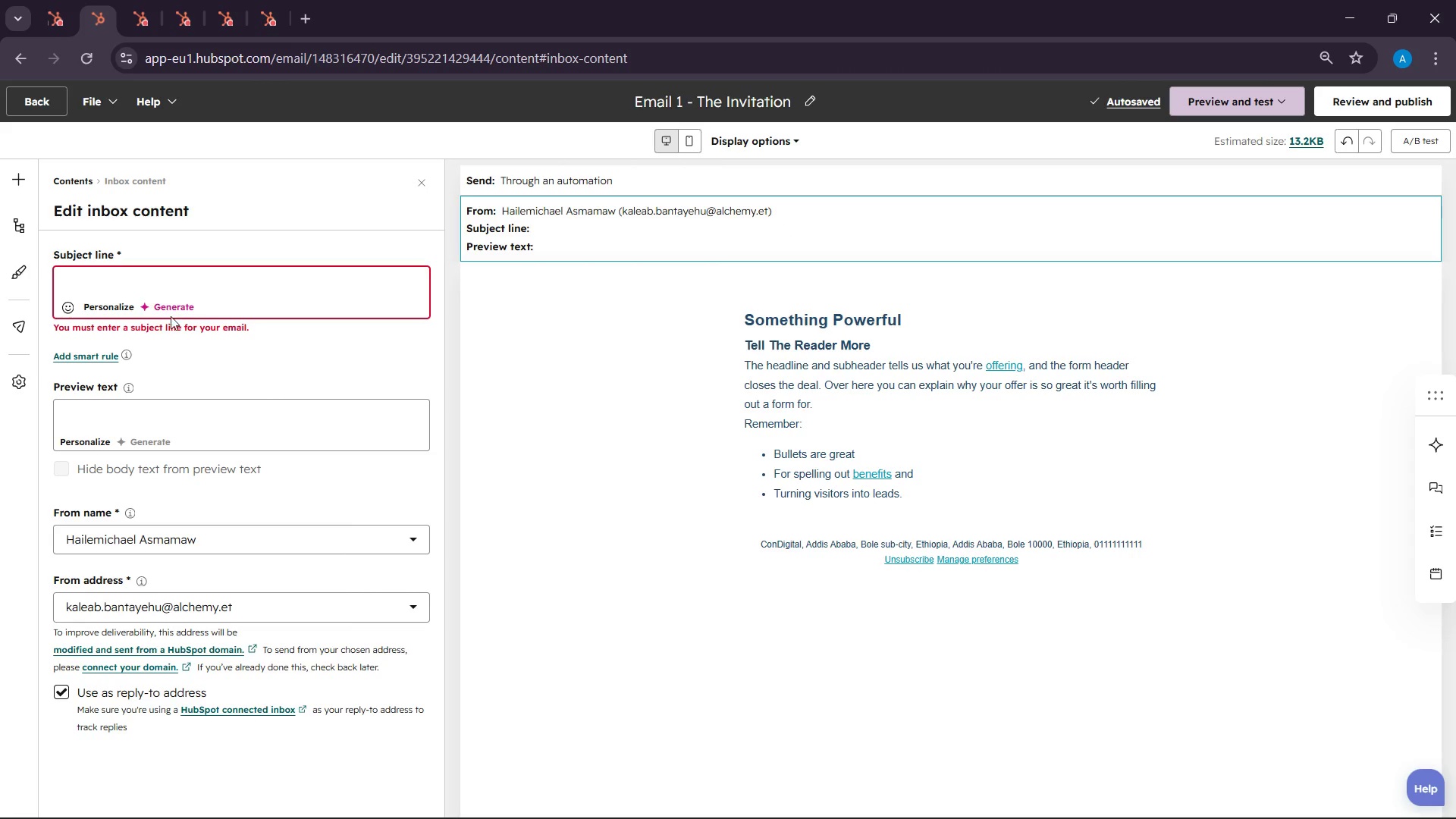 
left_click([303, 273])
 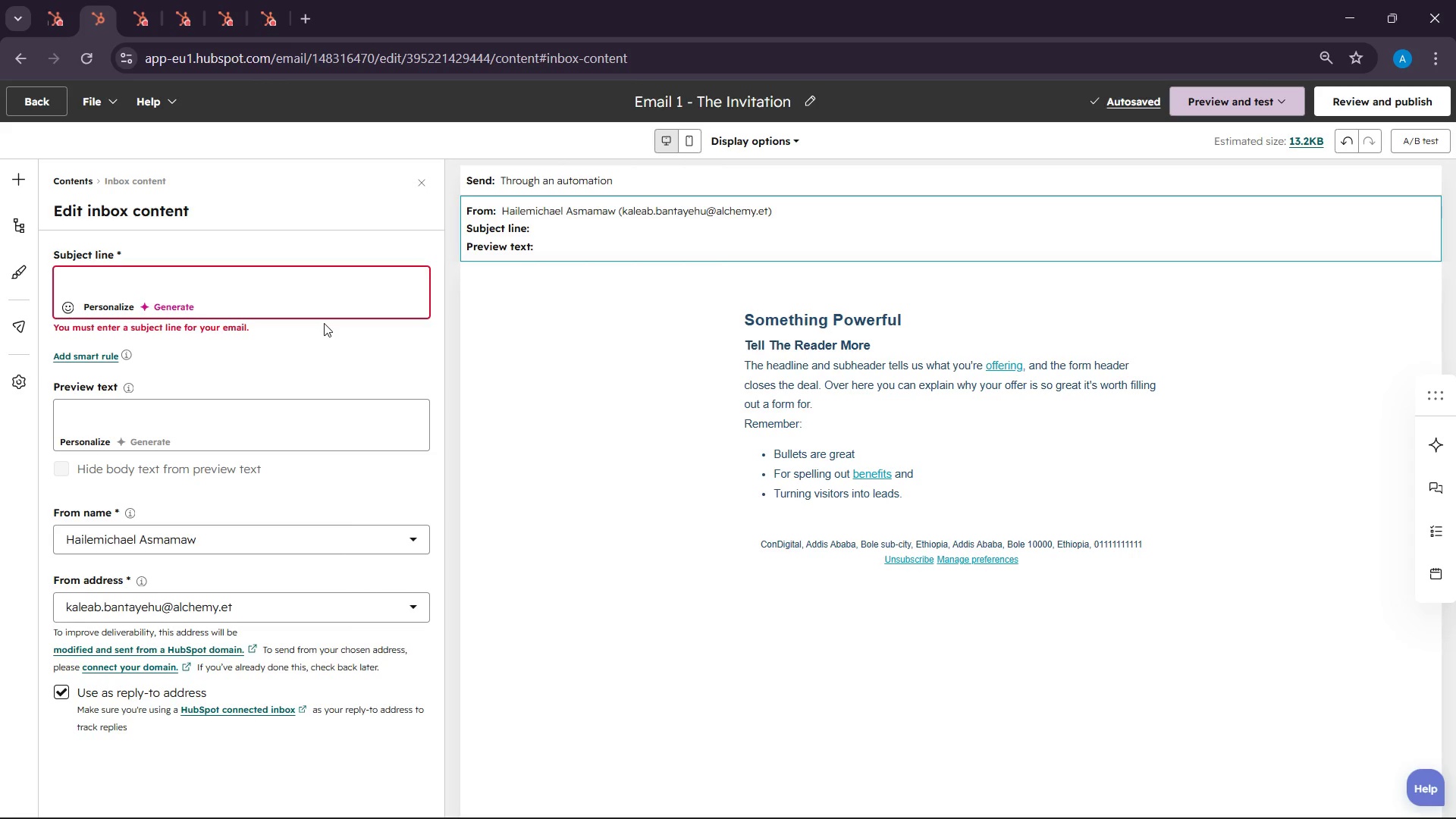 
wait(14.03)
 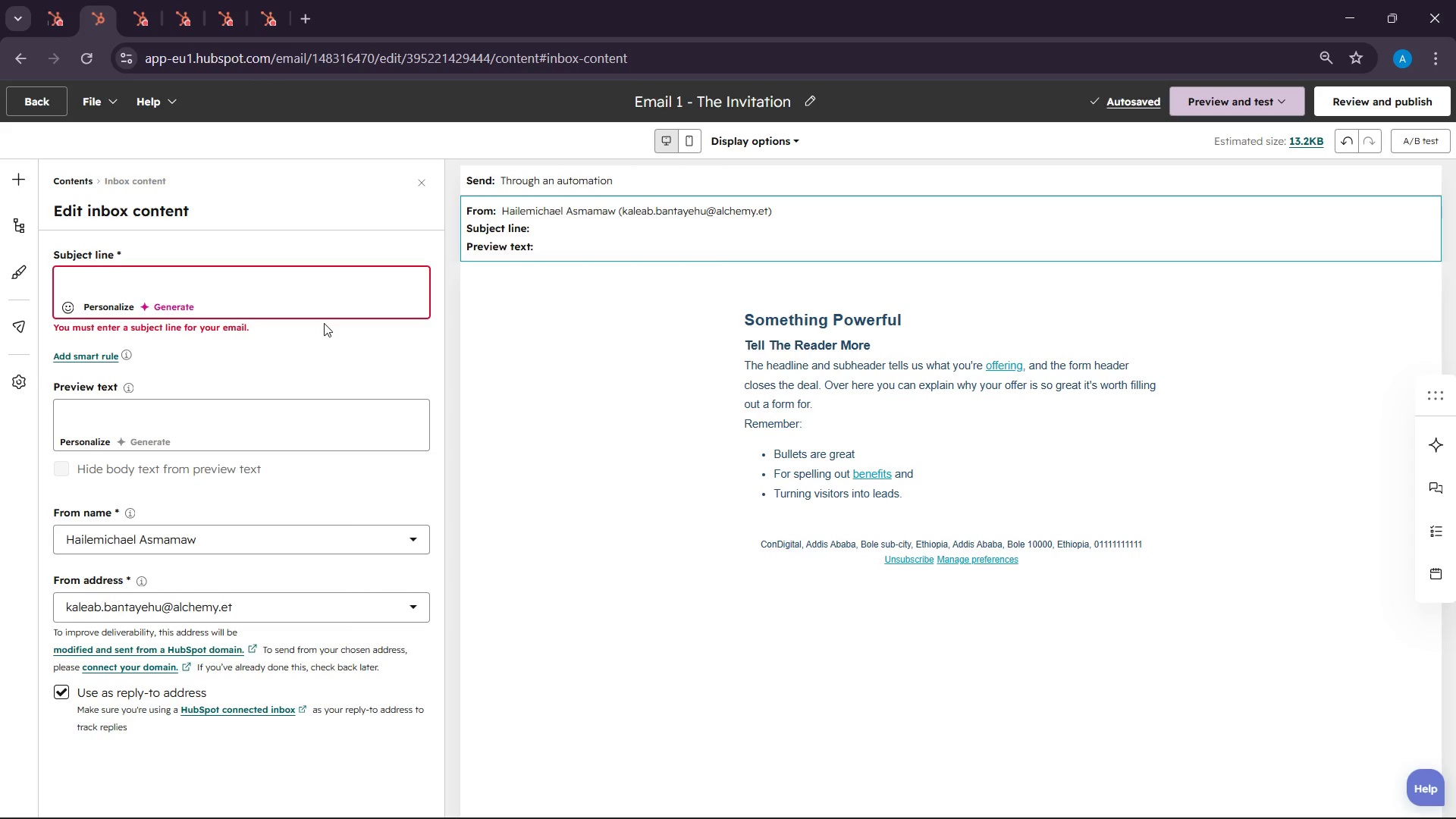 
type(A private tasting inspie)
key(Backspace)
type(red by )
 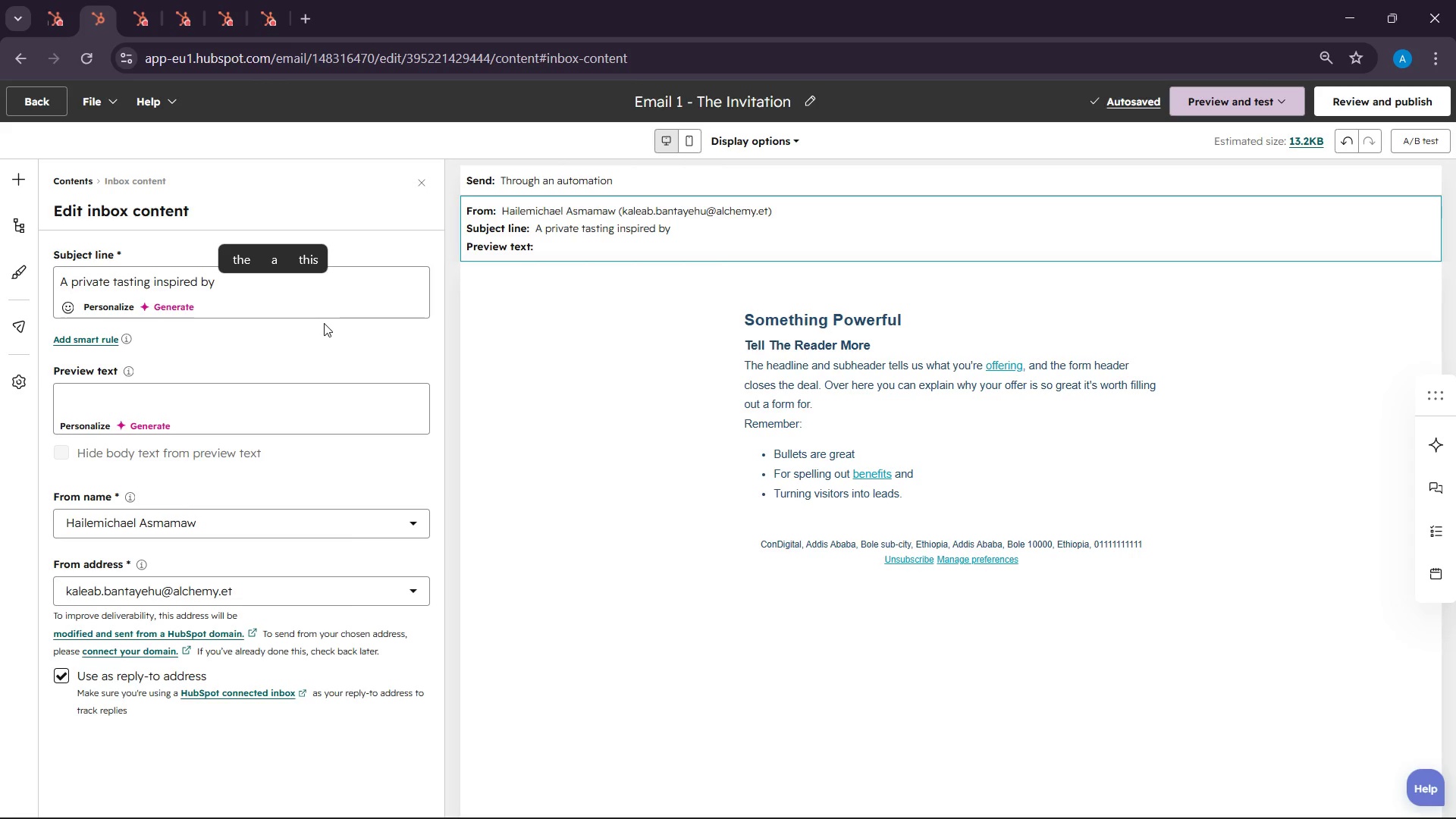 
wait(13.42)
 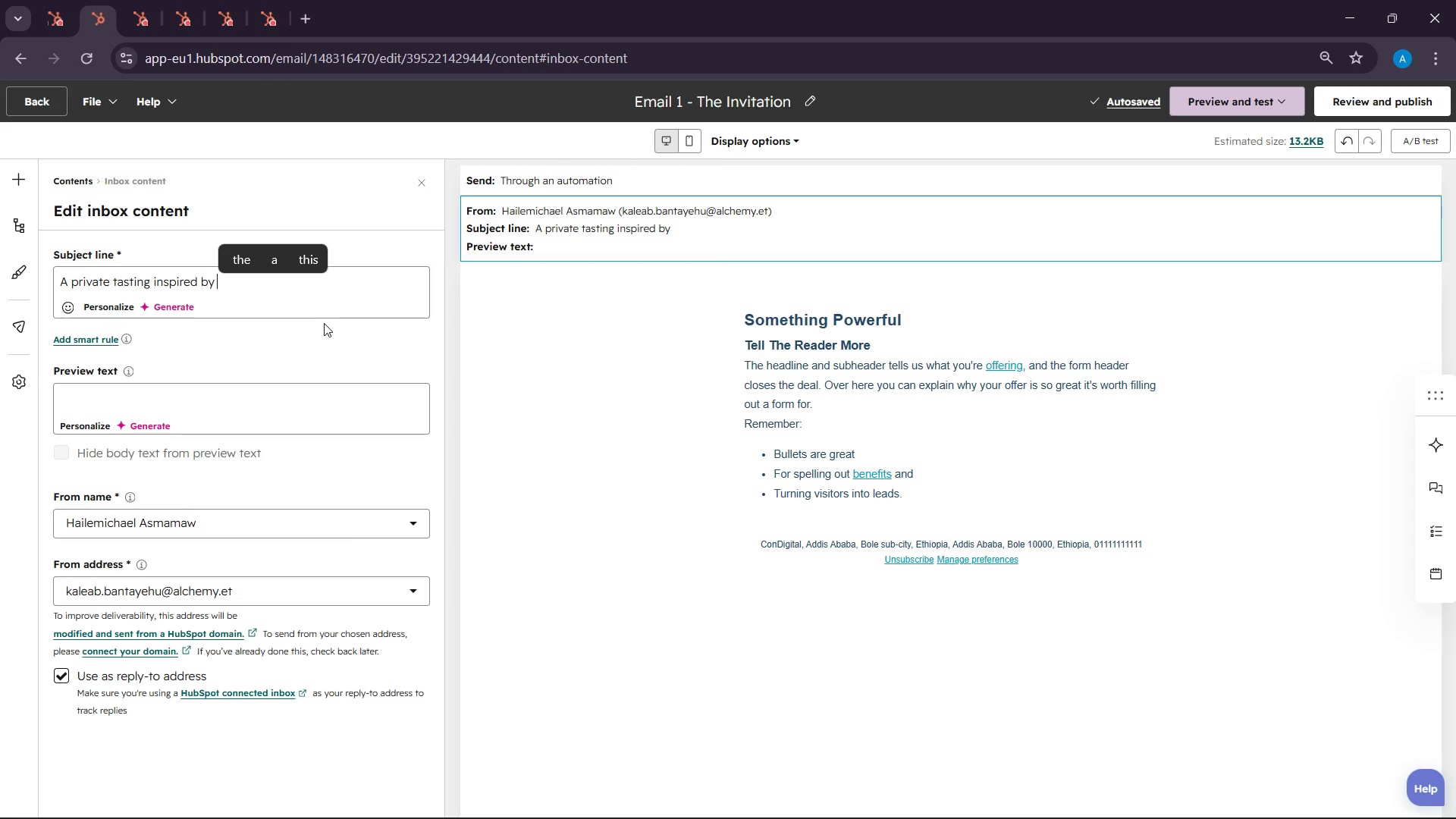 
type(Velvet & Whisky)
 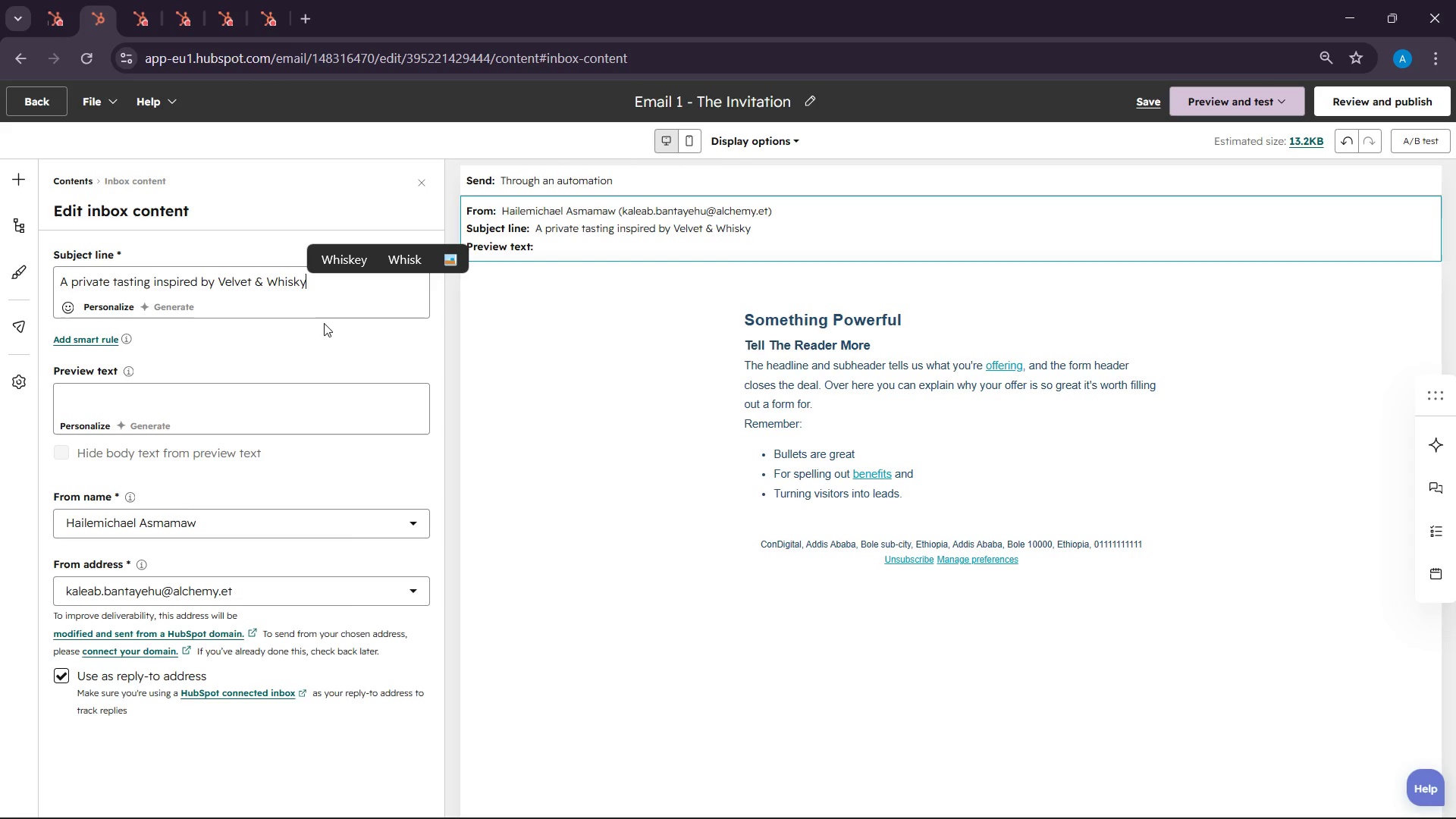 
key(Backspace)
 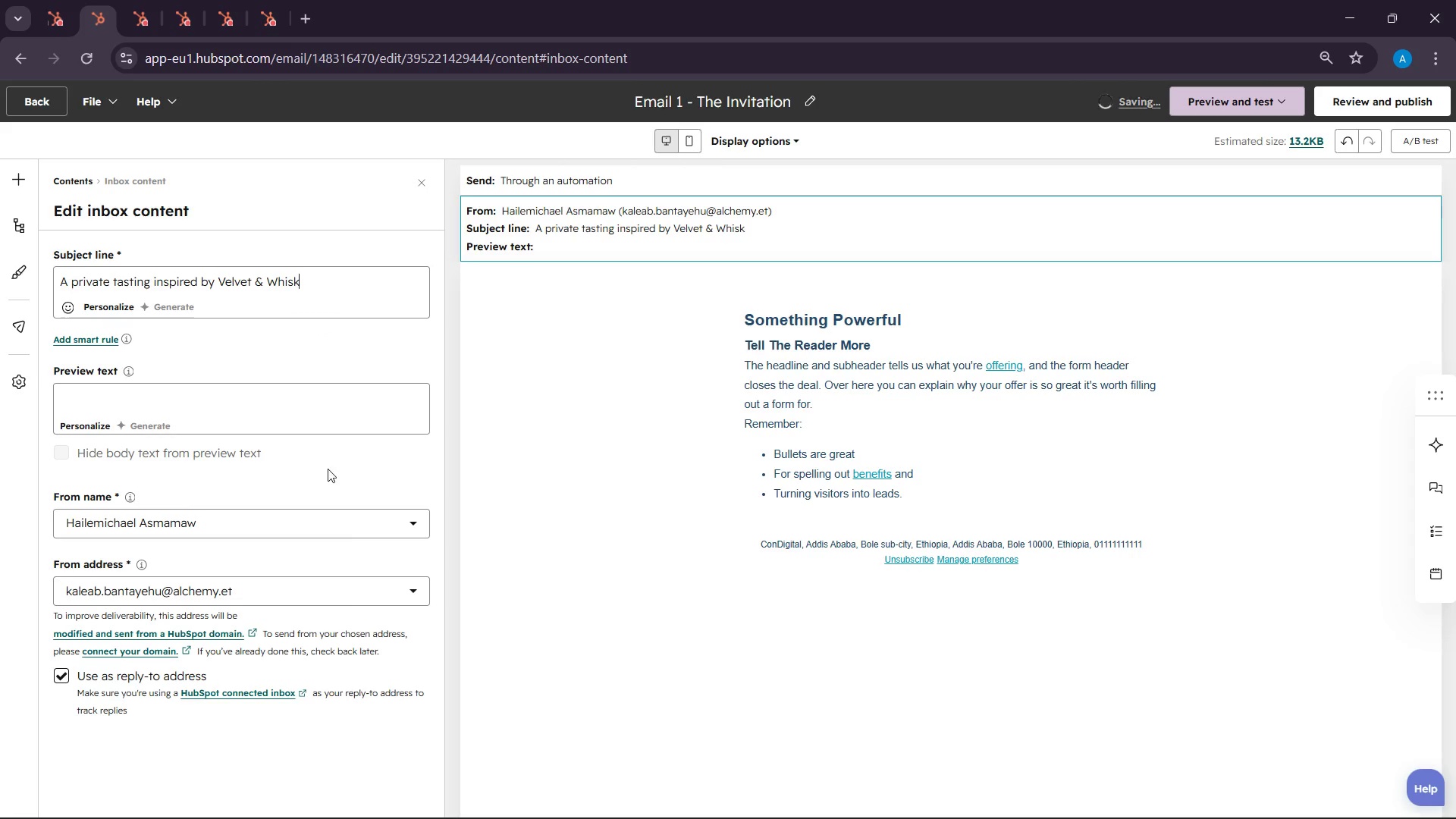 
left_click([794, 455])
 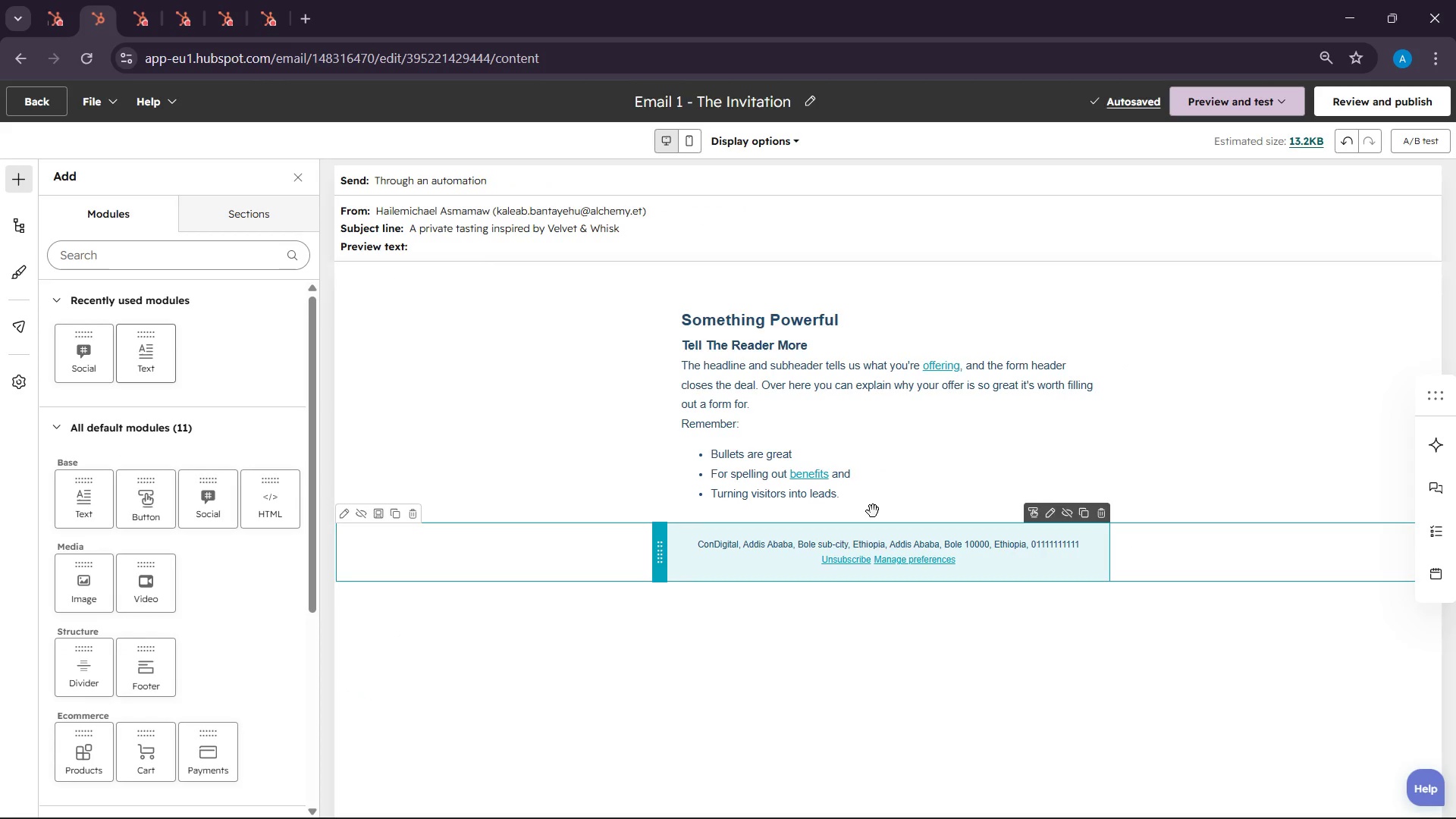 
double_click([865, 472])
 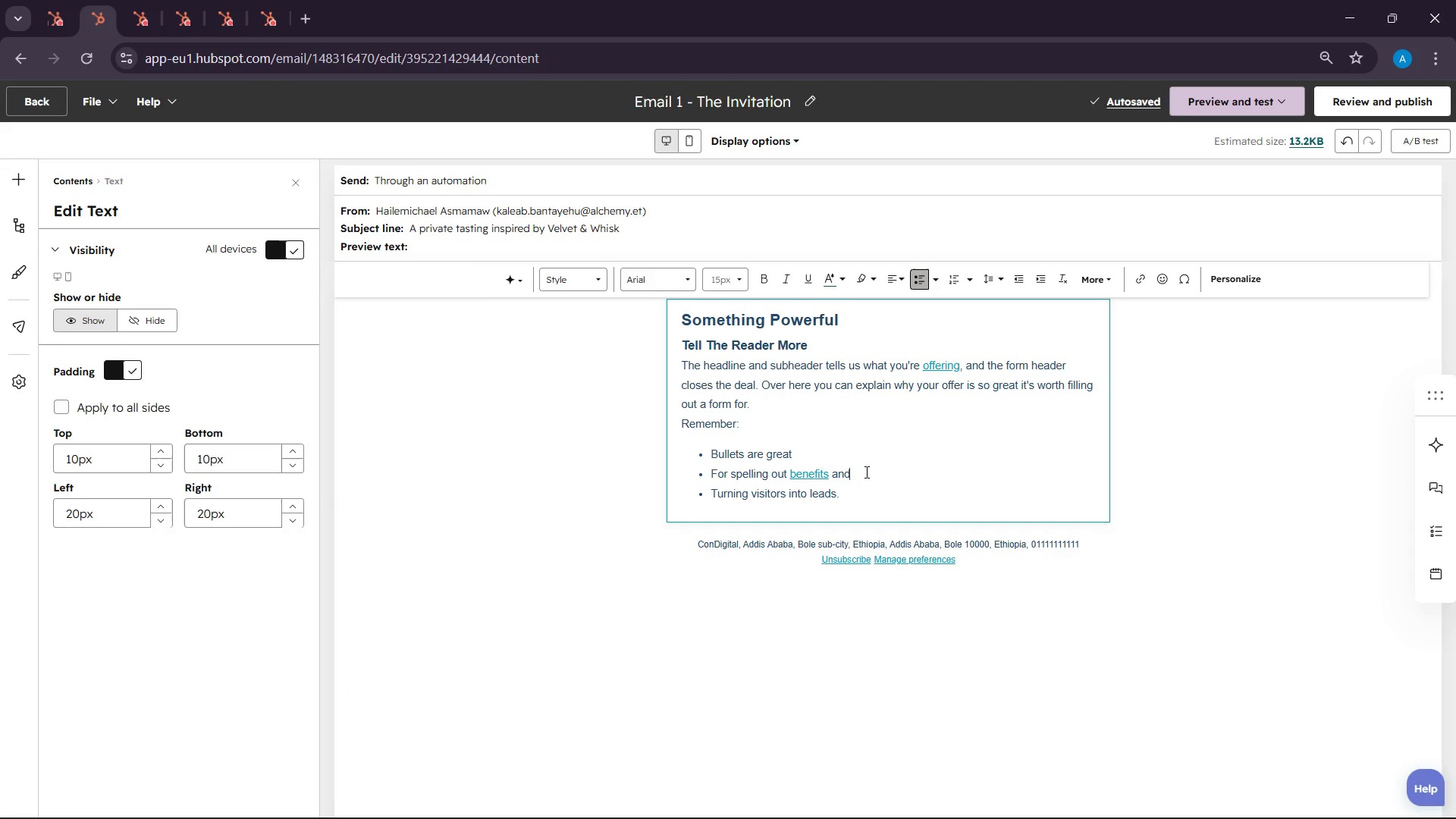 
key(Control+A)
 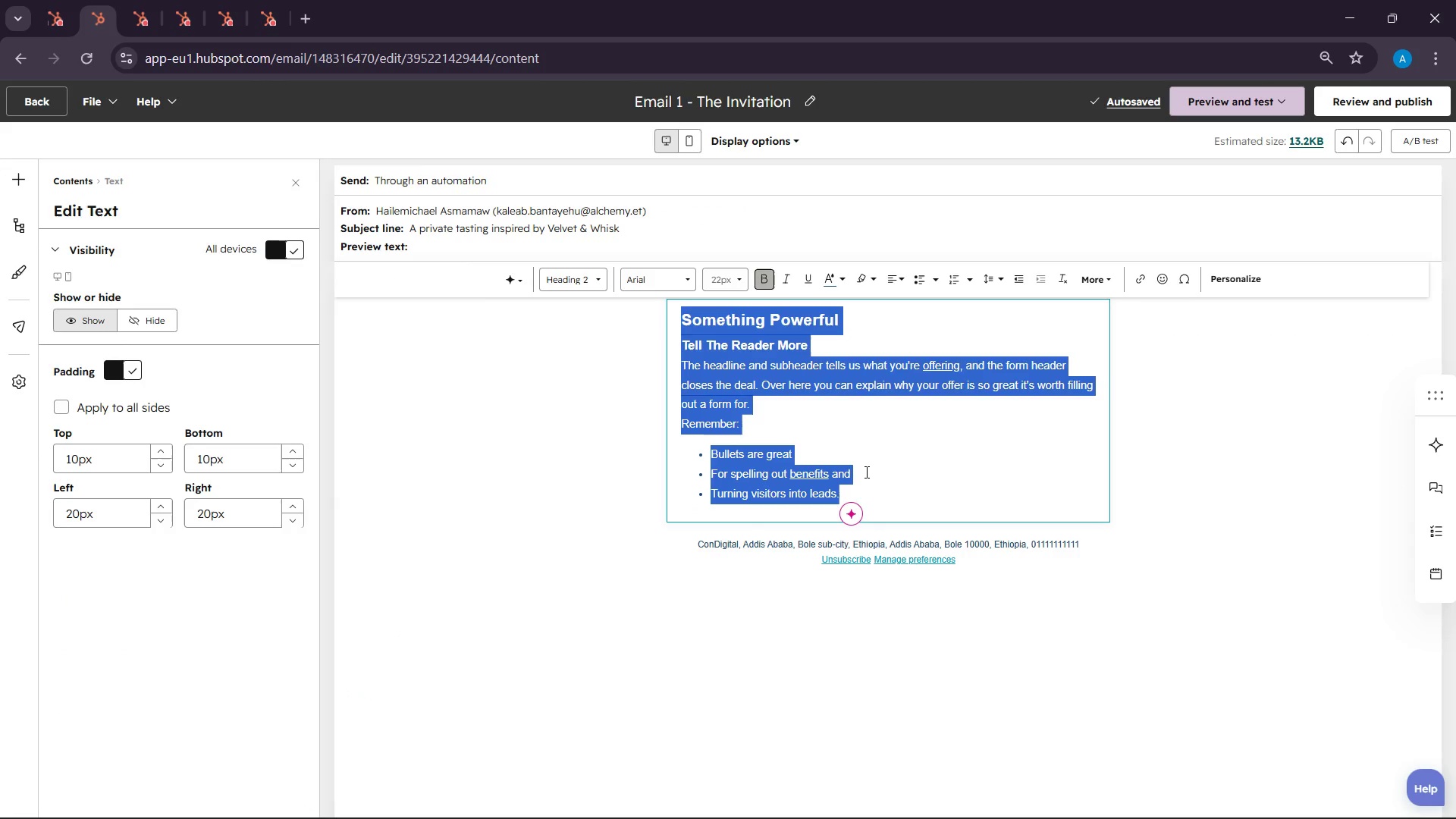 
key(Backspace)
 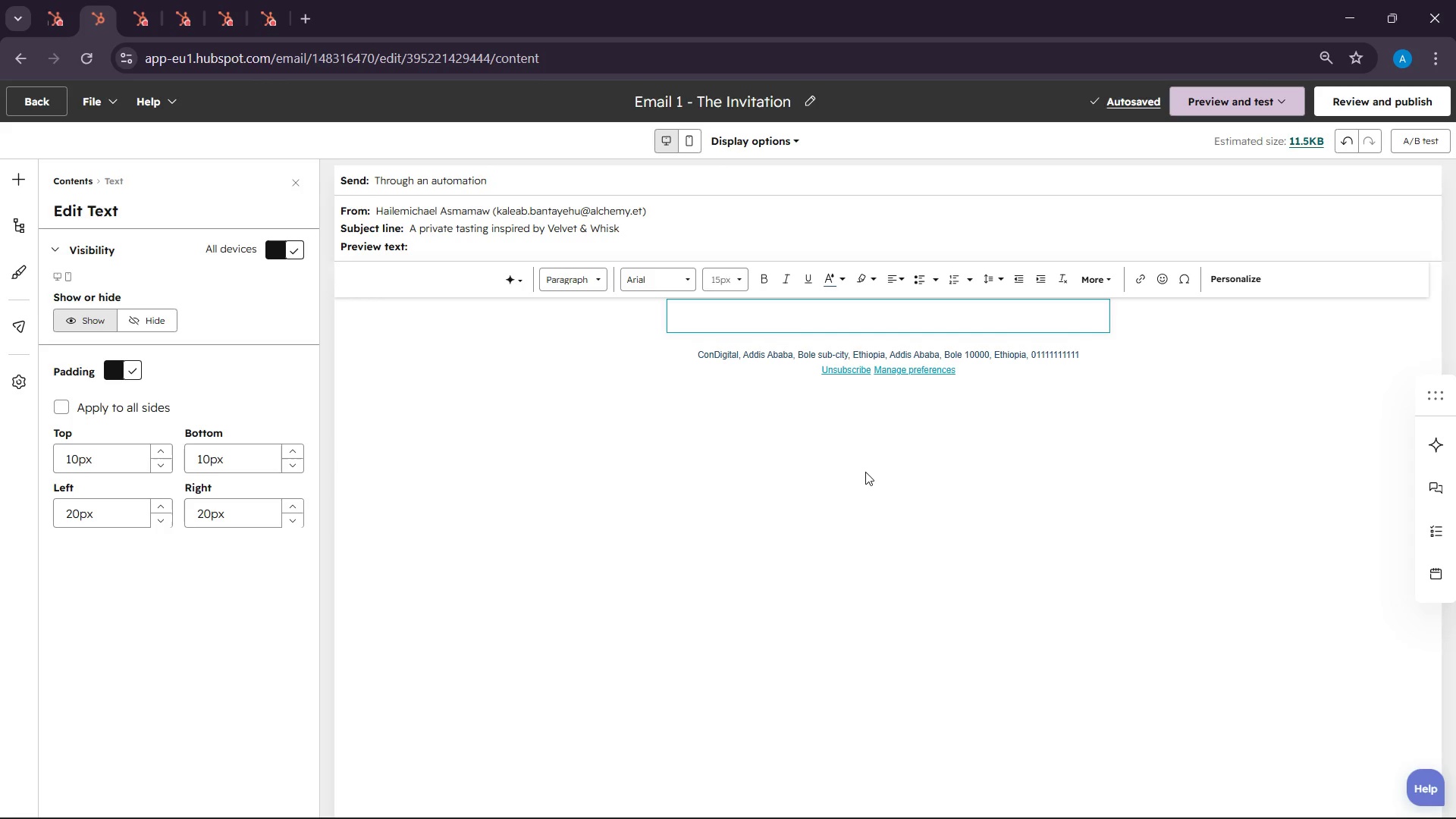 
wait(60.94)
 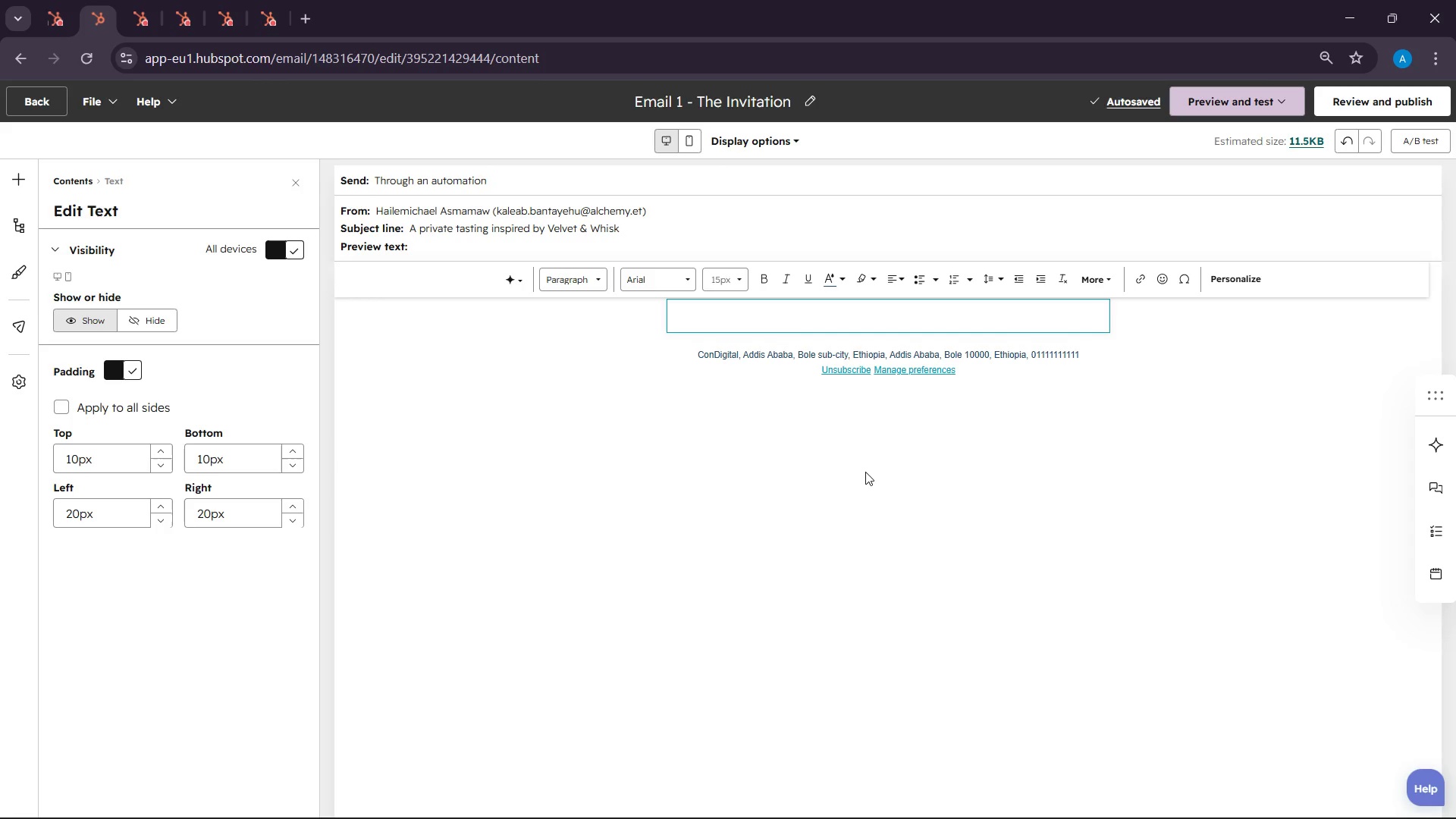 
type(Hi {{{)
key(Backspace)
type( contact)
 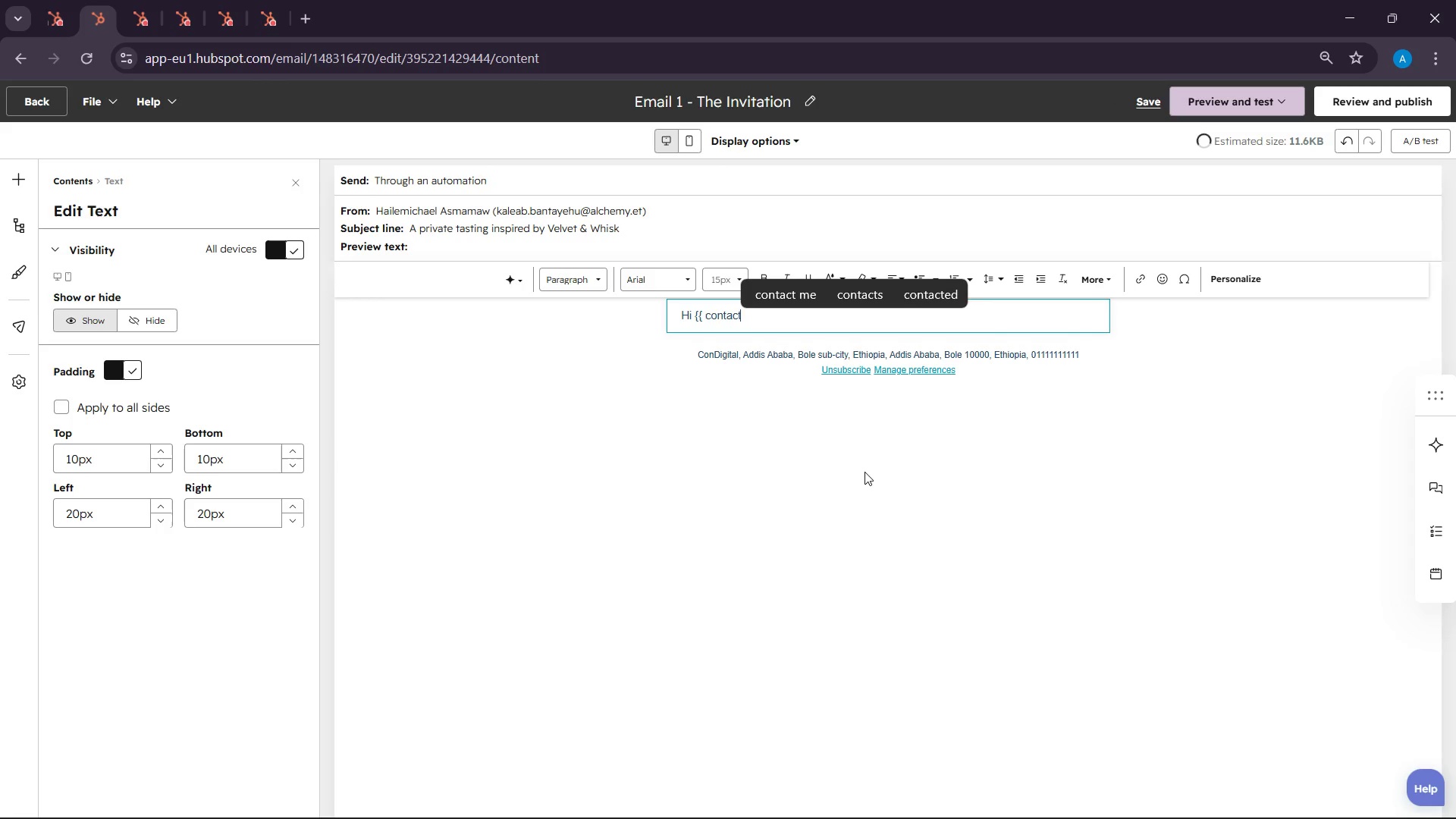 
wait(34.39)
 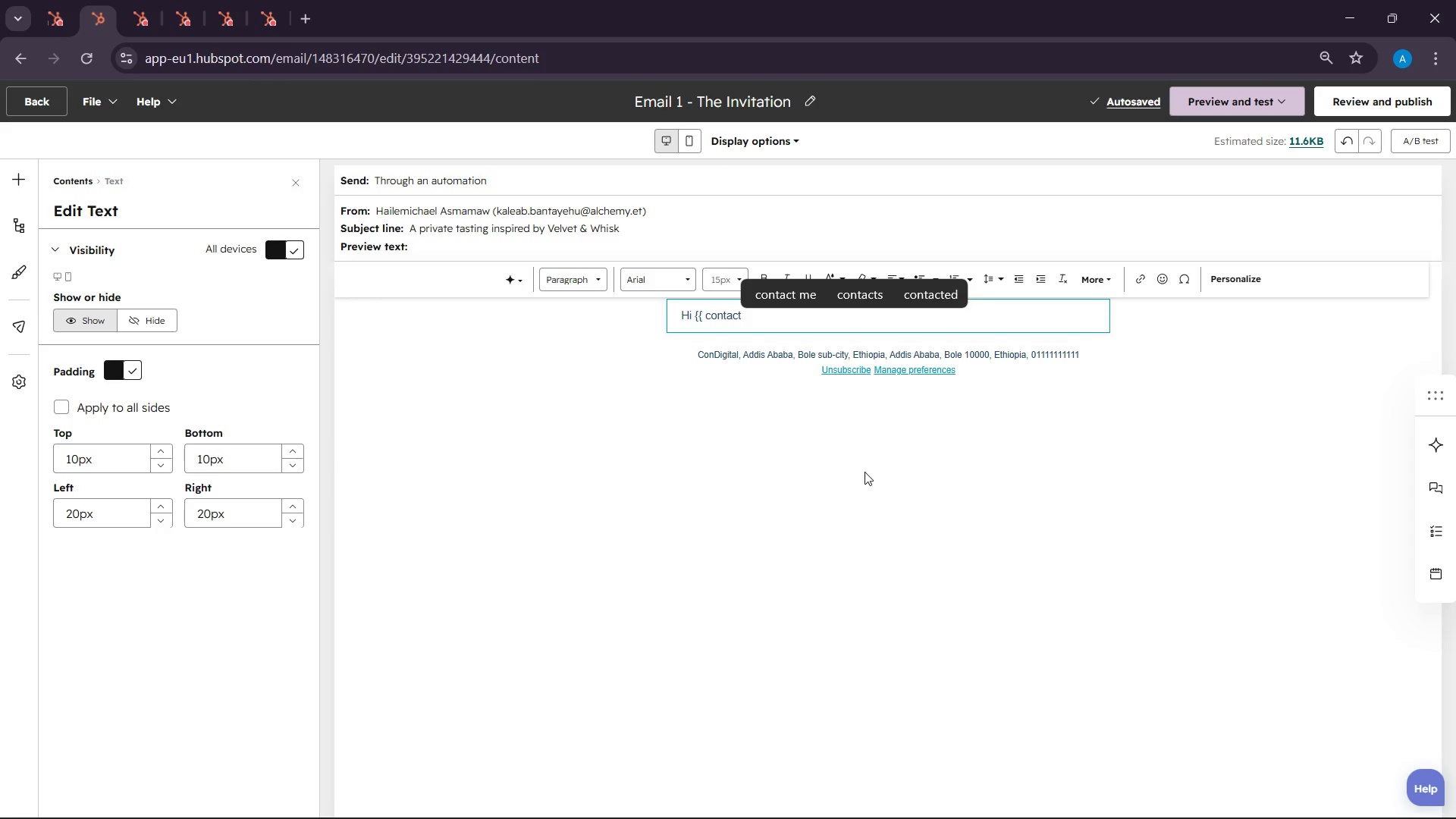 
type(.firstname }} )
key(Backspace)
type(m)
key(Backspace)
type(,)
 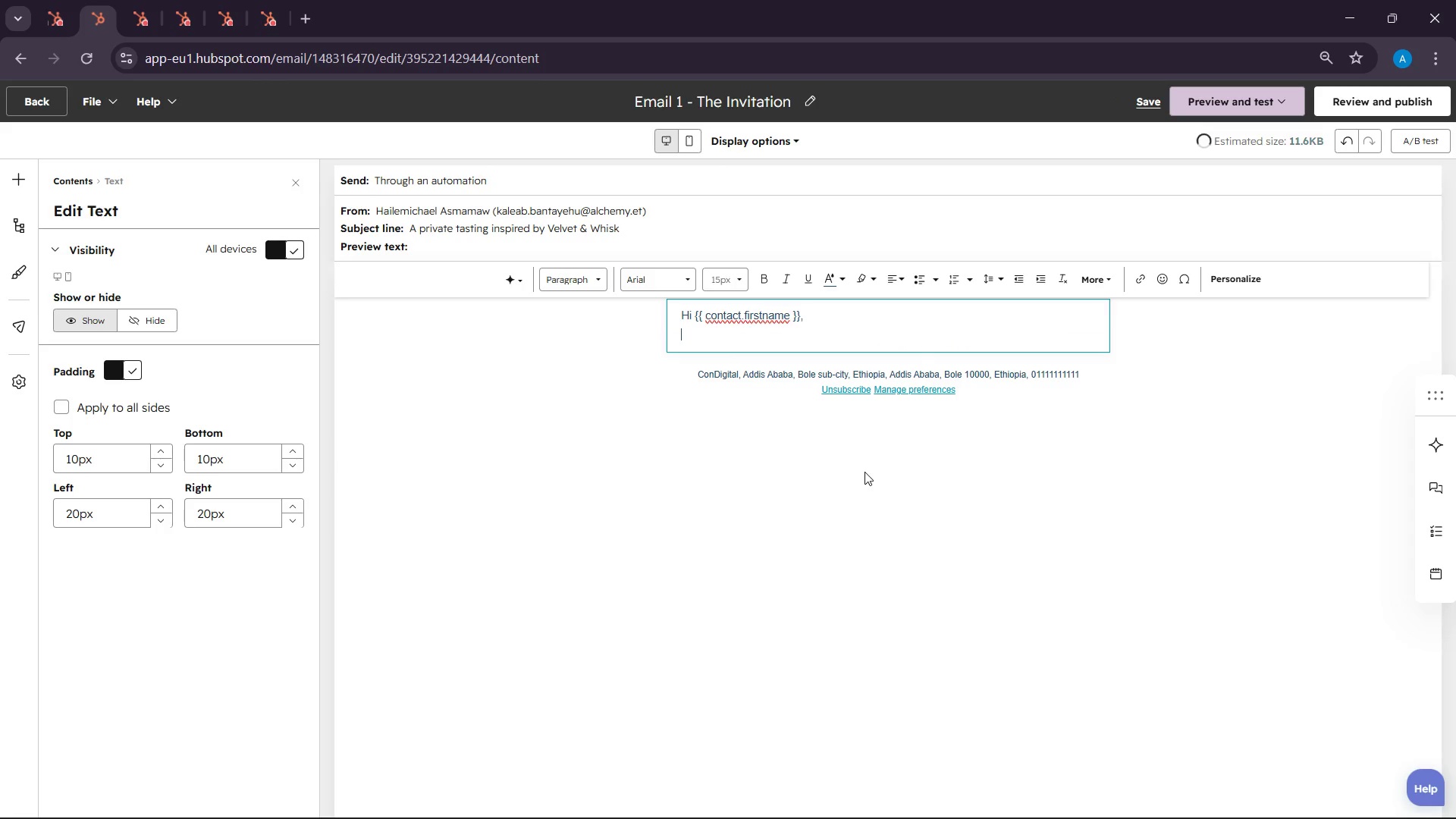 
 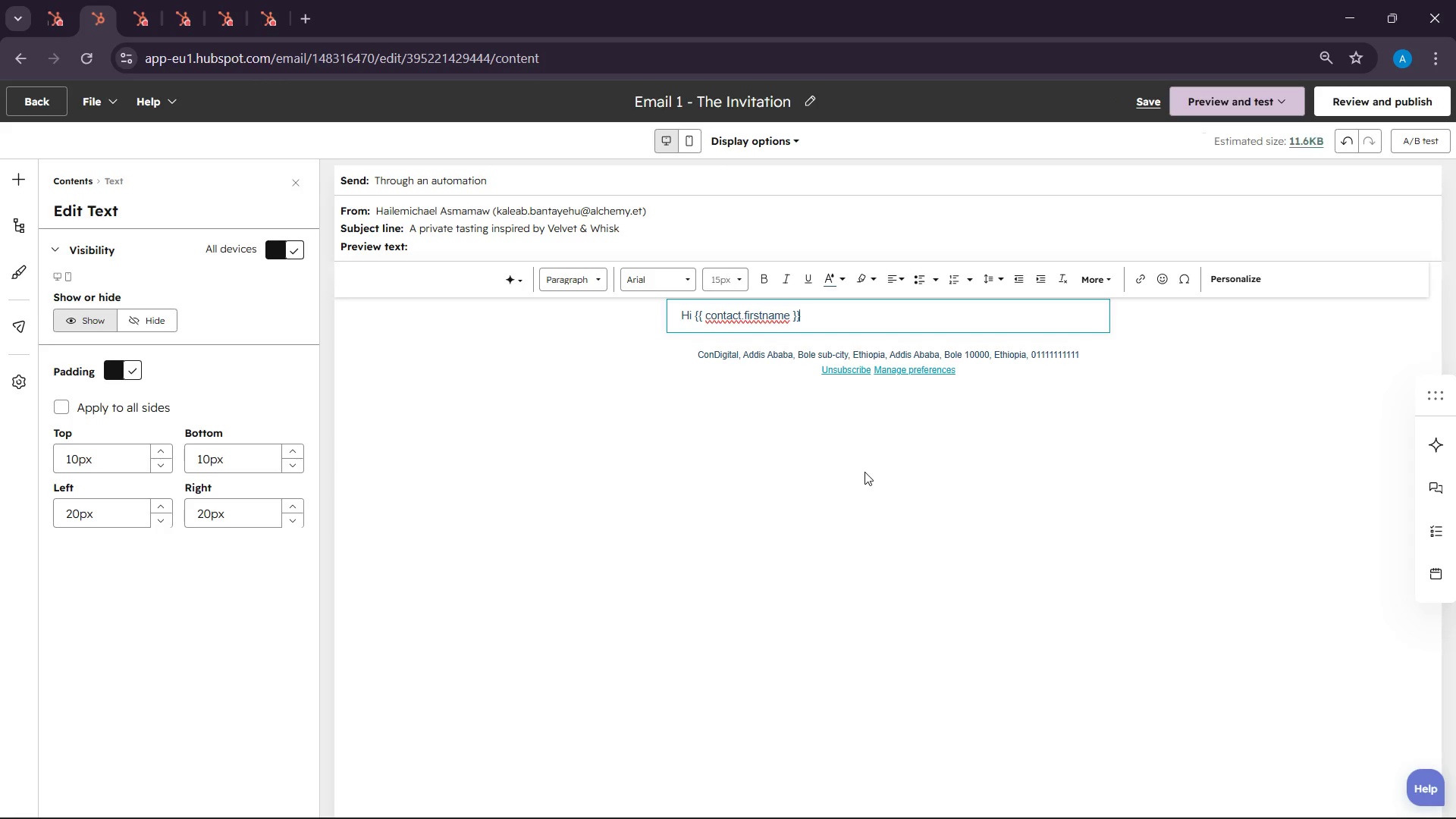 
key(Enter)
 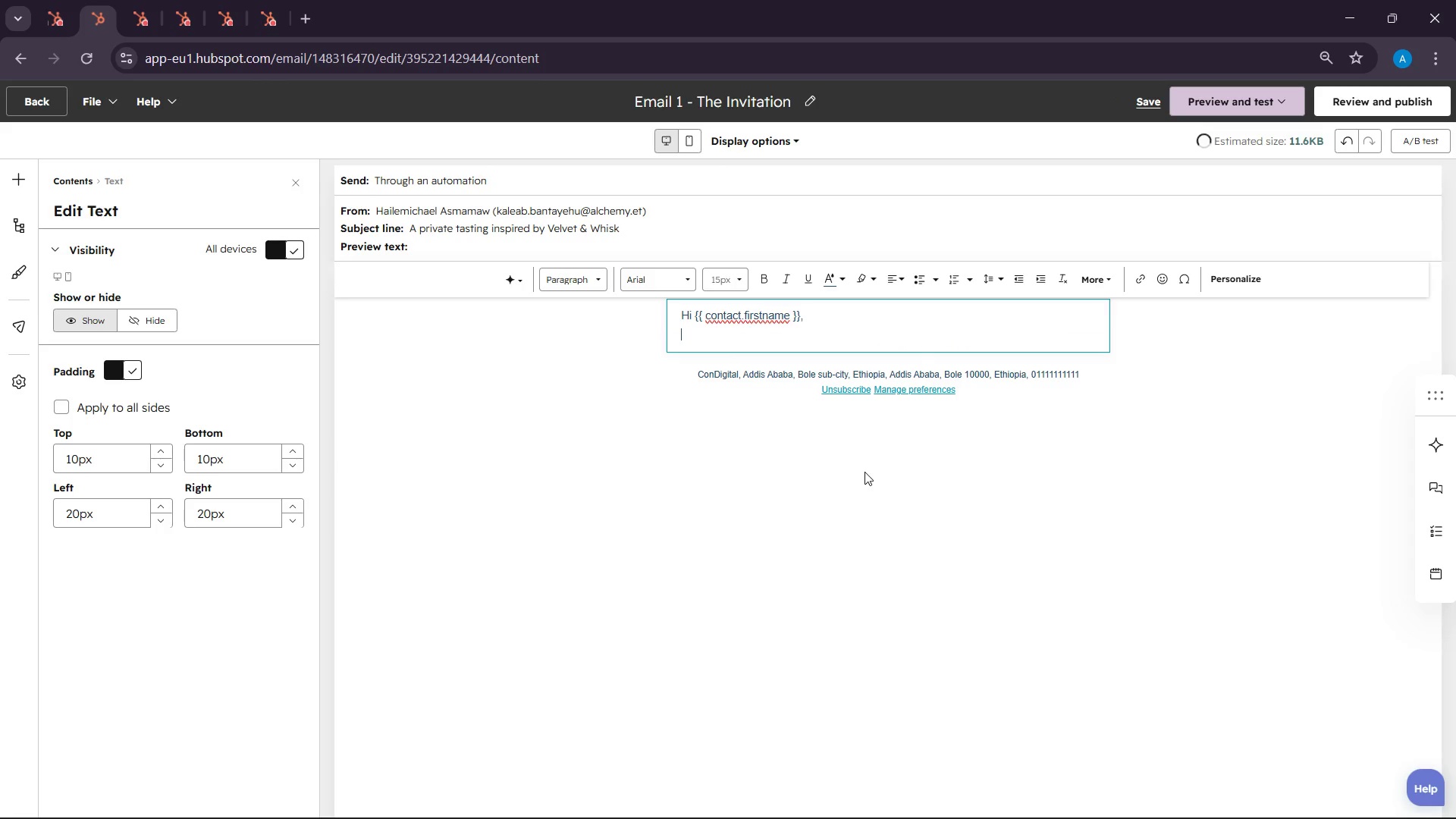 
key(Enter)
 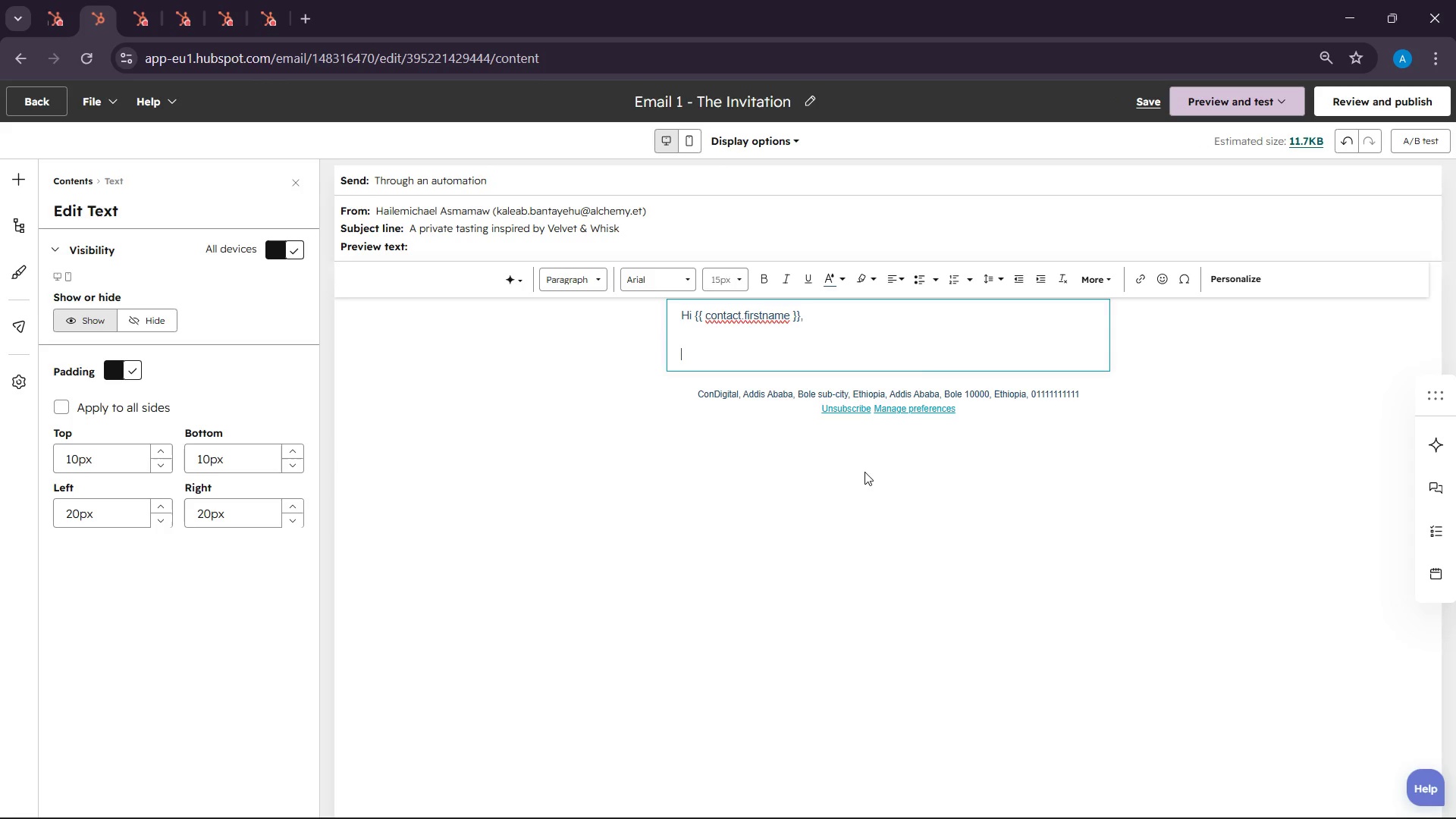 
type(I came acros s)
key(Backspace)
key(Backspace)
type(s your work at )
 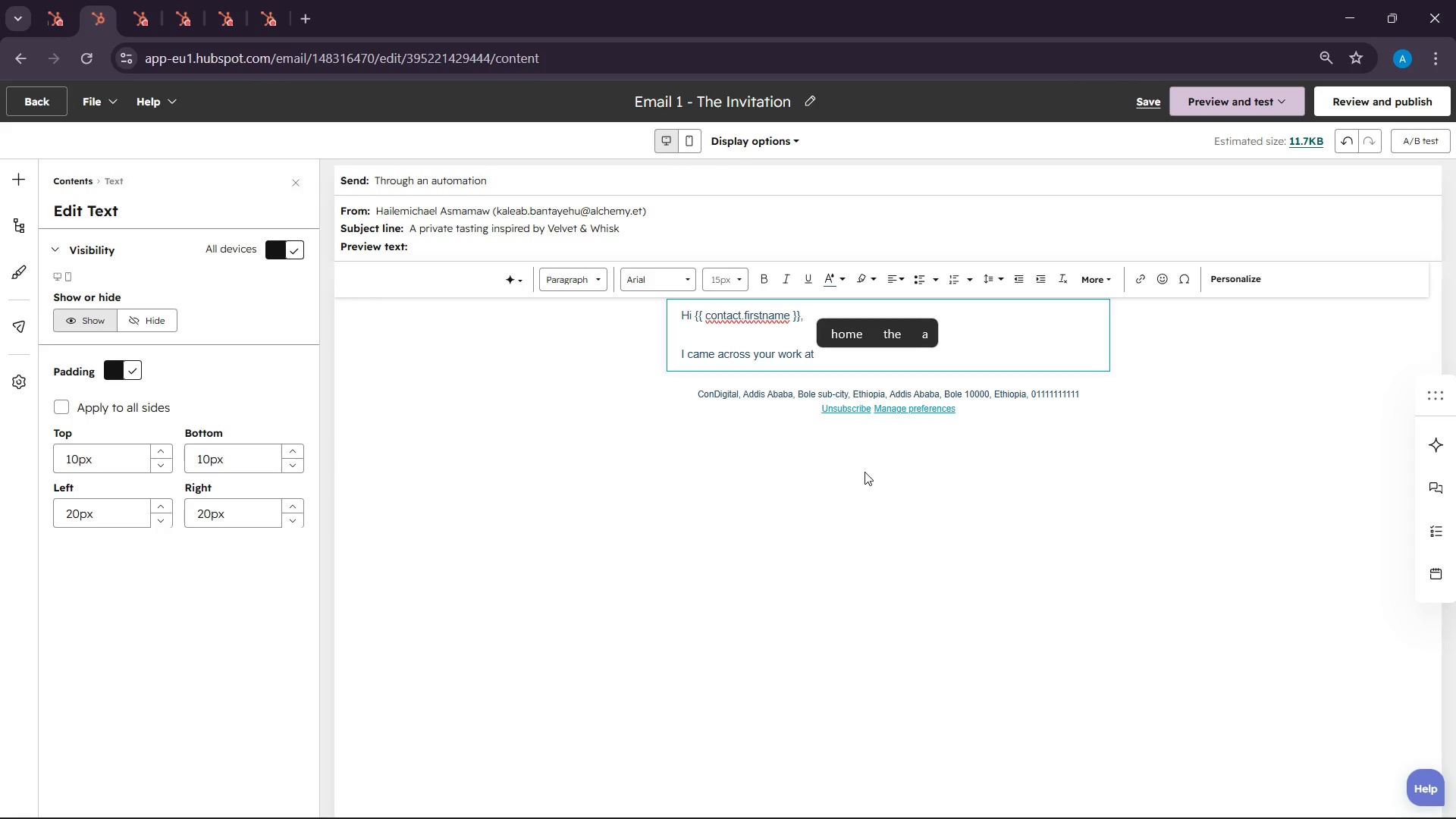 
type({{ contact.company }}.)
key(Backspace)
type(, particulat)
key(Backspace)
type(rly your recent )
 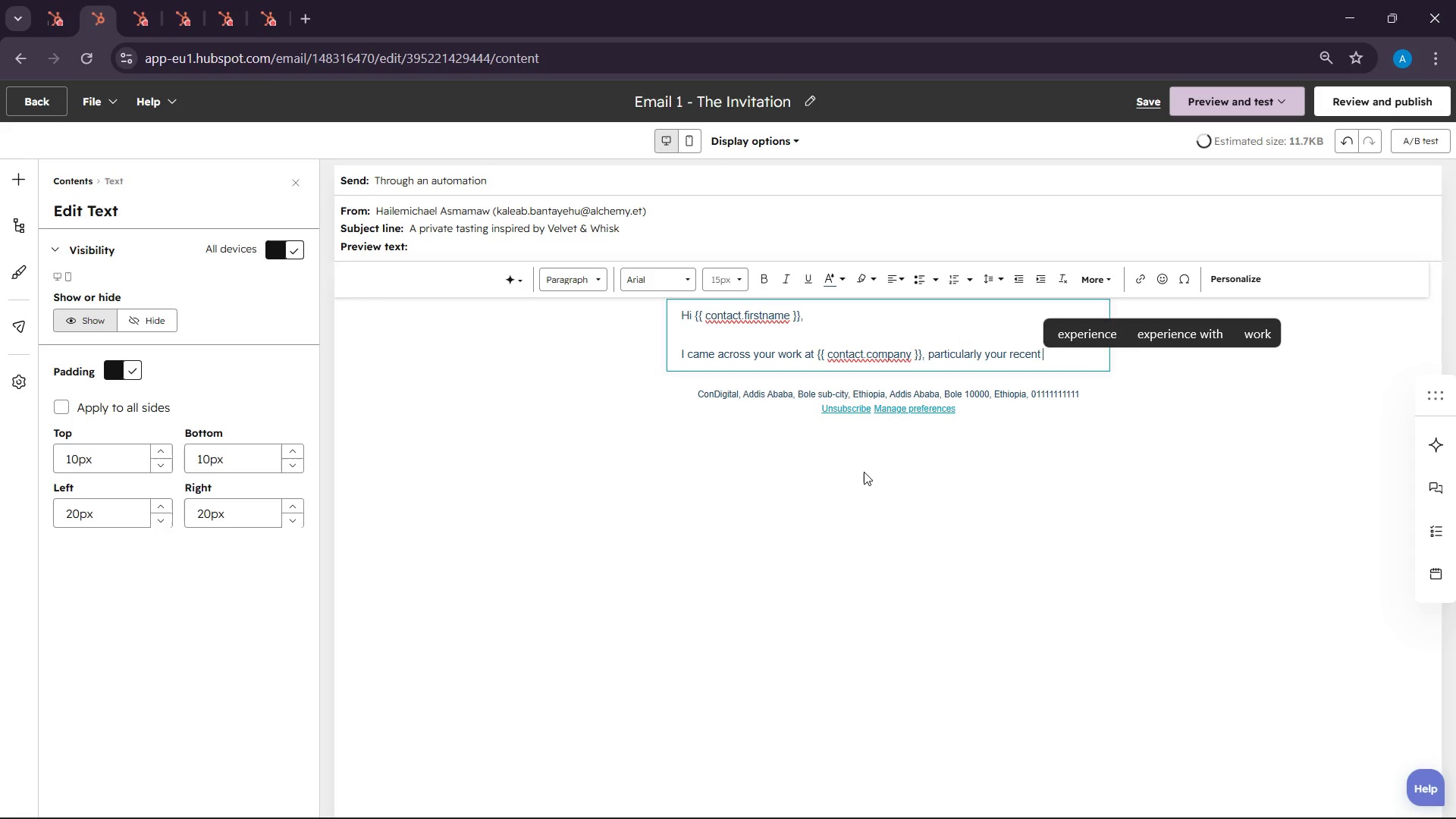 
wait(182.03)
 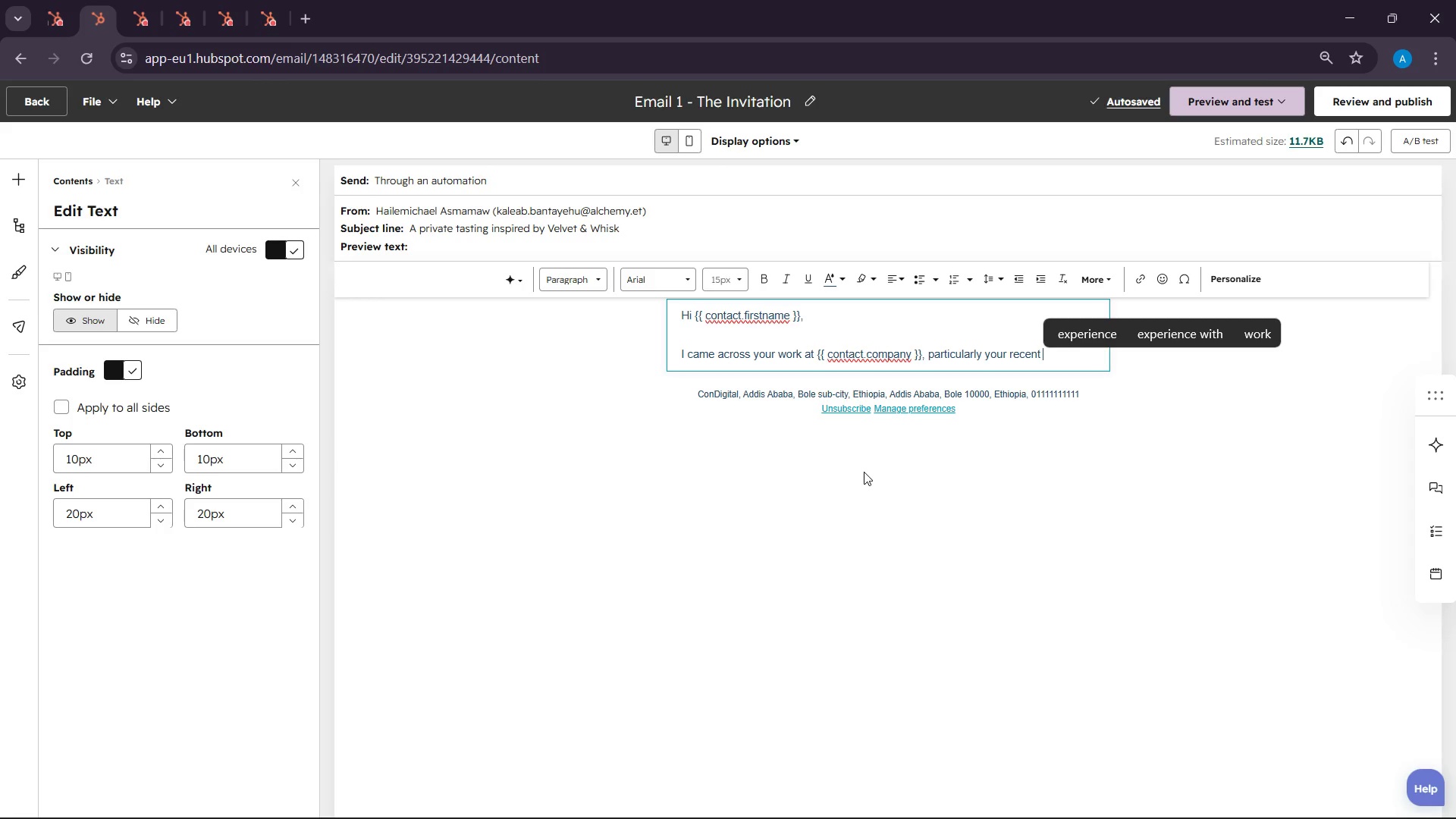 
left_click([1434, 768])
 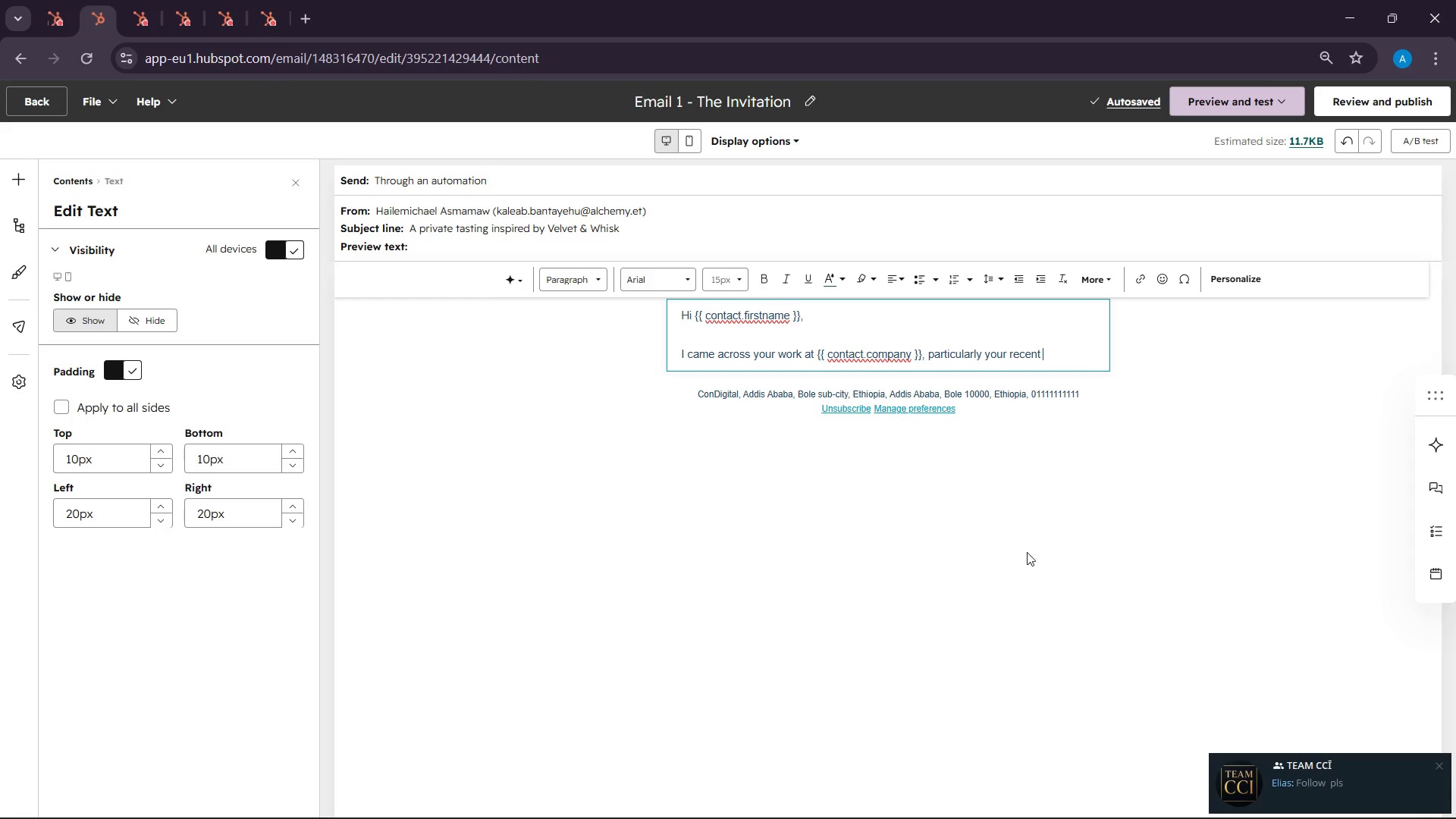 
wait(5.36)
 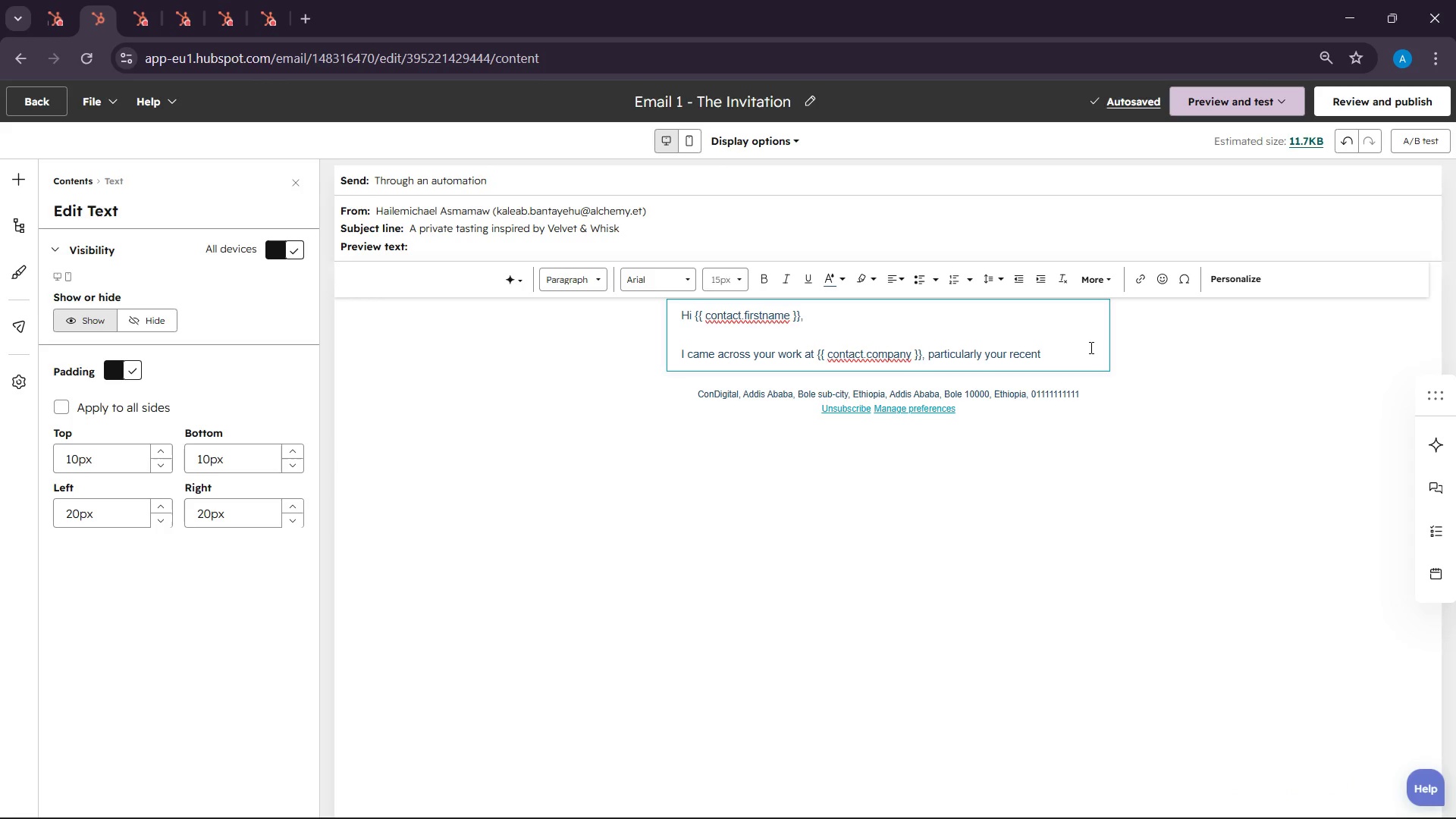 
left_click([1438, 770])
 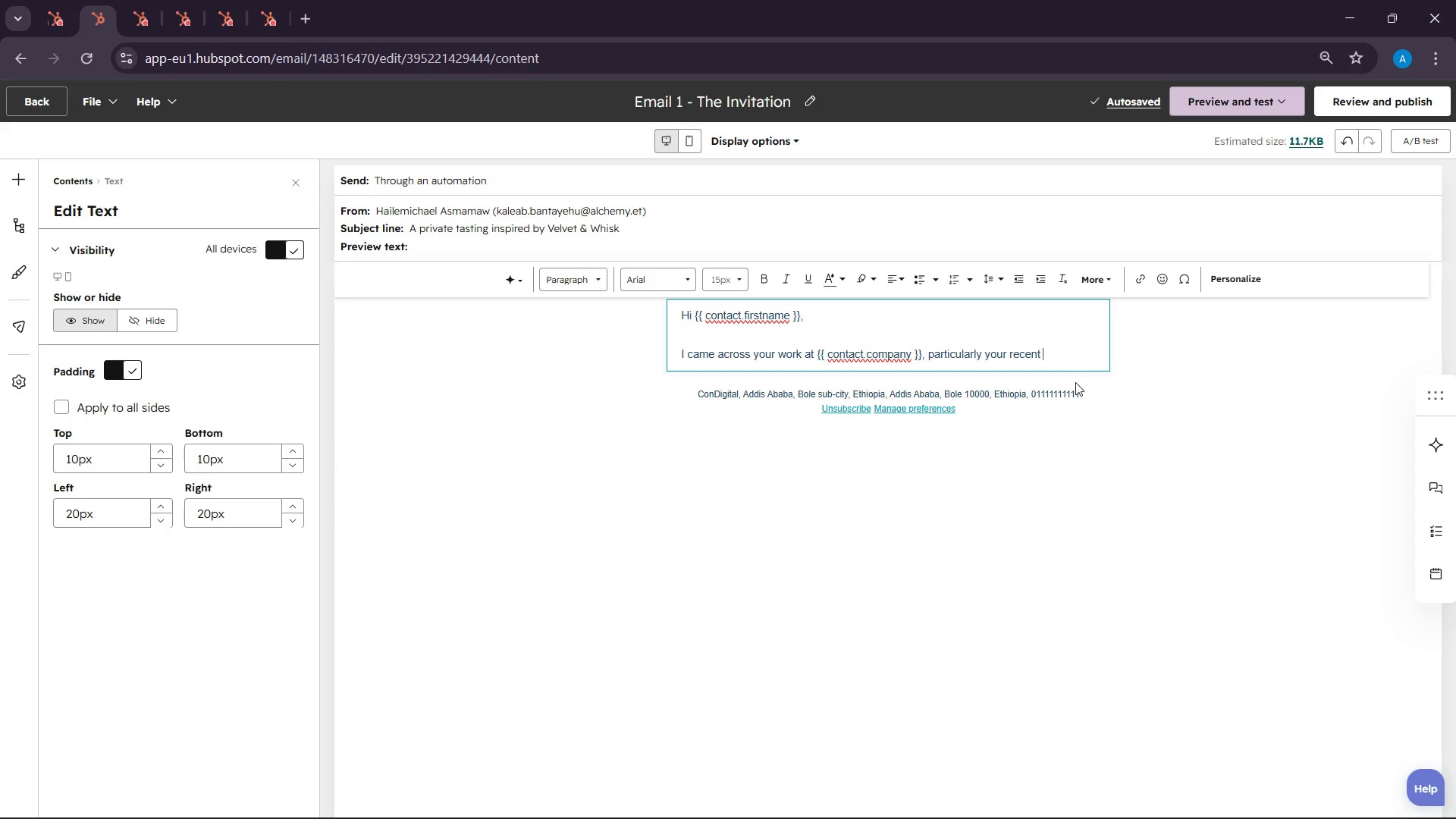 
wait(96.44)
 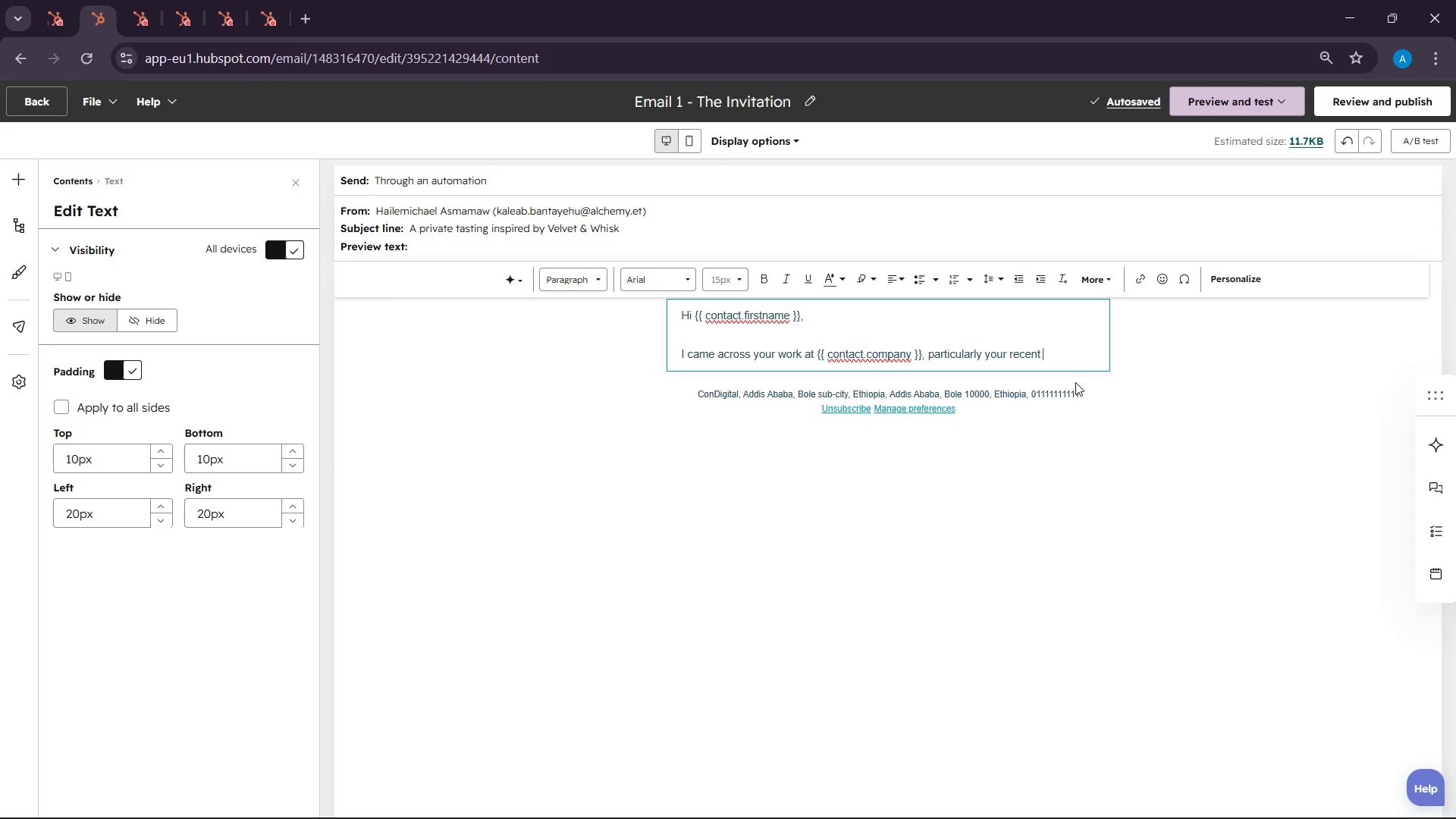 
type(events, )
 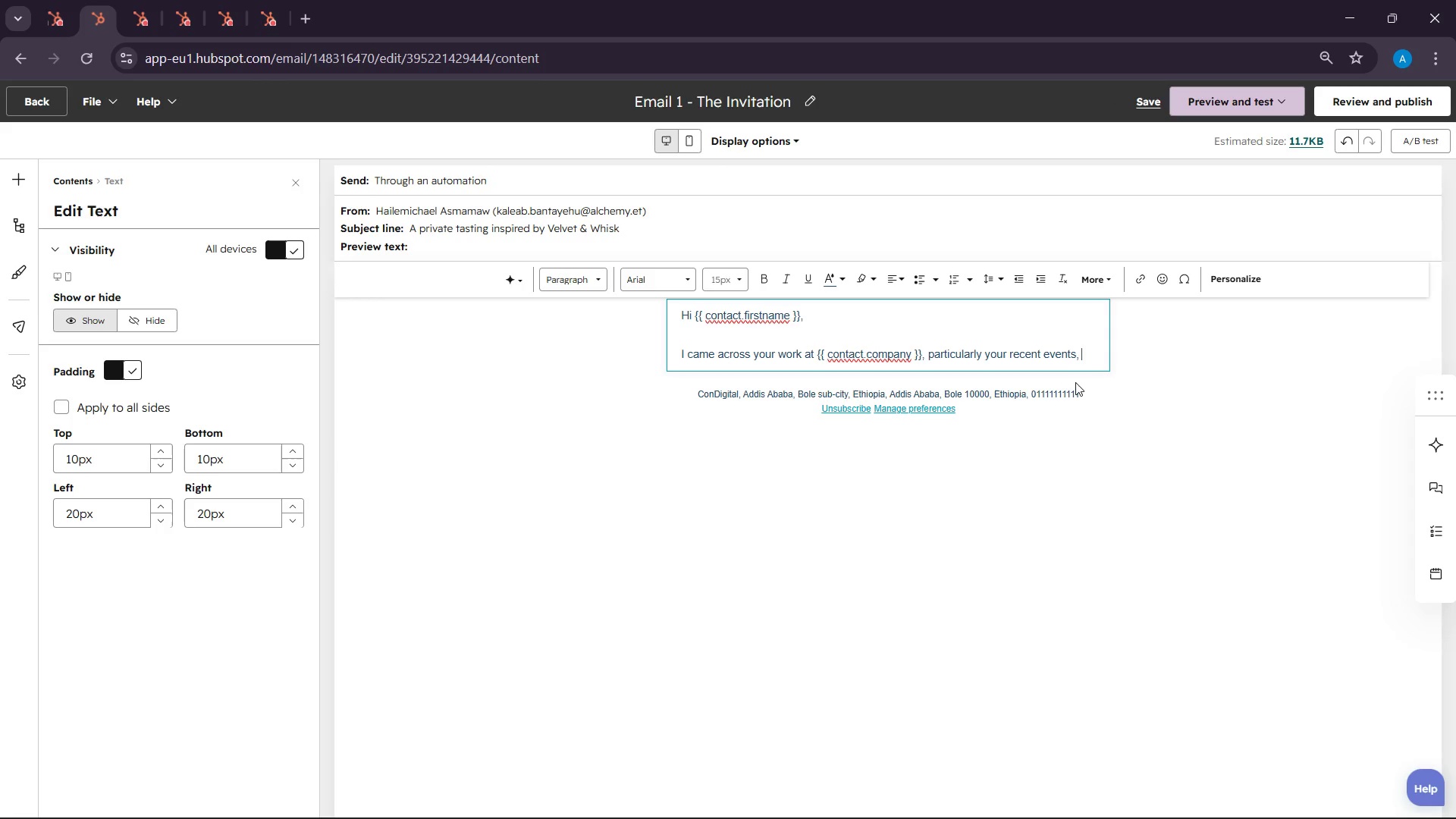 
key(Enter)
 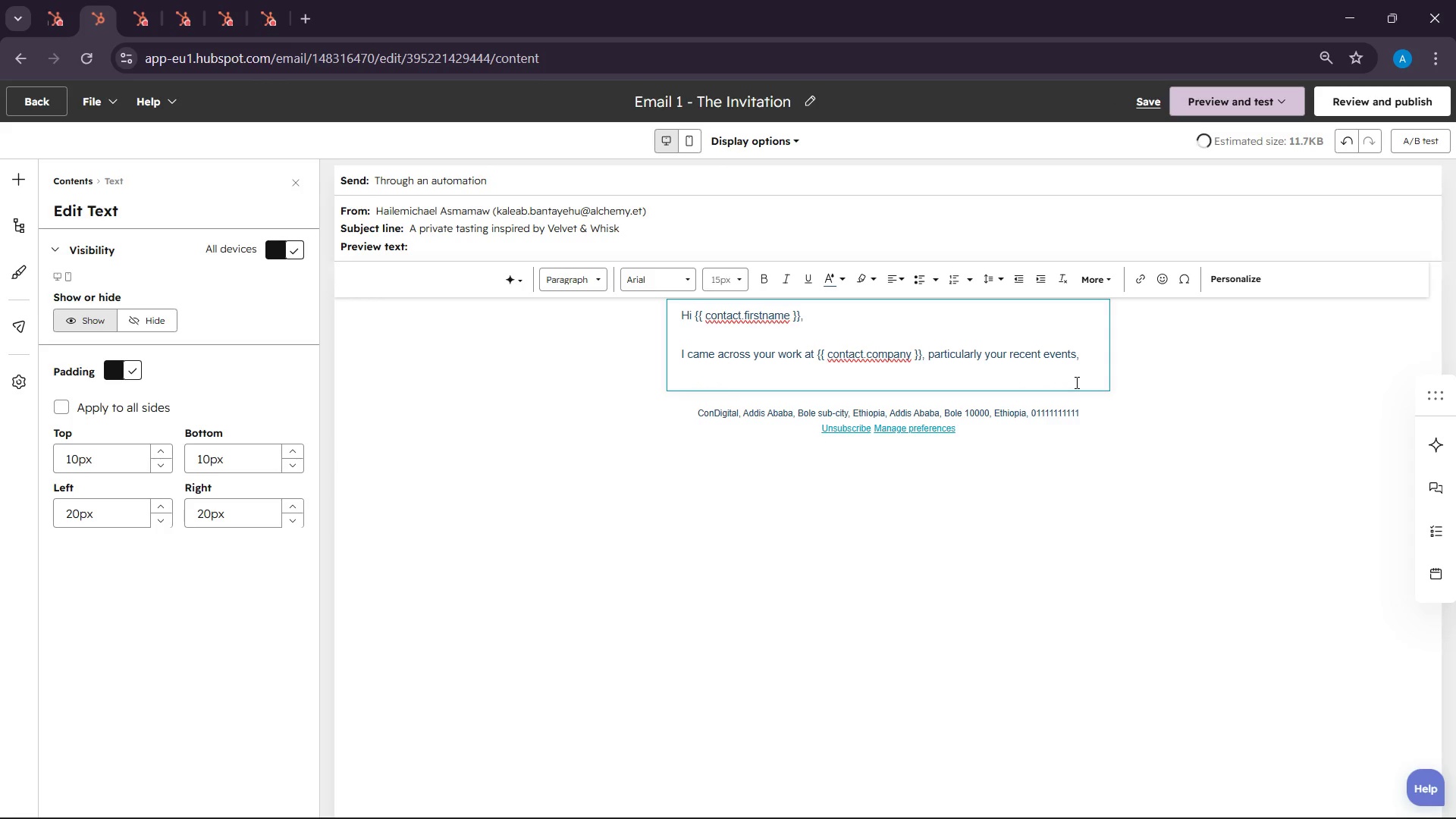 
hold_key(key=ShiftLeft, duration=0.75)
 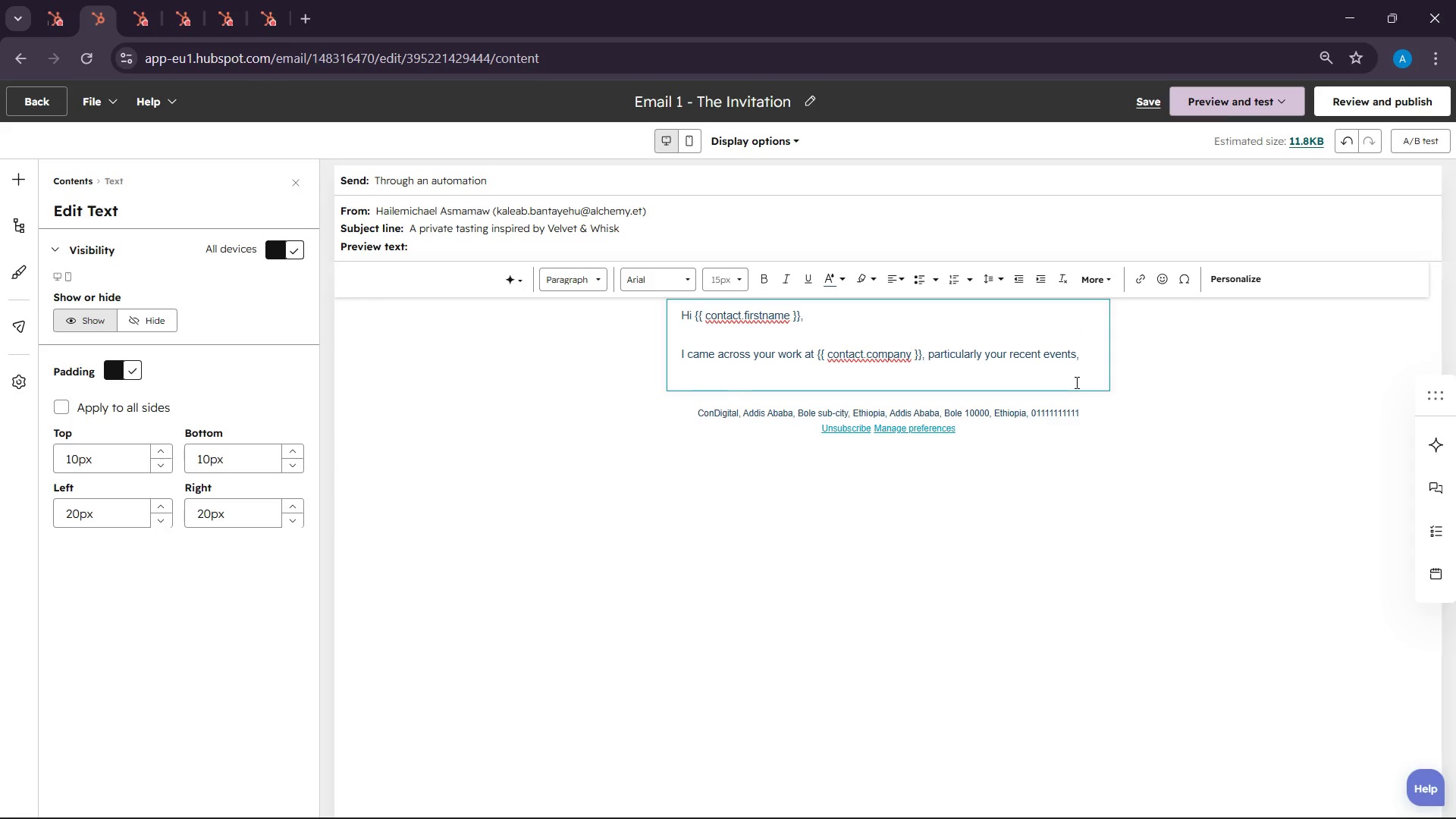 
type({{ contact)
 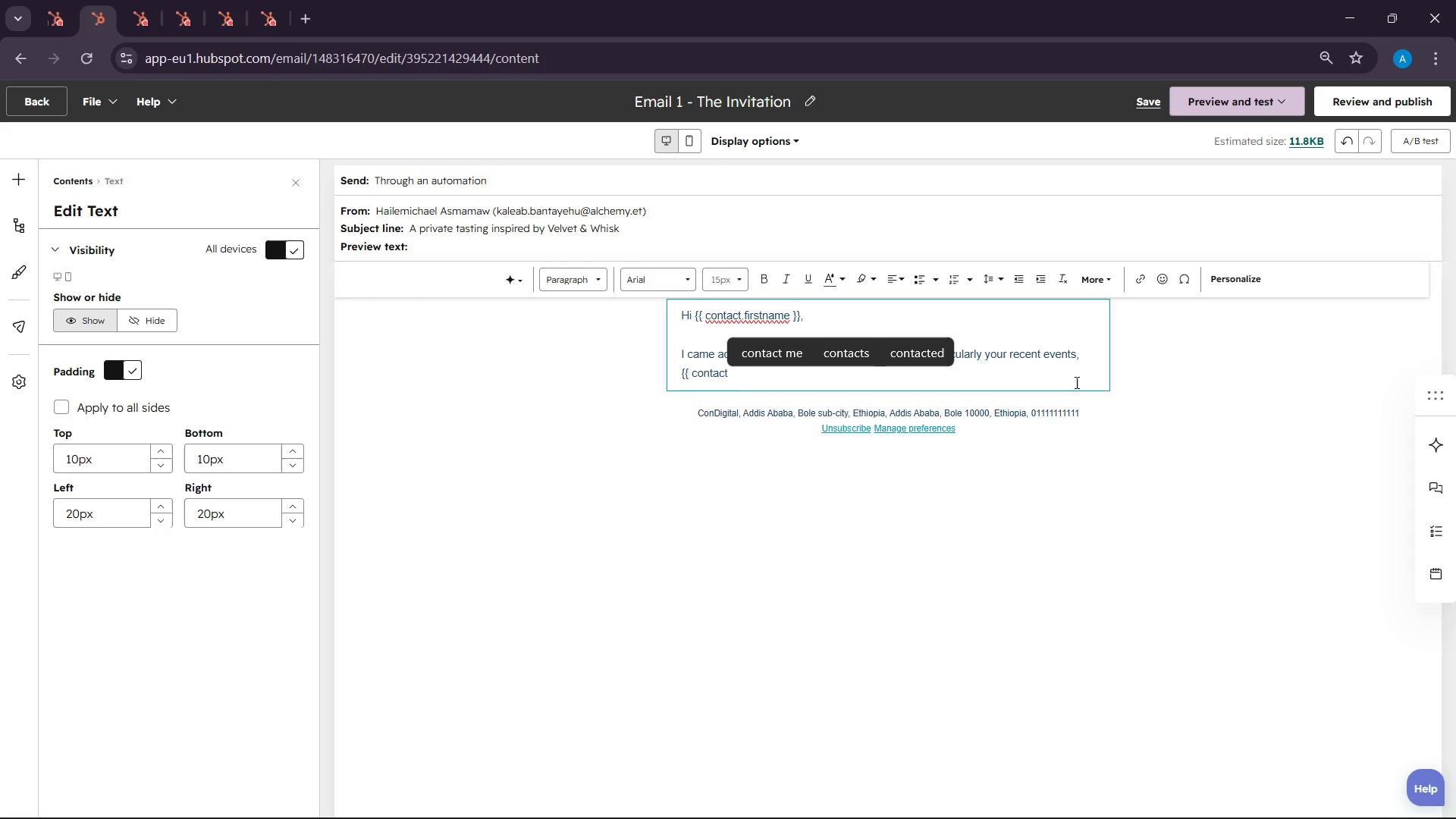 
type(.recent)
 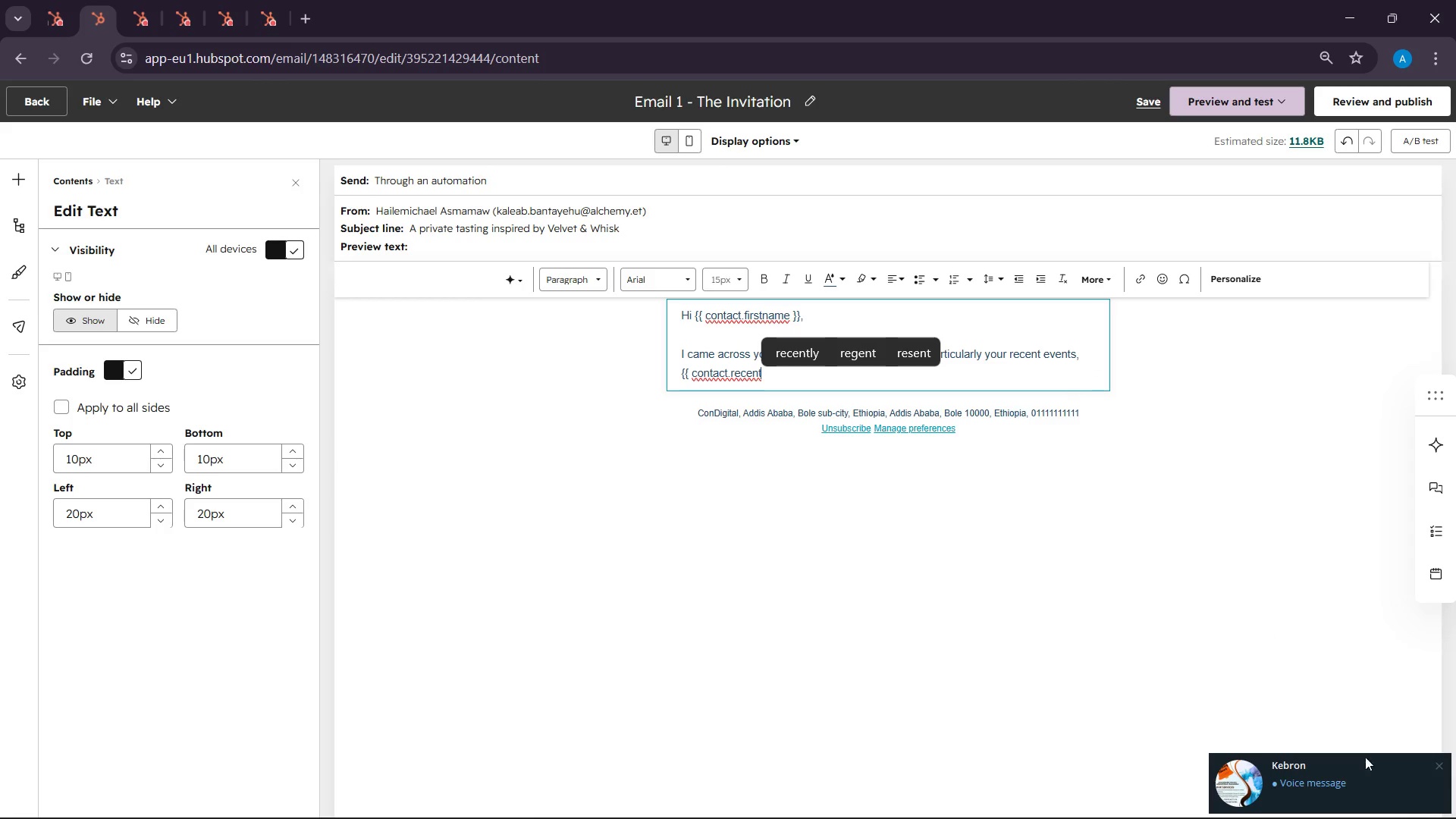 
left_click([1447, 760])
 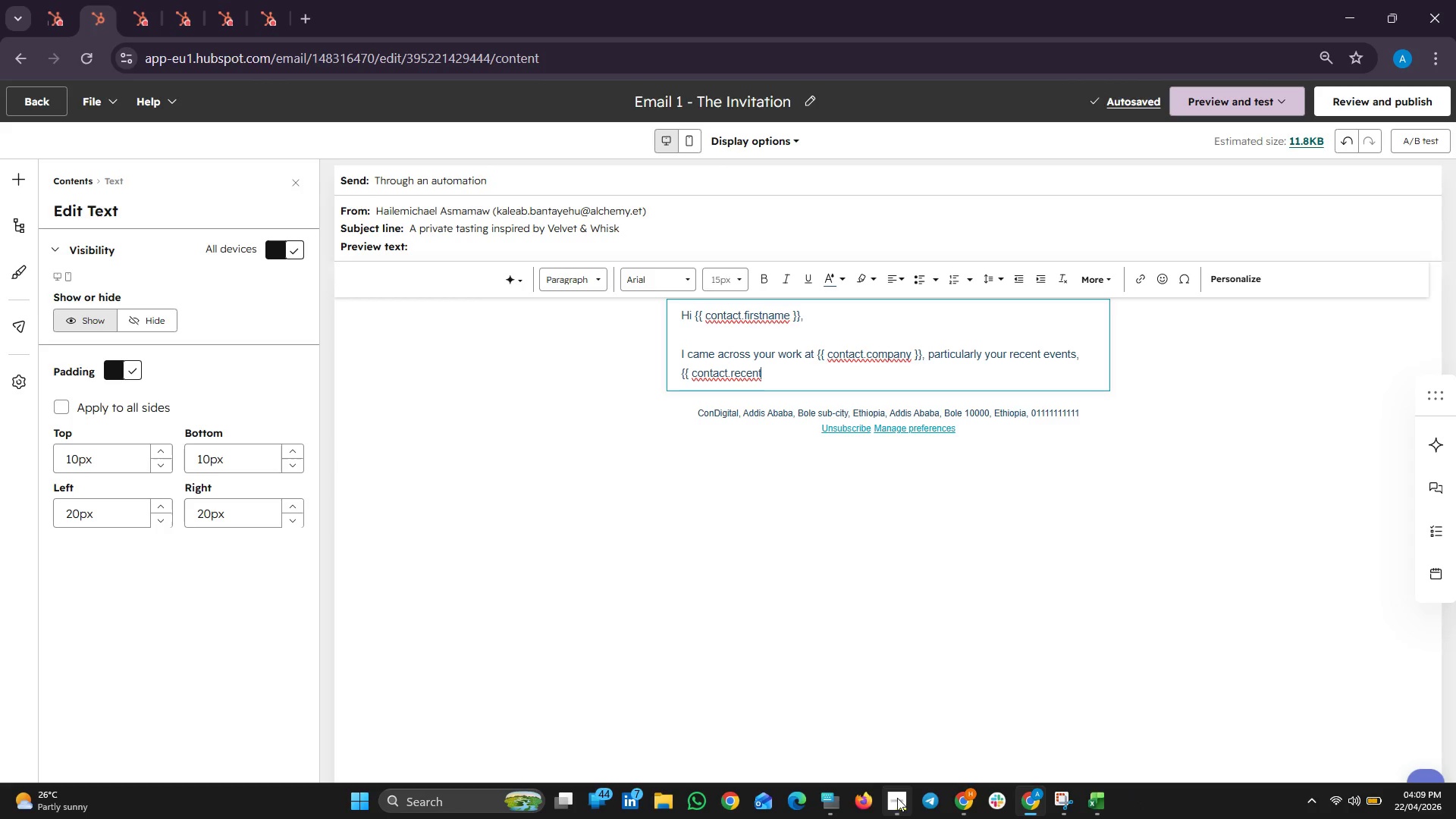 
left_click([843, 801])
 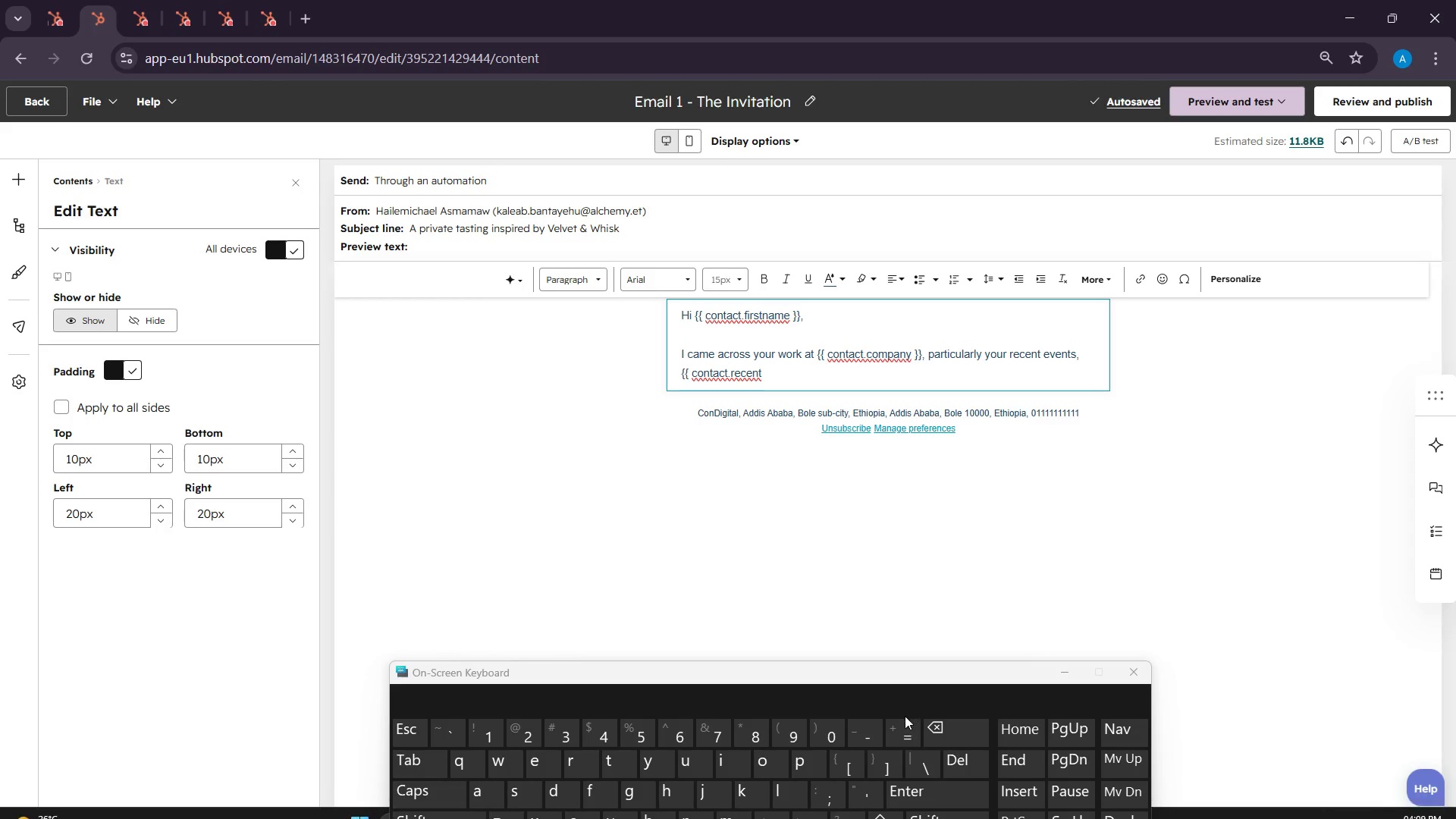 
key(Shift+Minus)
 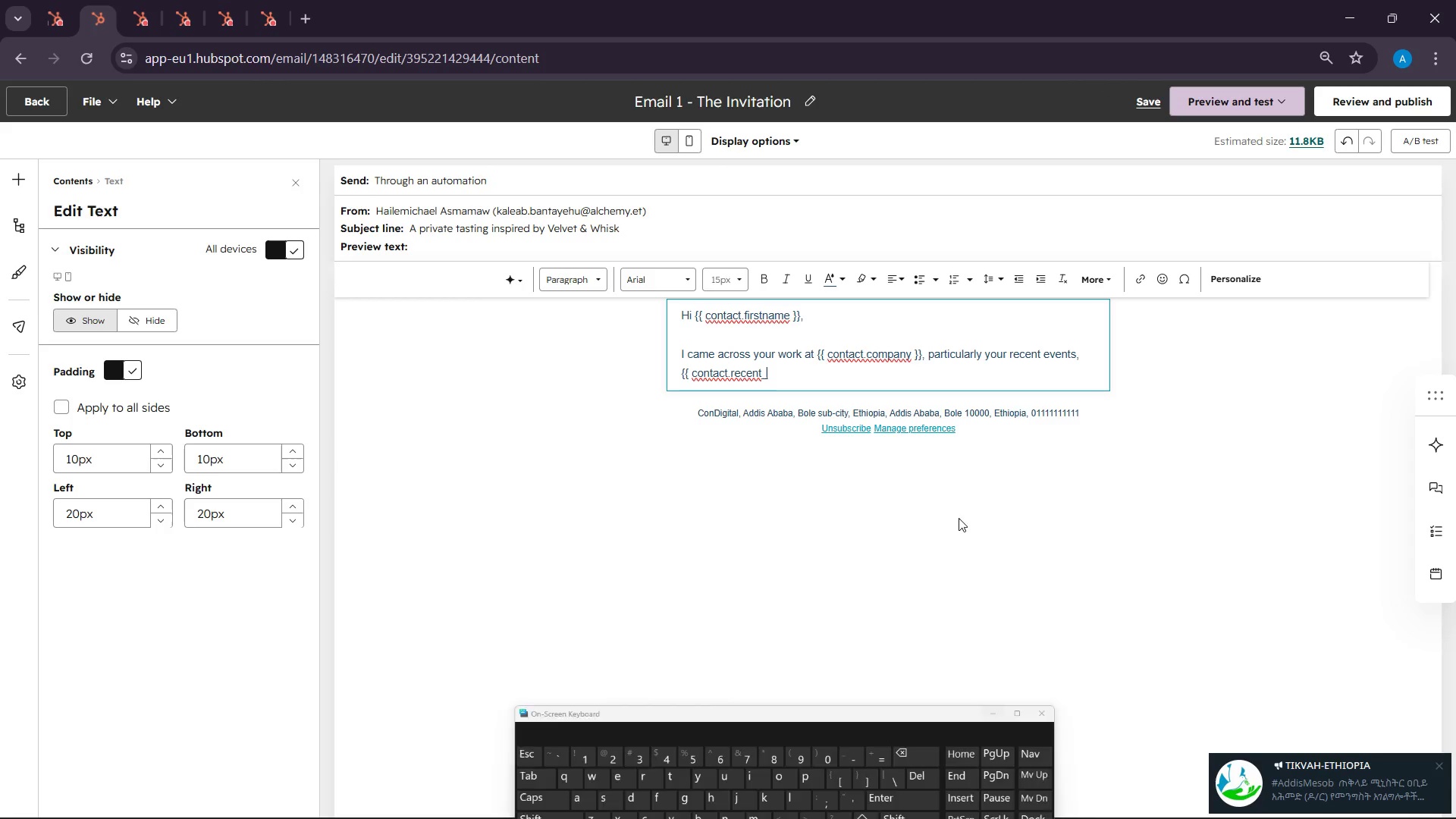 
left_click_drag(start_coordinate=[778, 374], to_coordinate=[761, 374])
 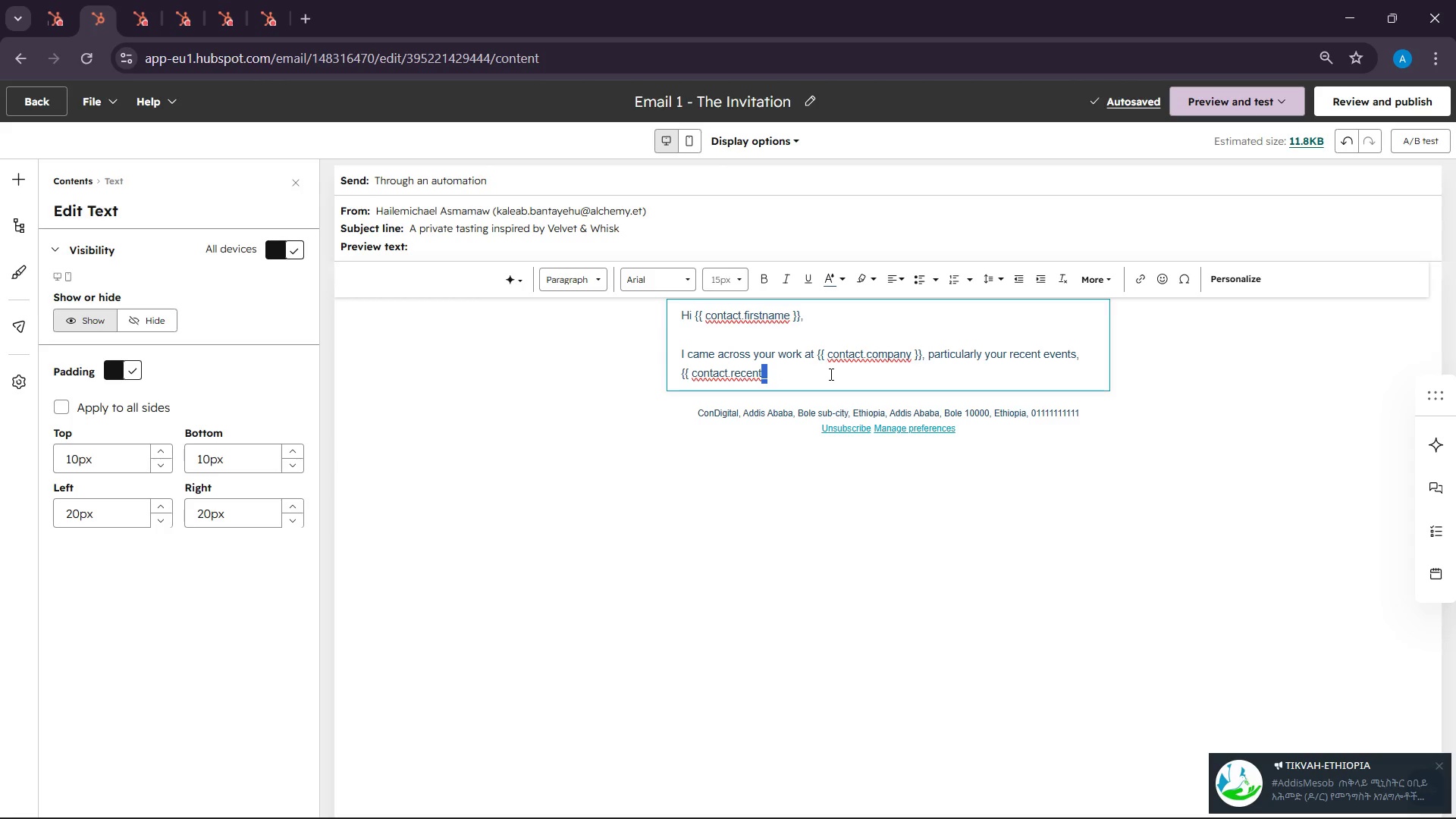 
key(Control+C)
 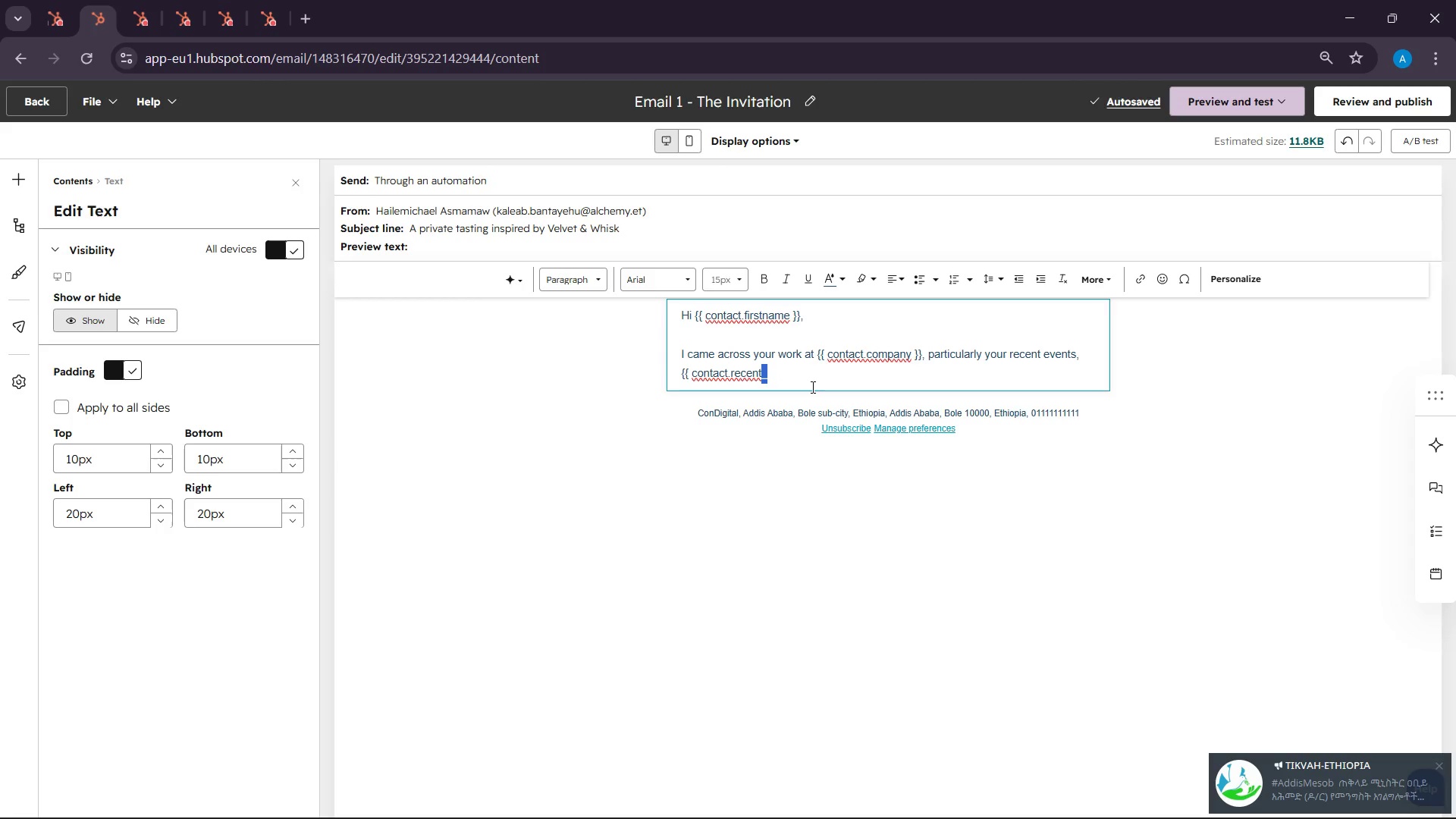 
left_click([811, 387])
 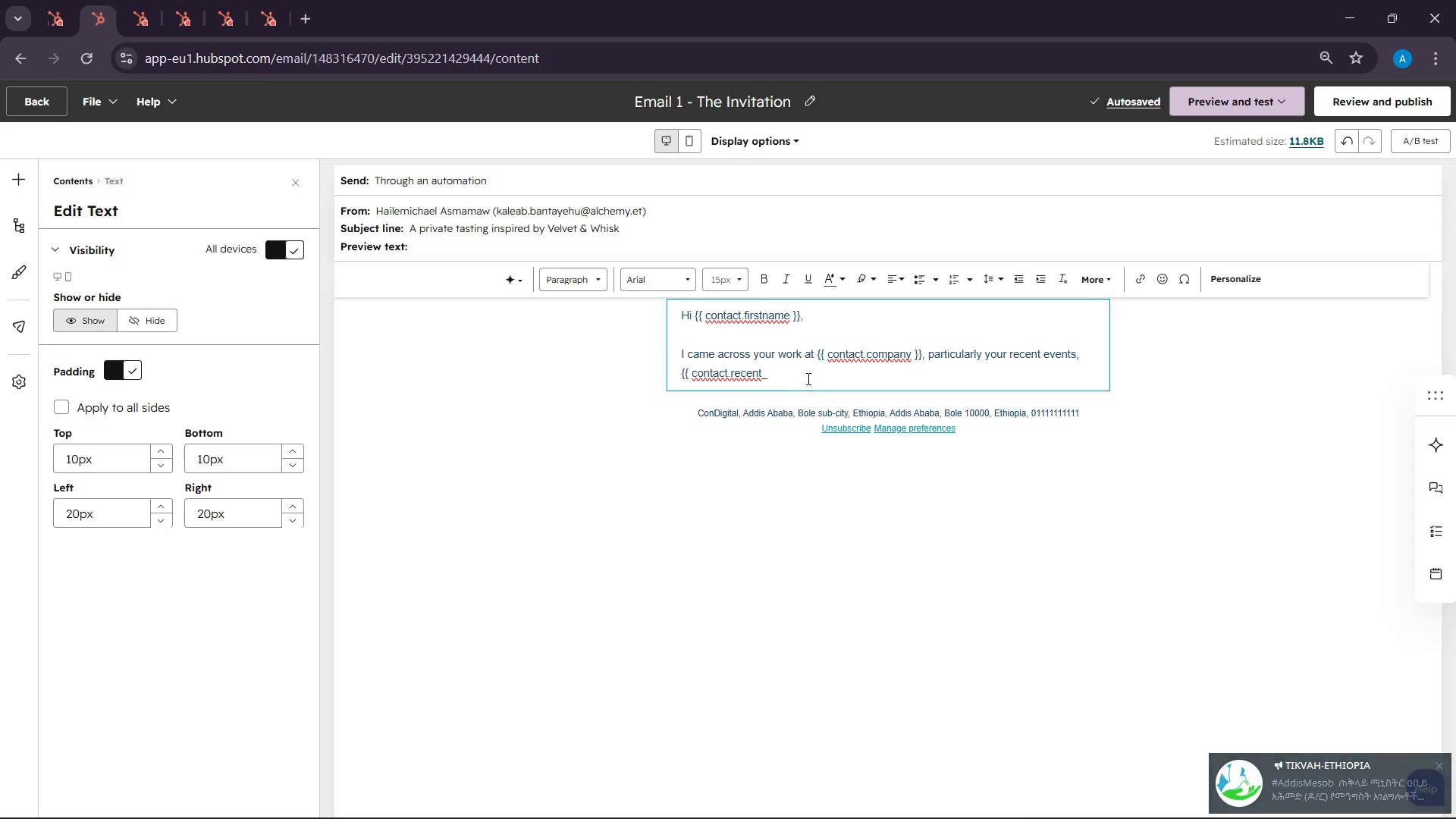 
left_click([807, 378])
 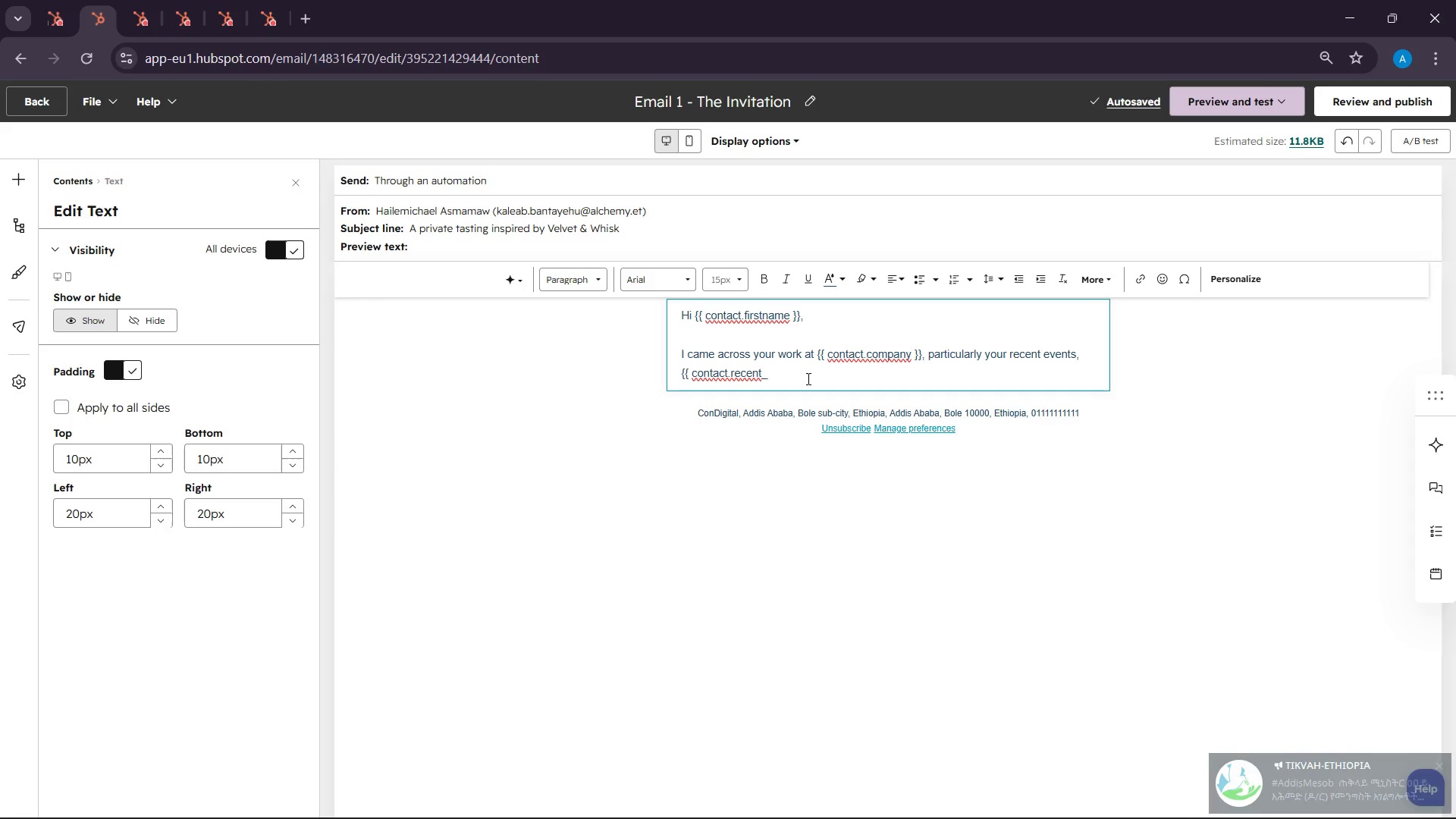 
key(Control+E)
 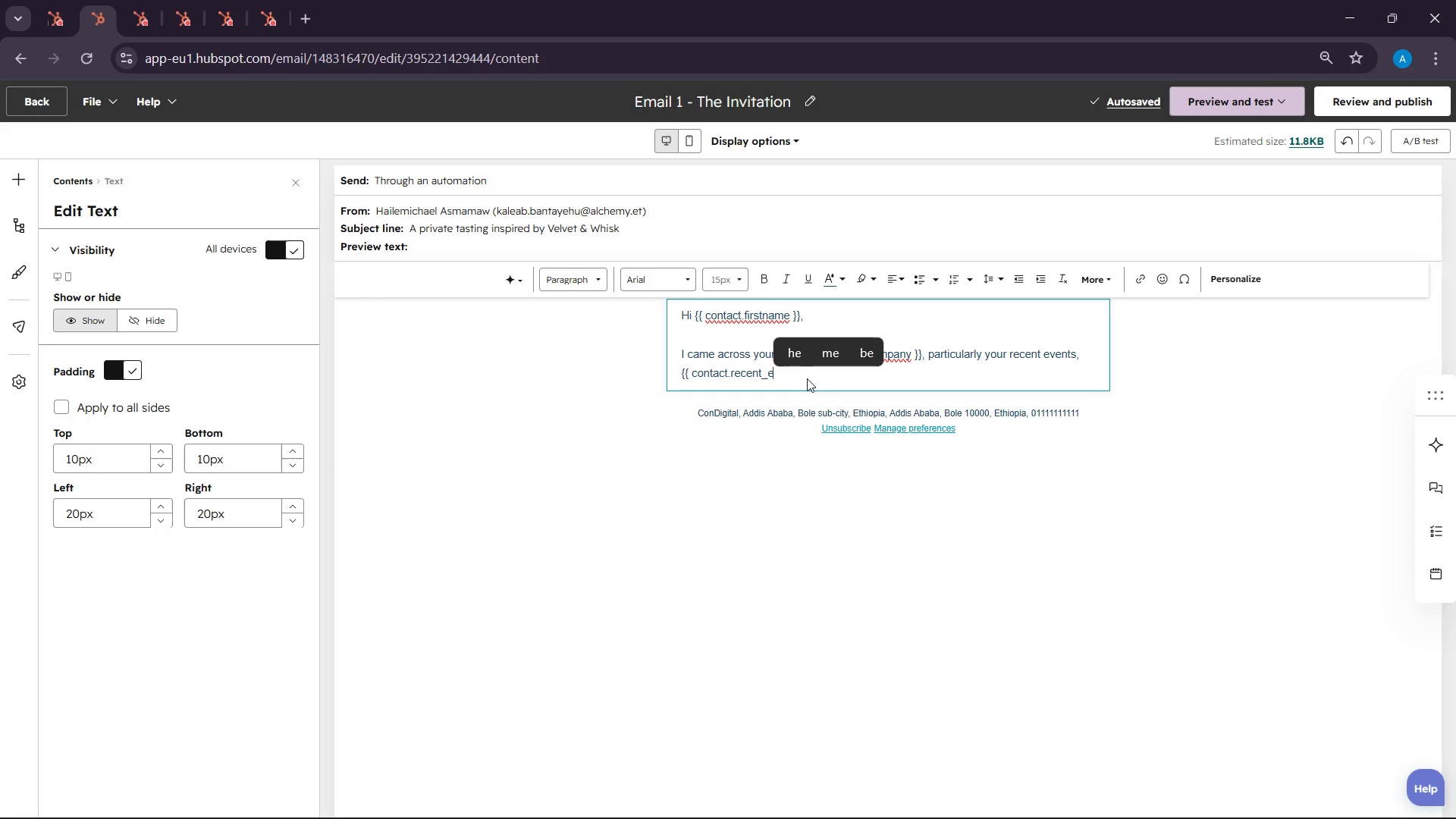 
key(Control+V)
 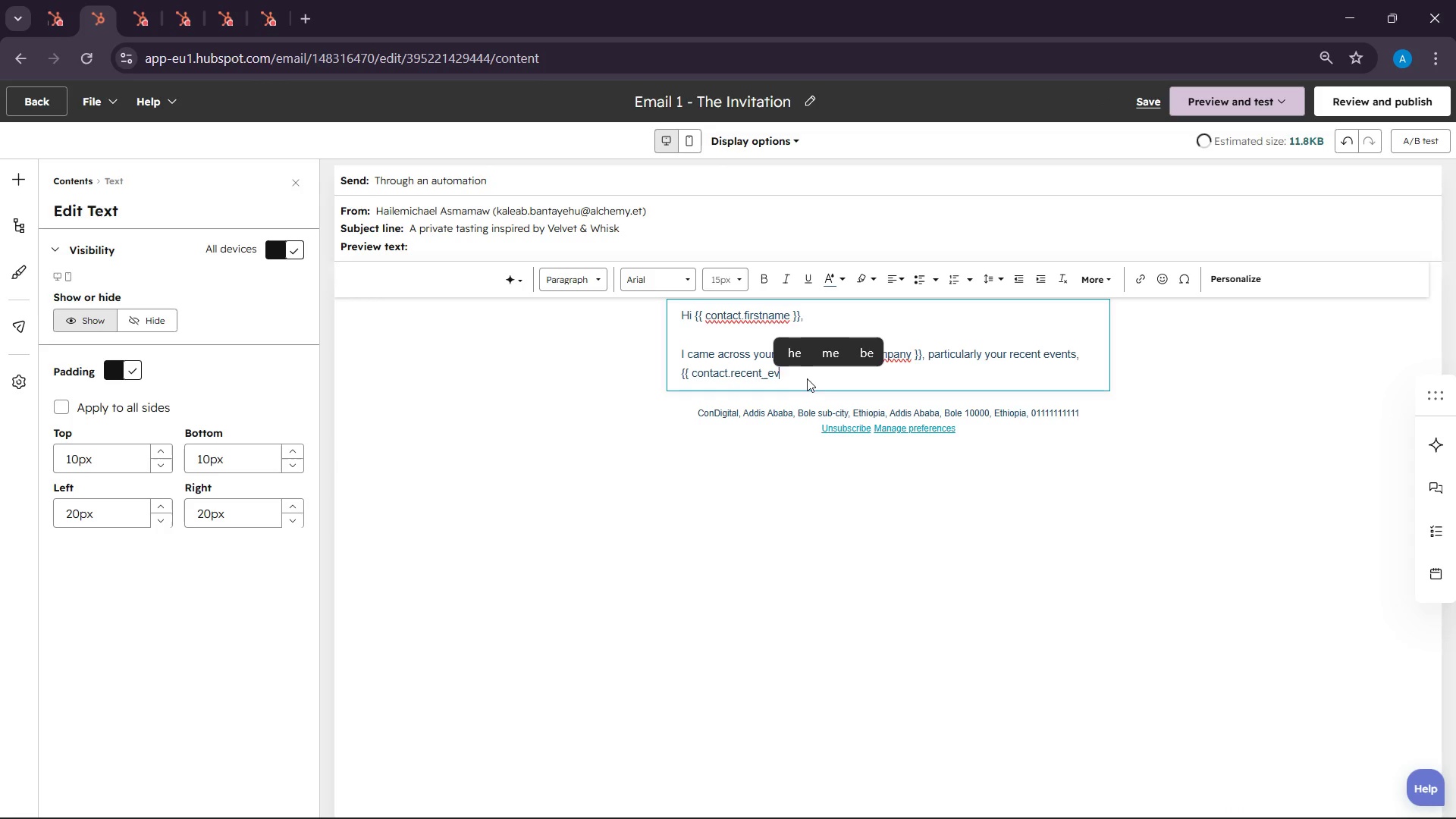 
key(Control+E)
 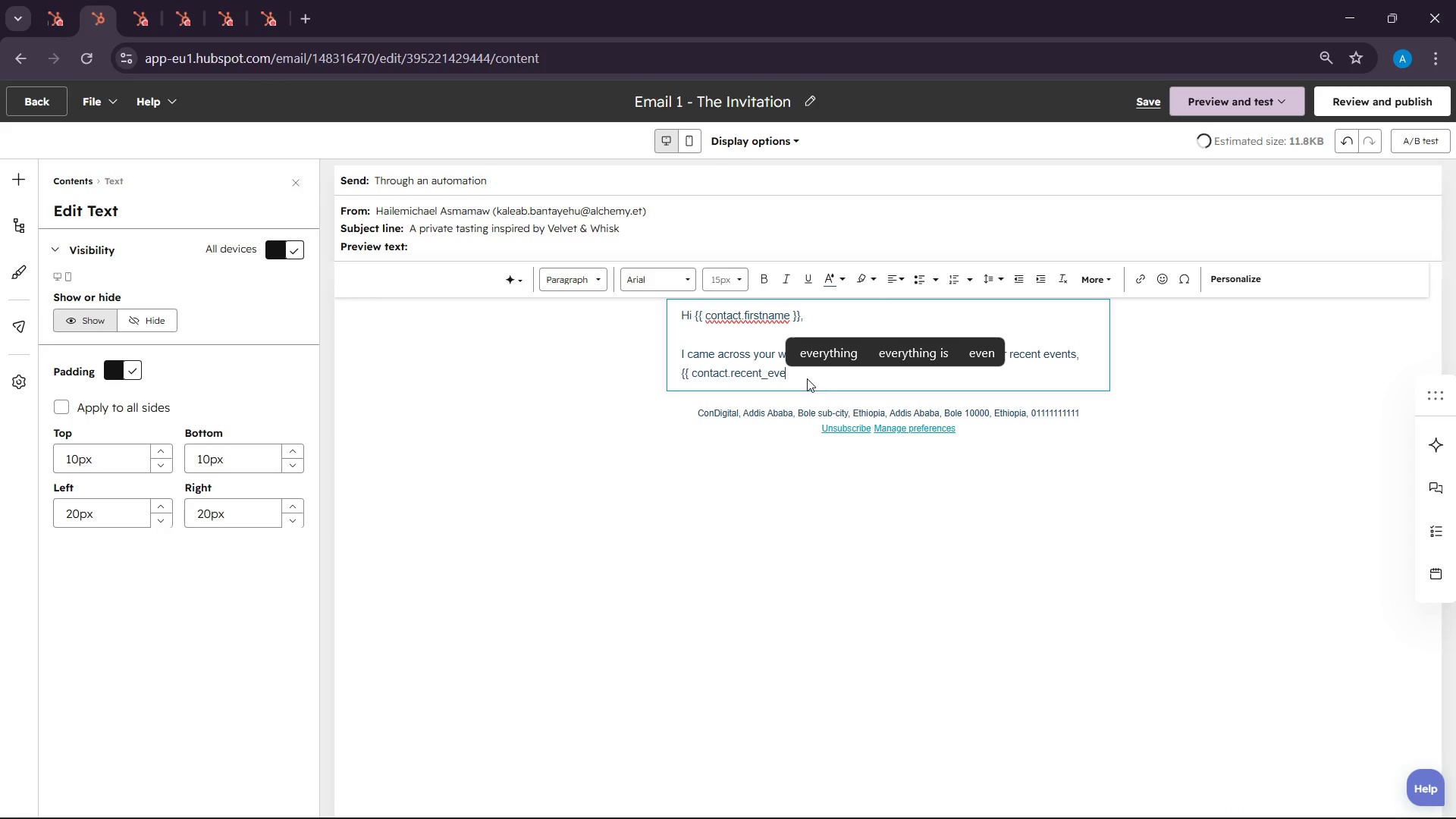 
key(Control+N)
 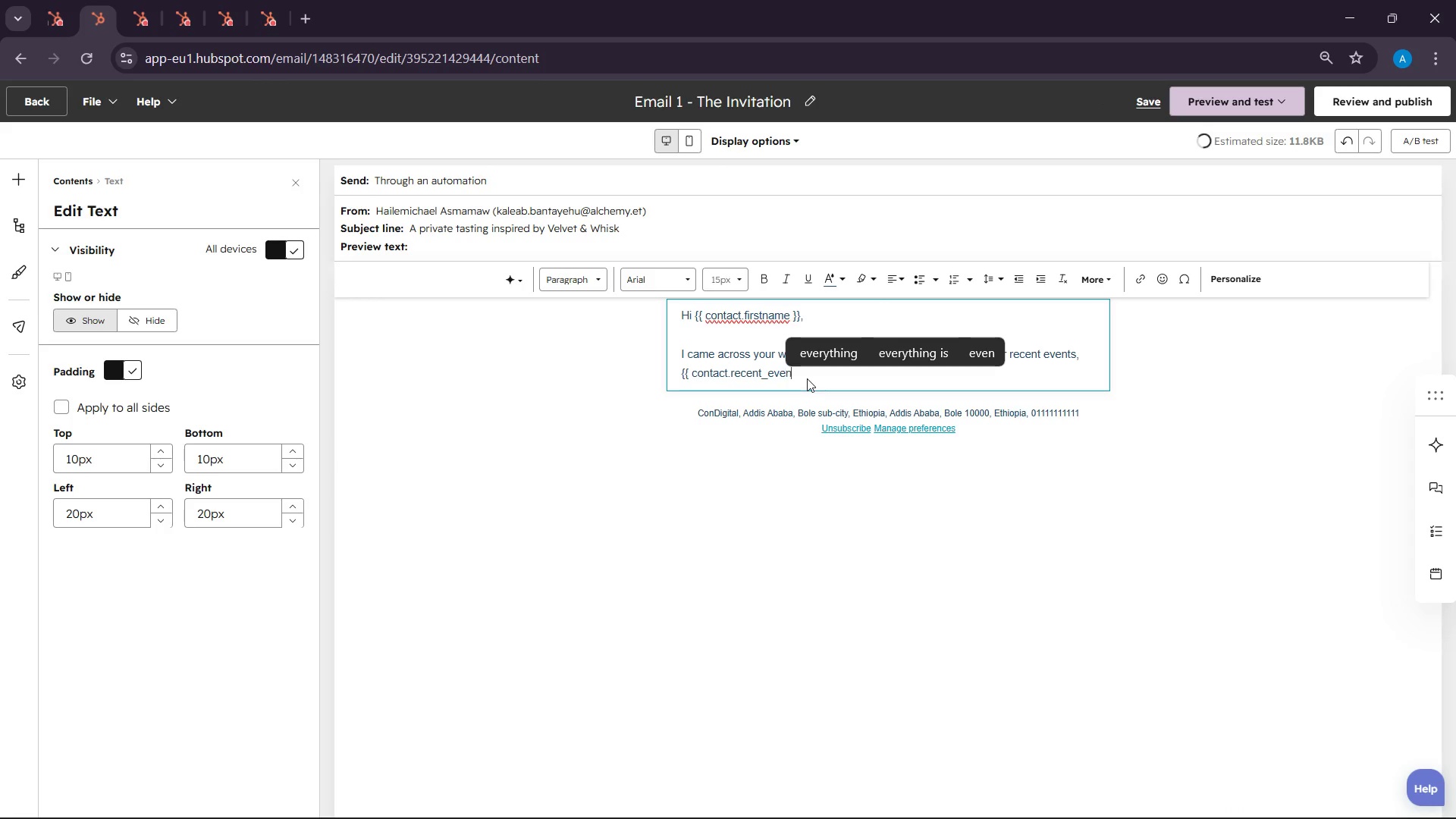 
key(Control+T)
 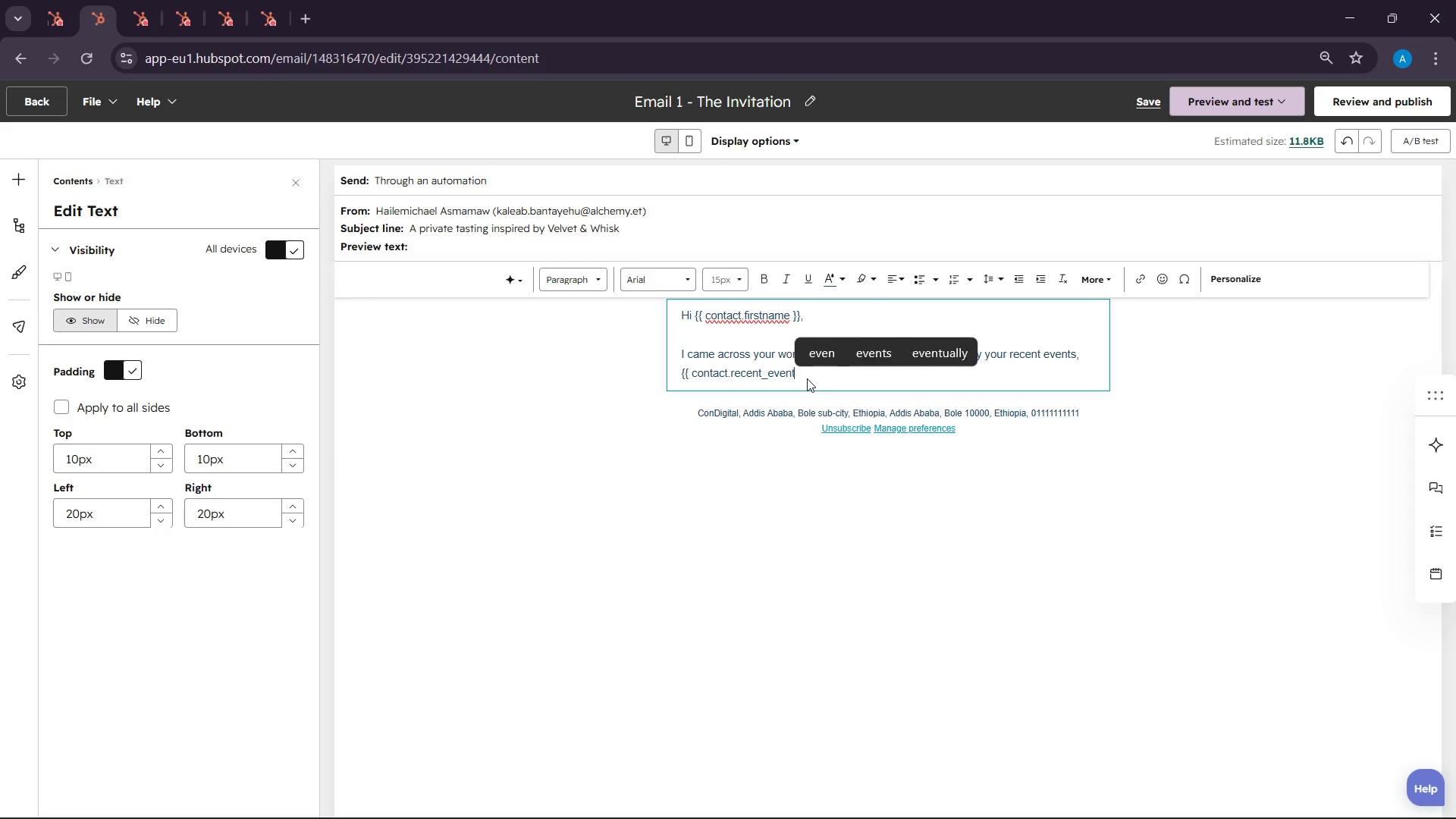 
key(Control+Space)
 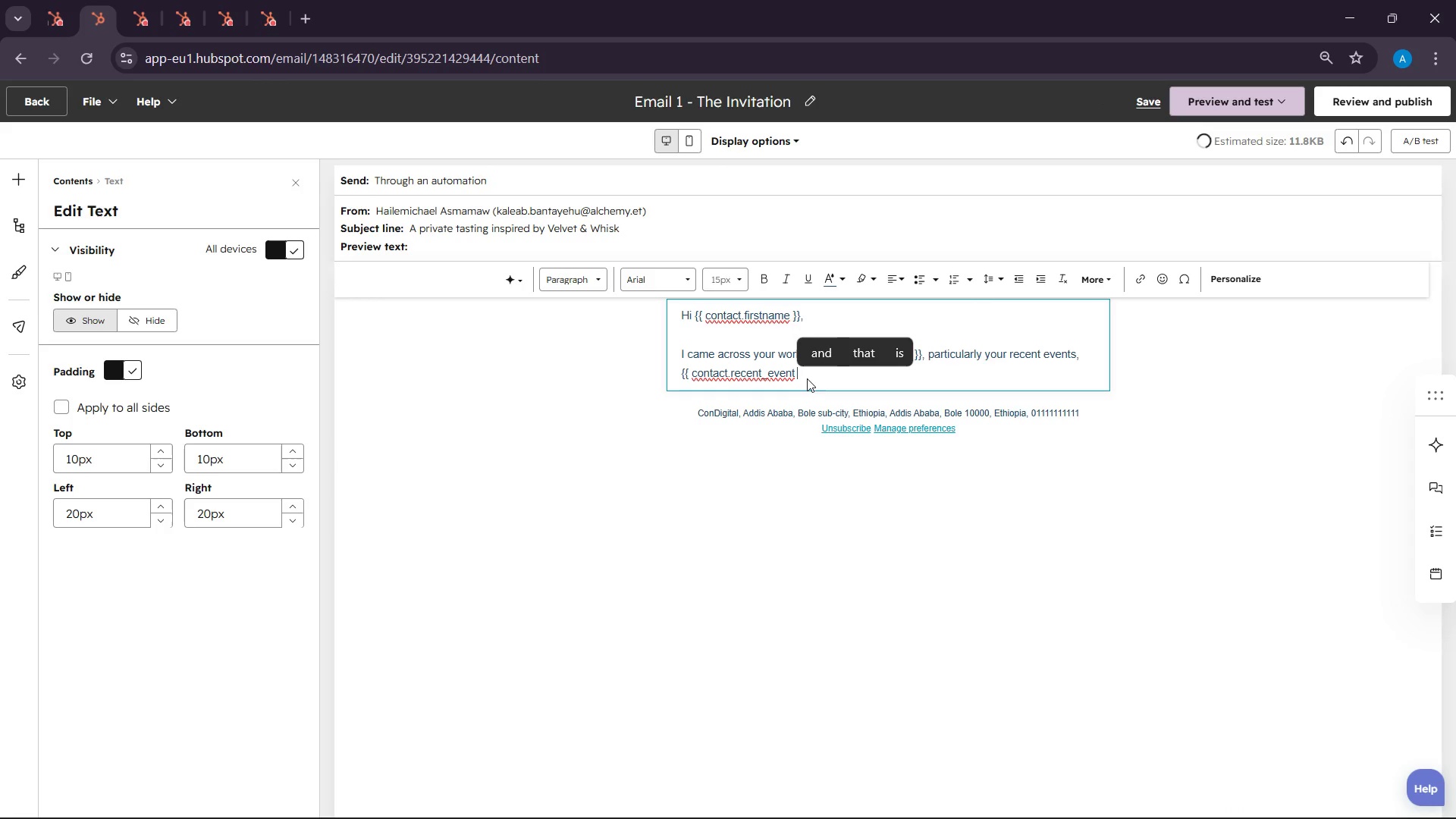 
key(Control+Backspace)
 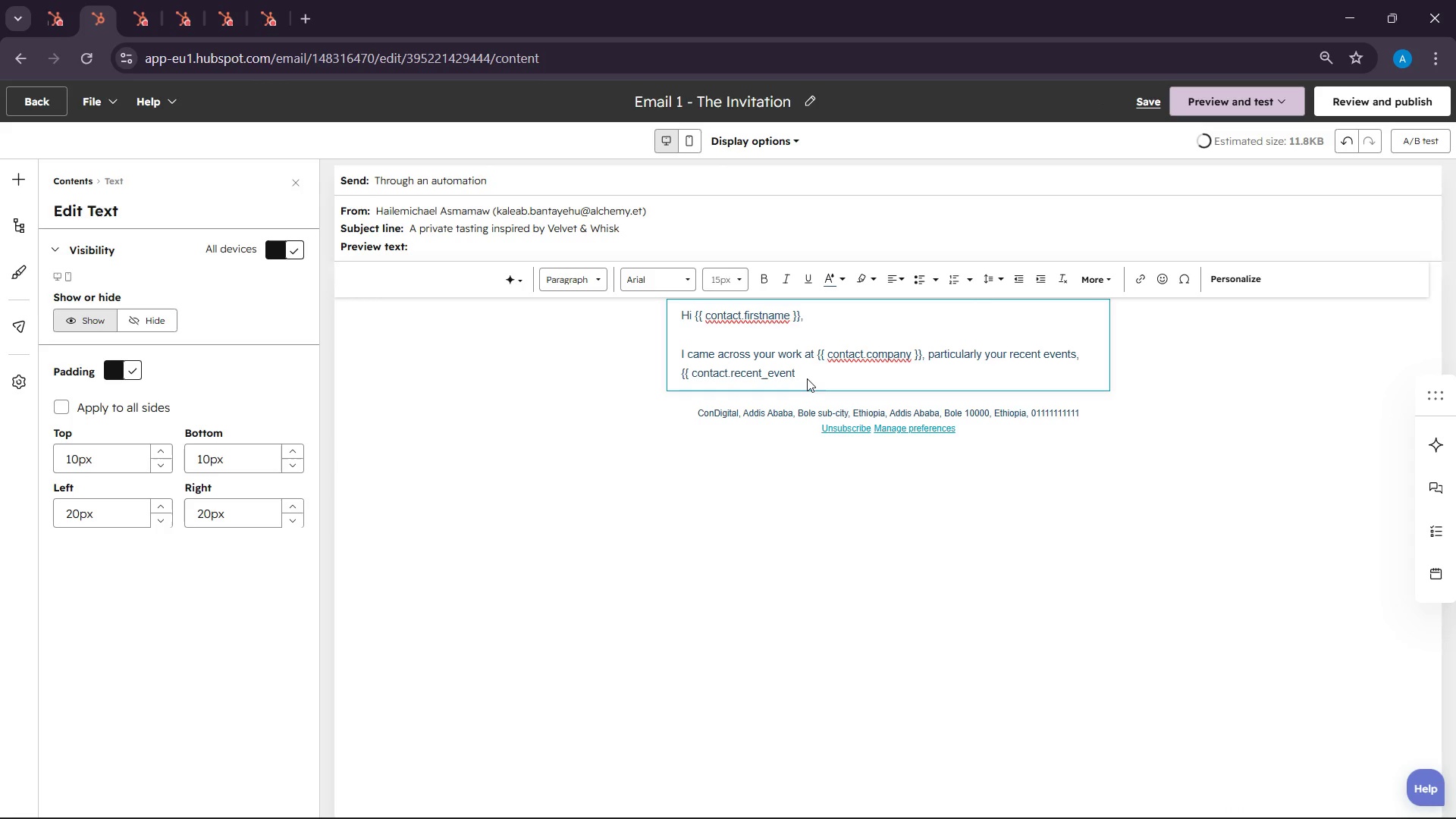 
key(Control+V)
 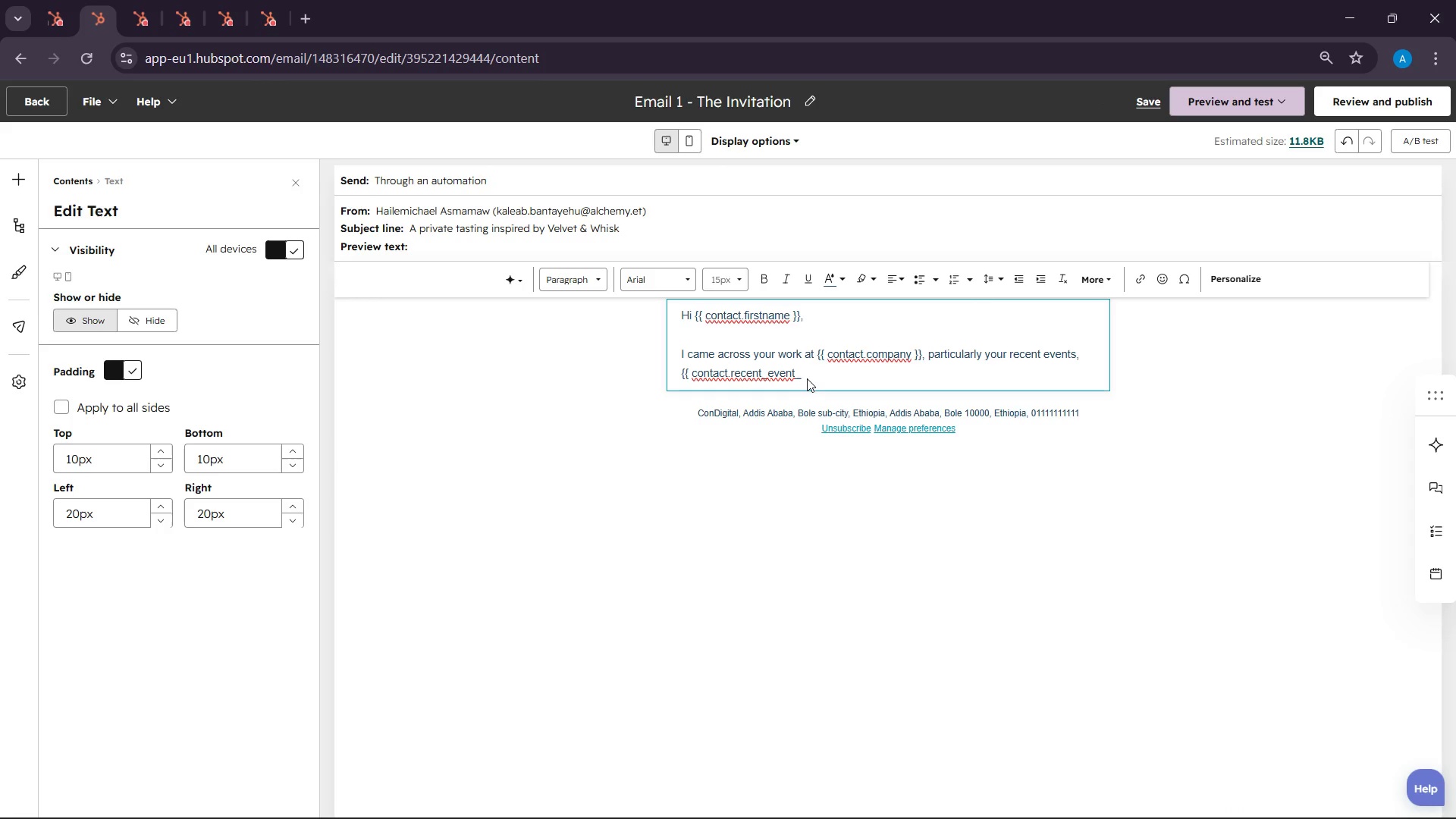 
type(high)
 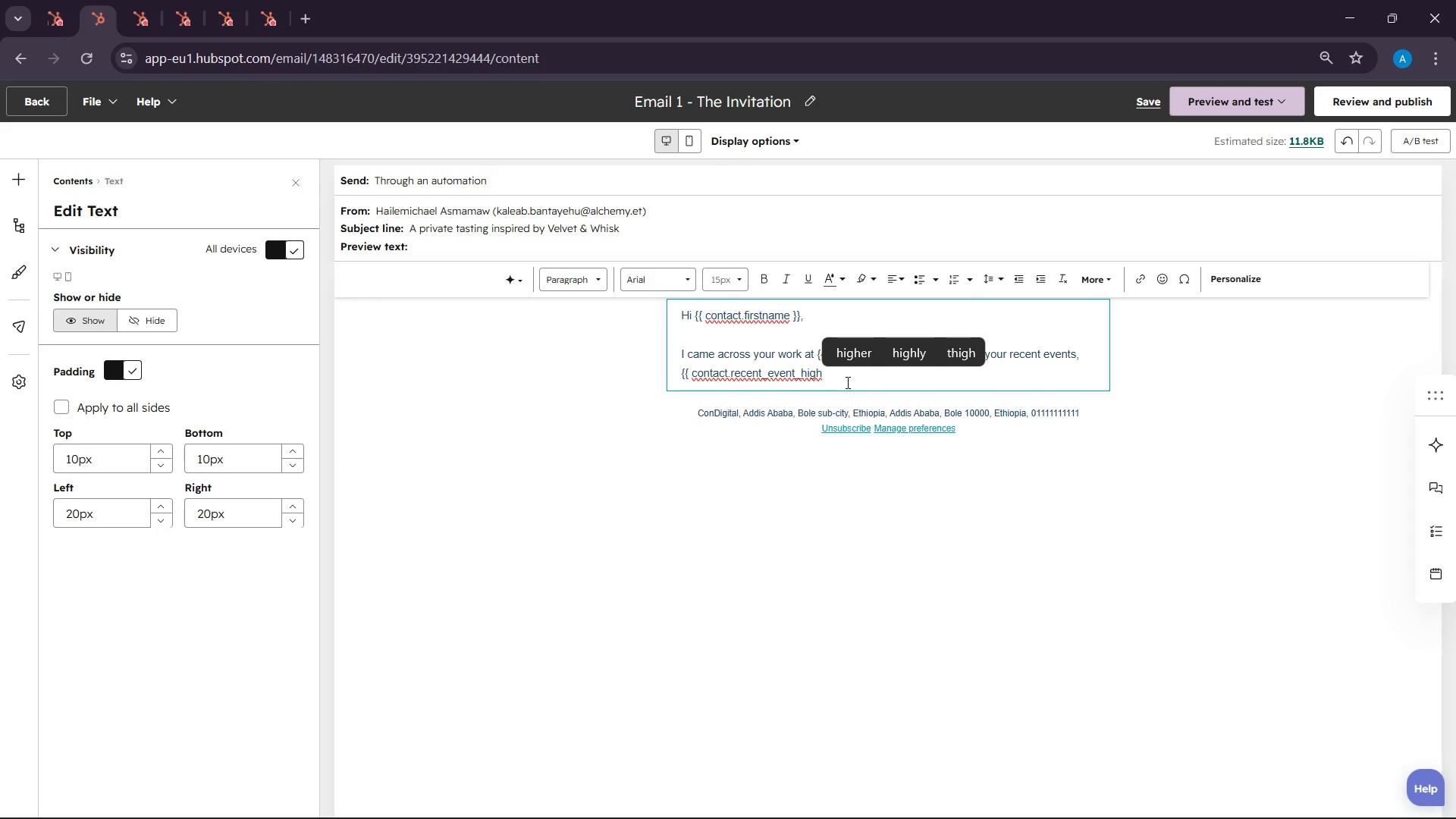 
type(lig)
 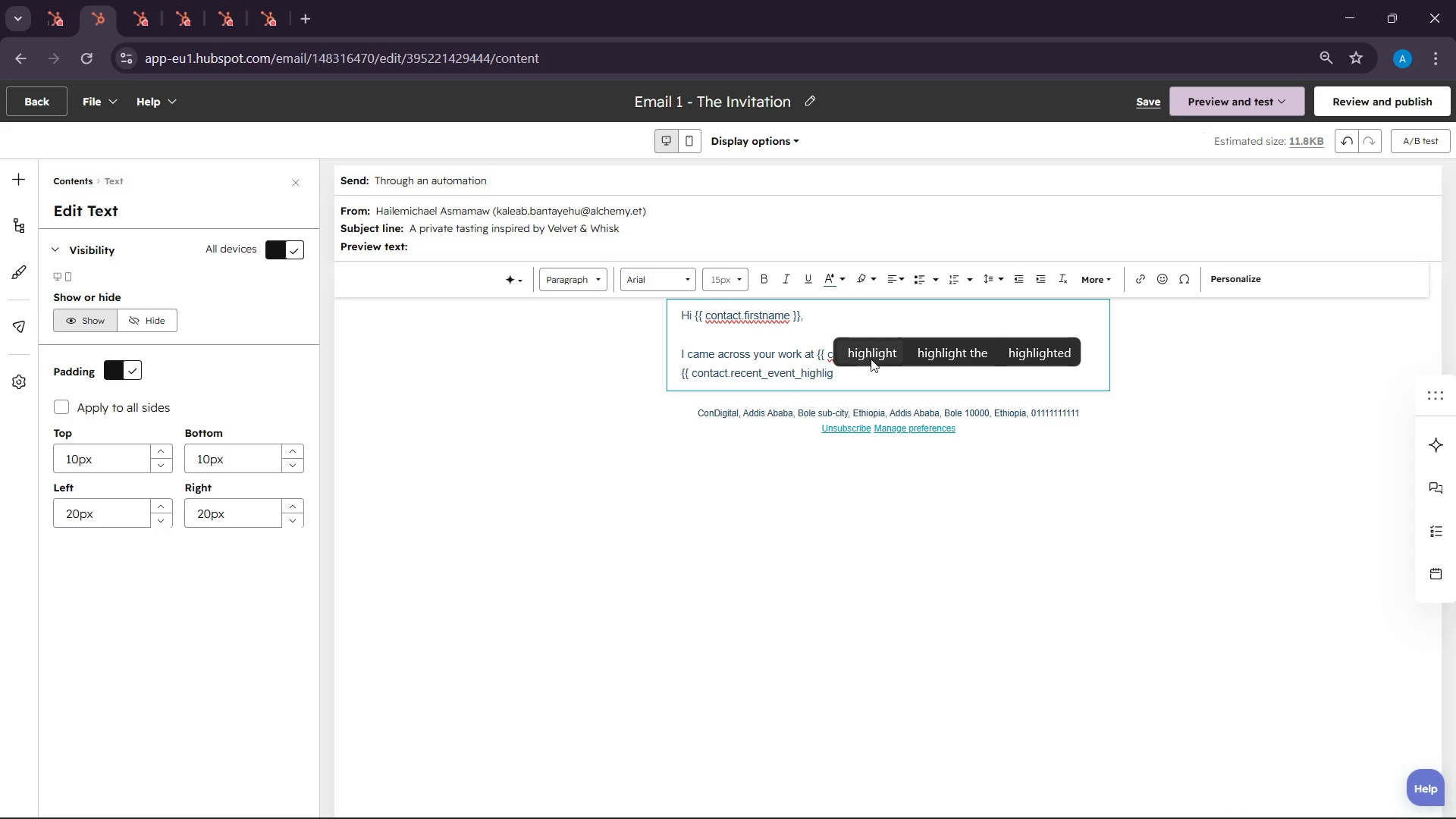 
left_click([871, 354])
 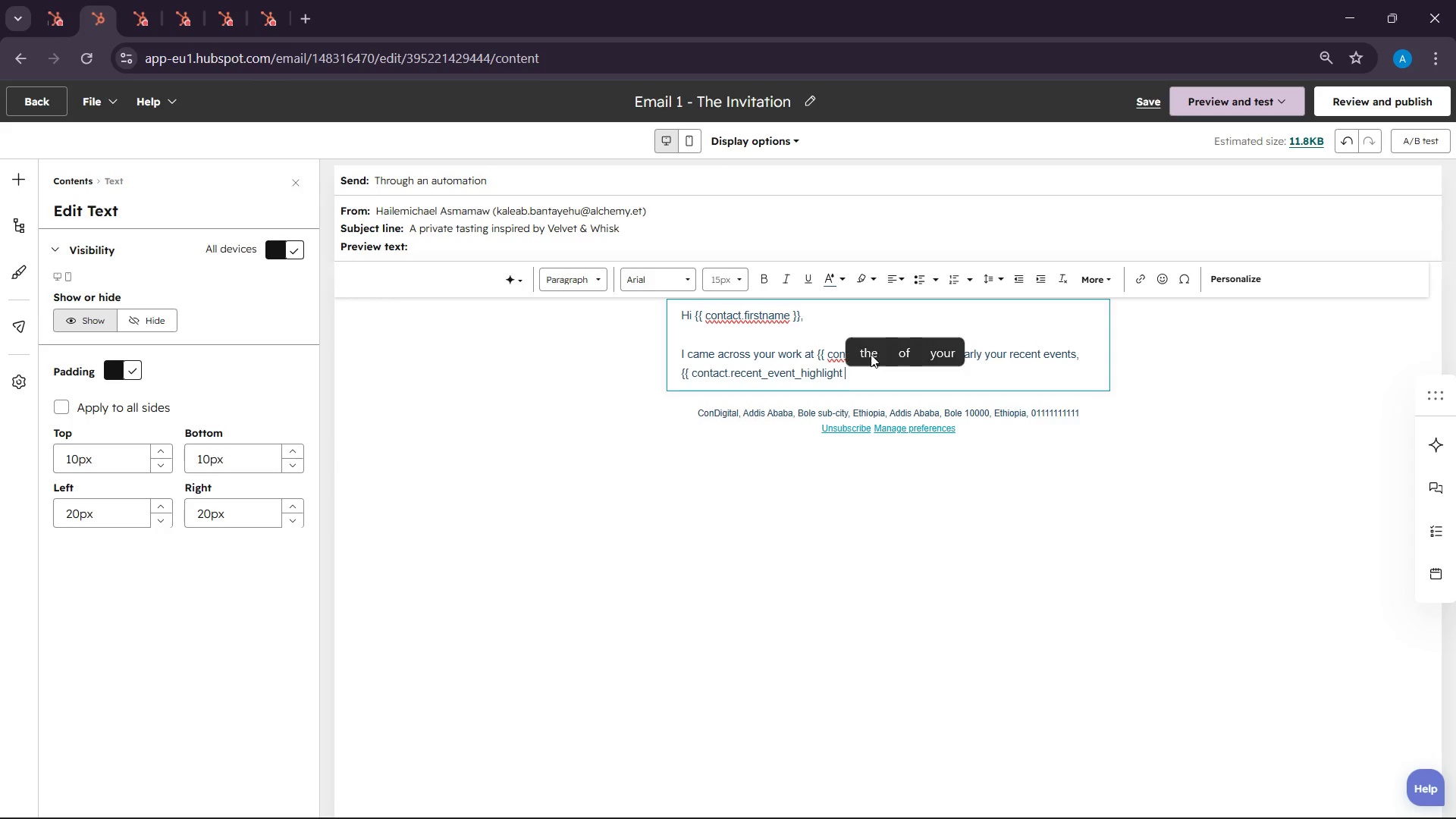 
key(Backspace)
 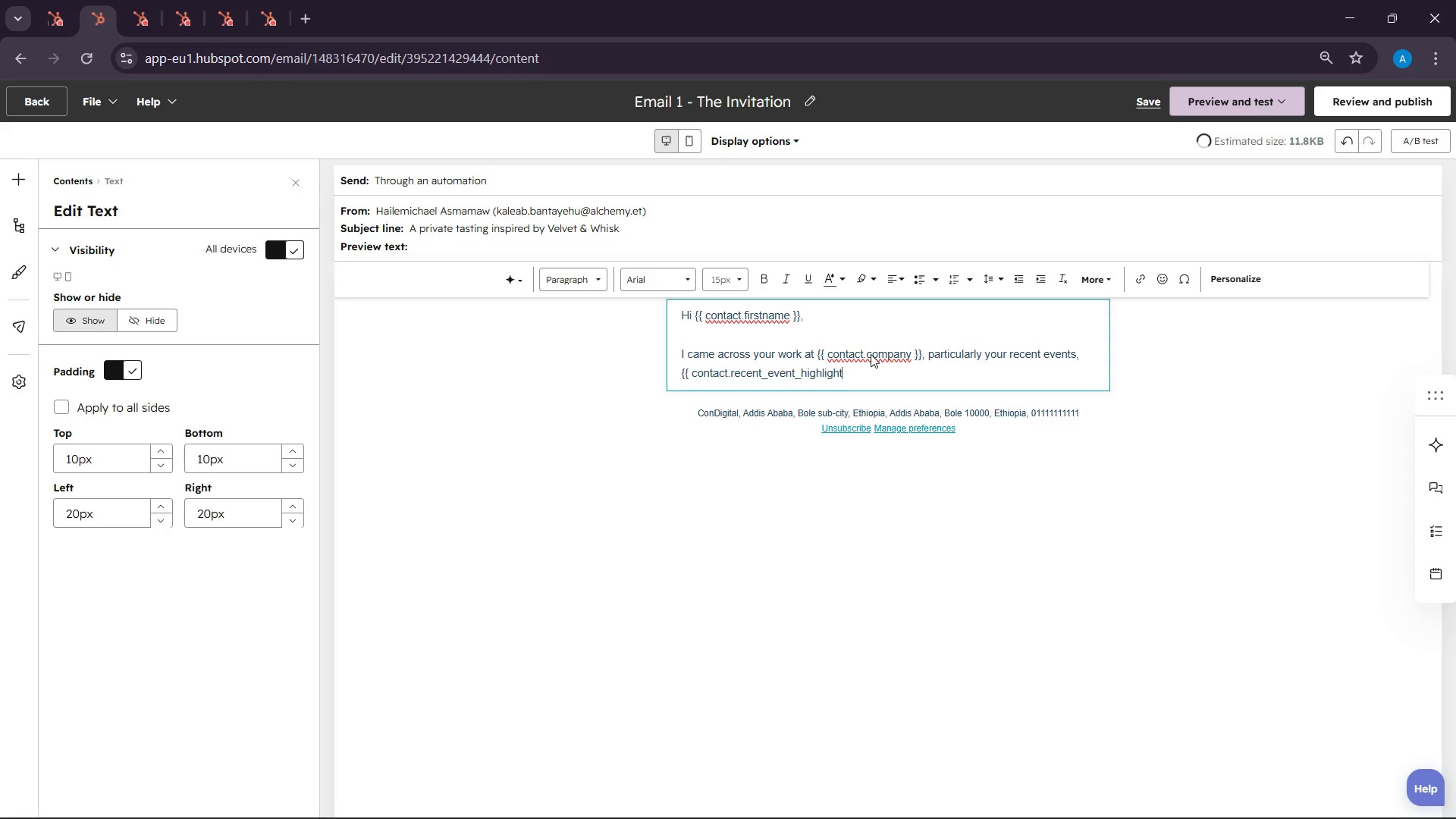 
key(Space)
 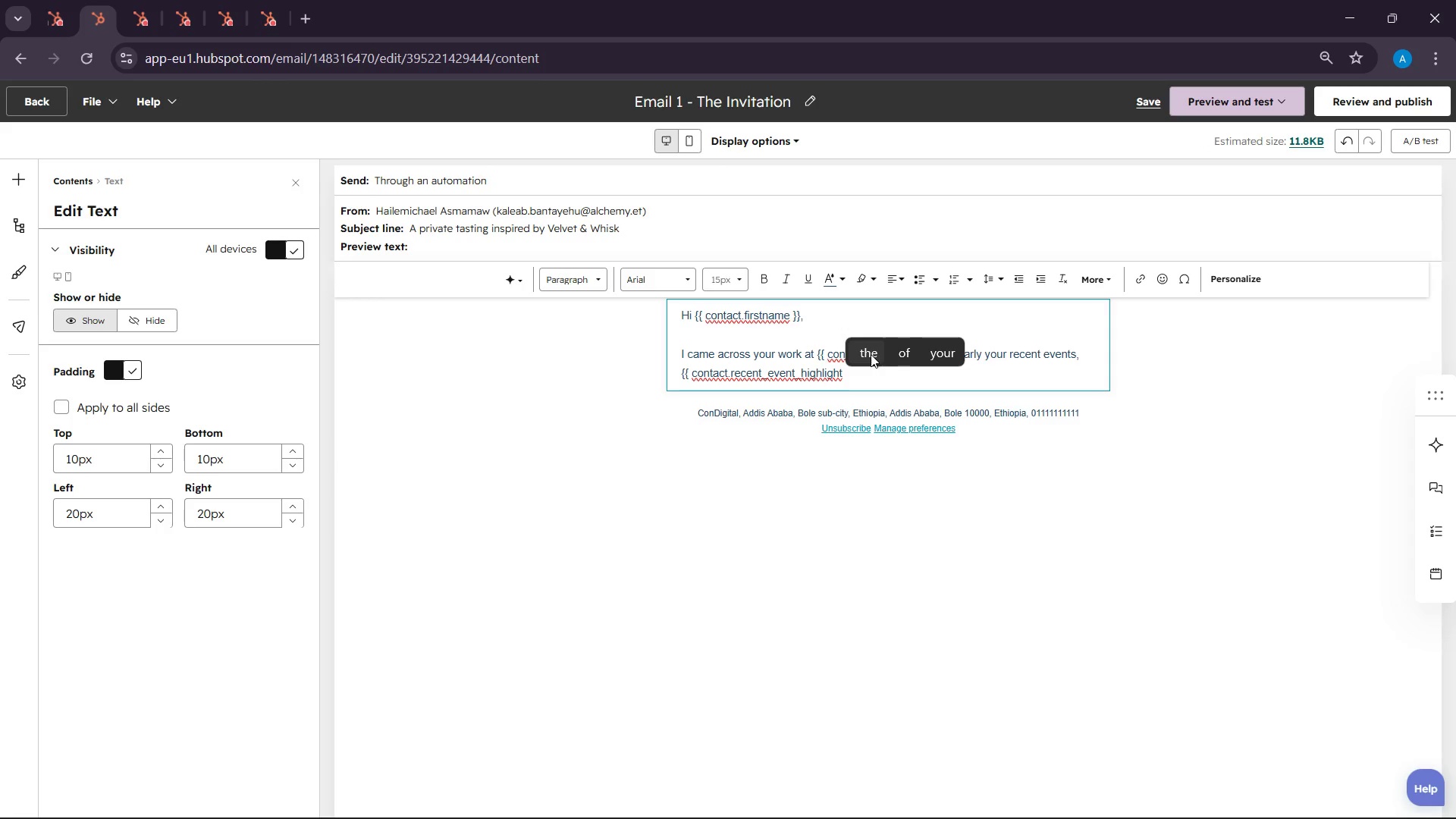 
key(Shift+BracketRight)
 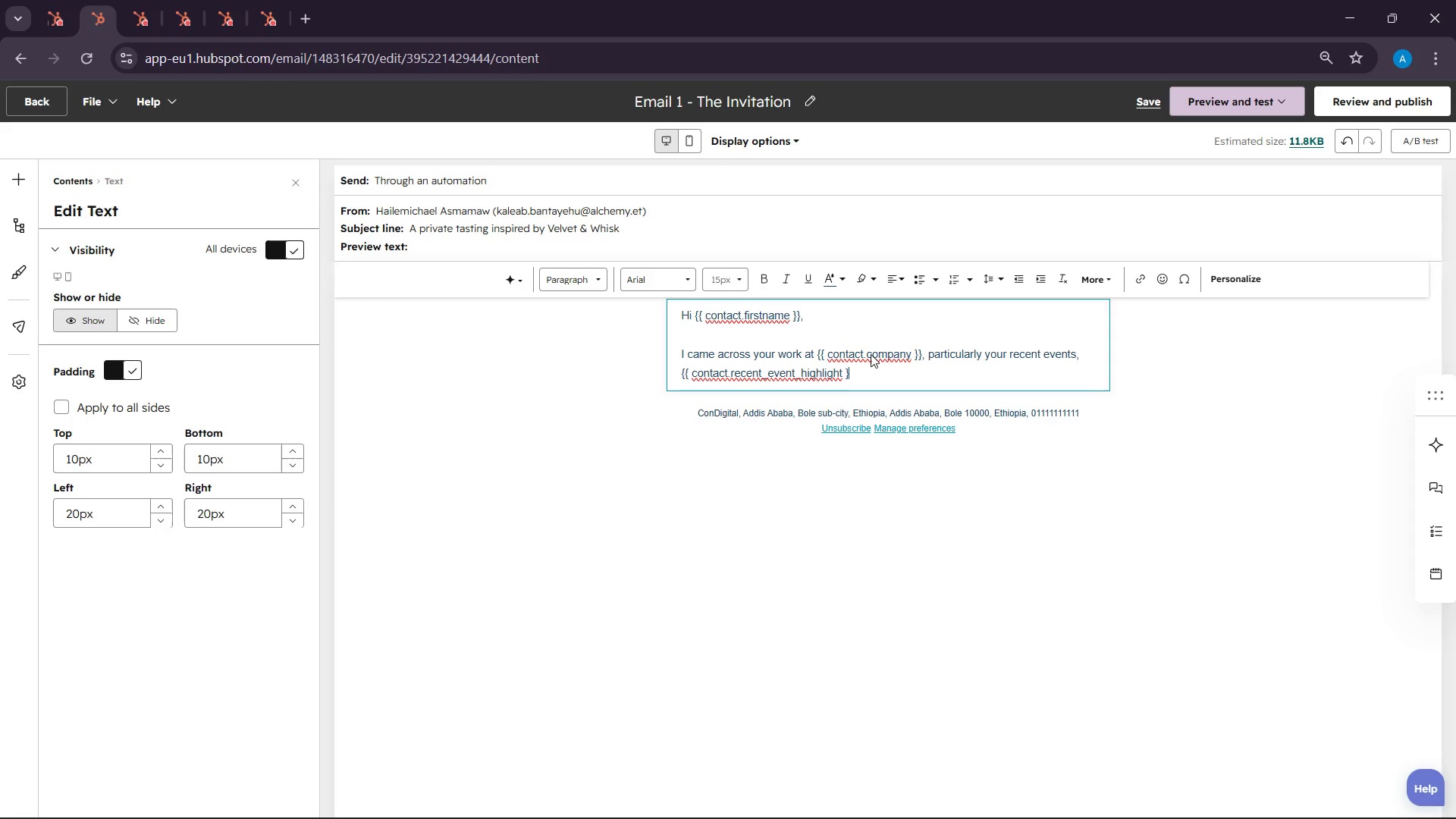 
key(Shift+BracketRight)
 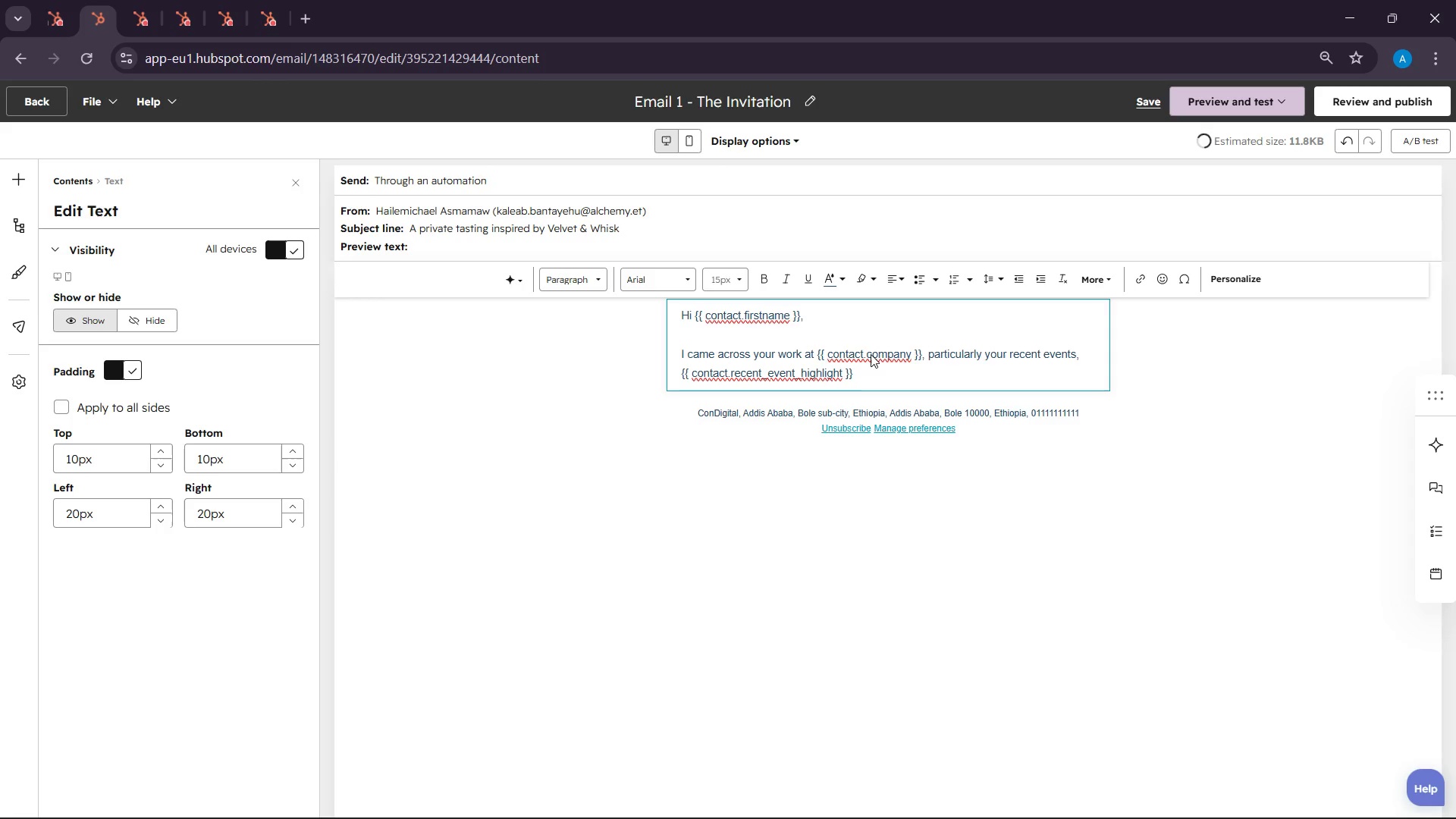 
key(Space)
 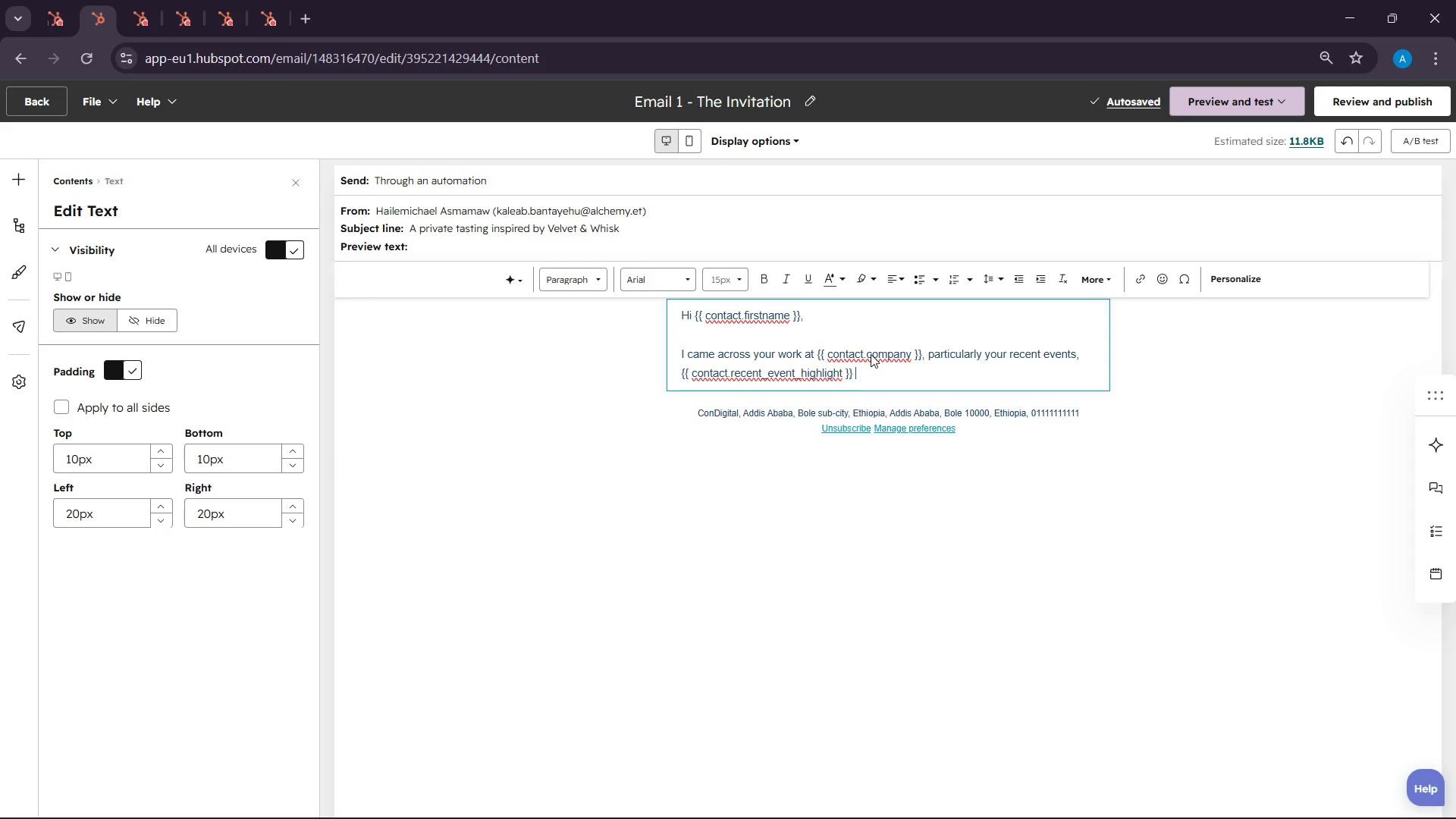 
wait(5.75)
 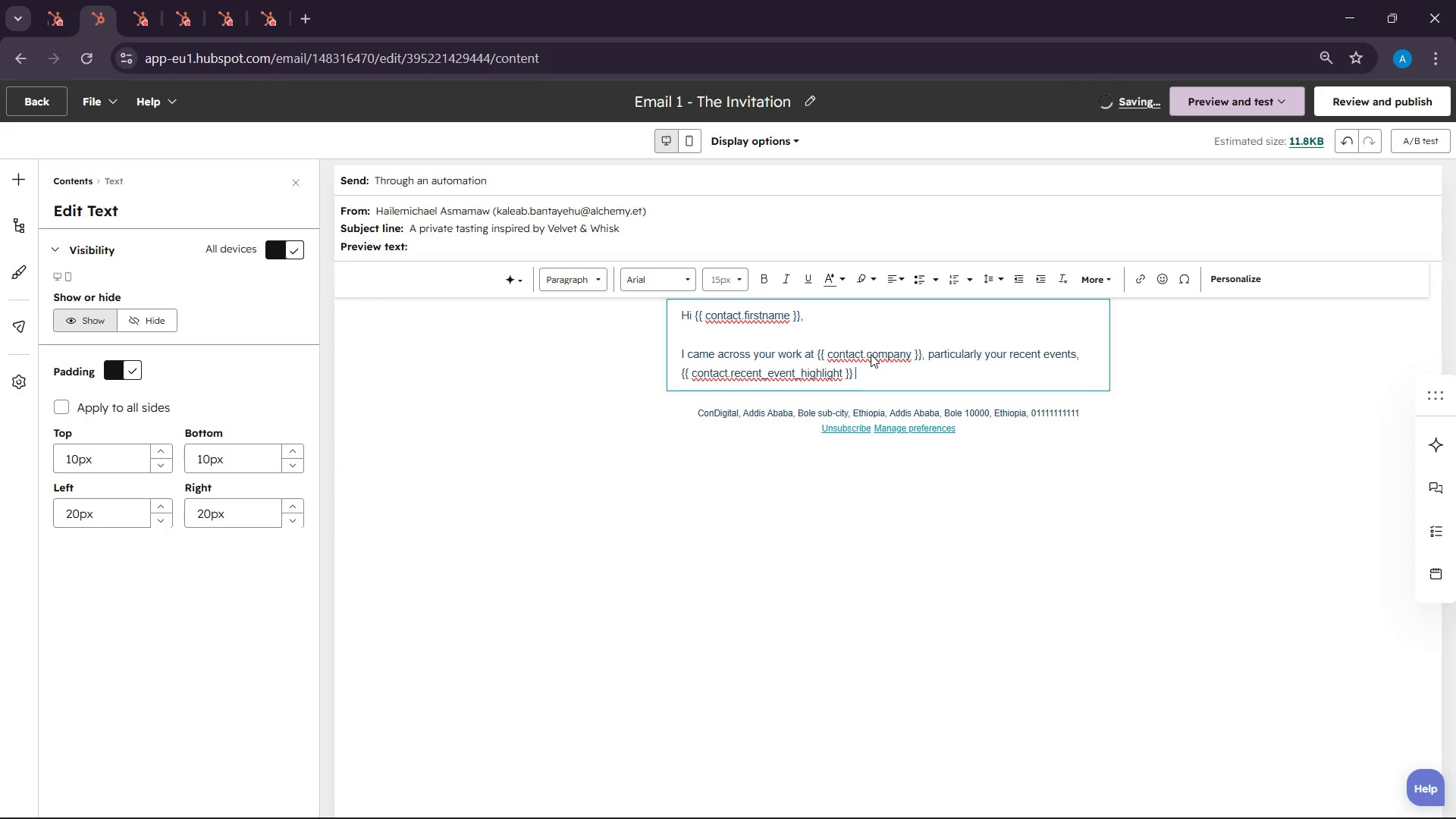 
key(Backspace)
 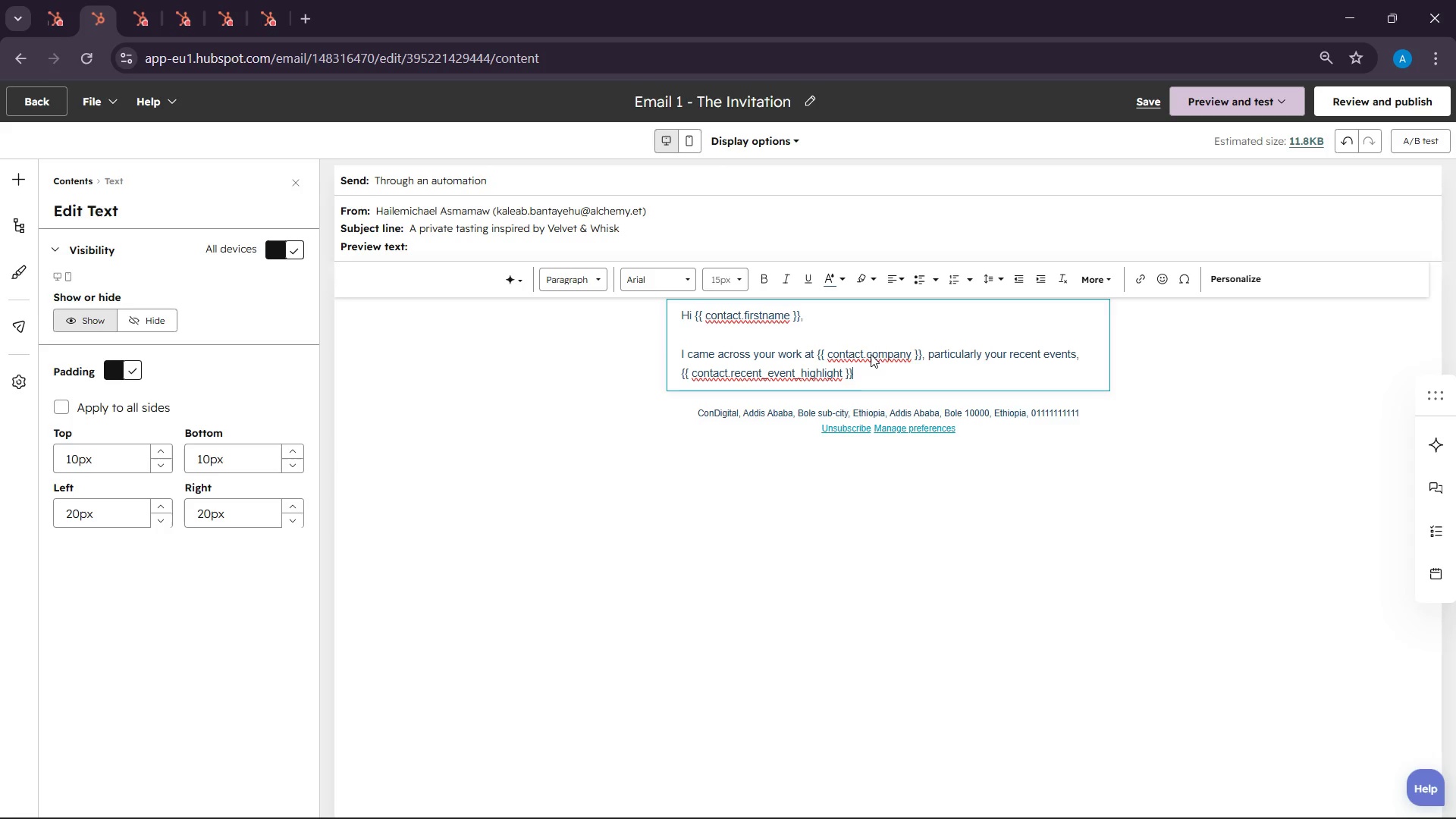 
key(Comma)
 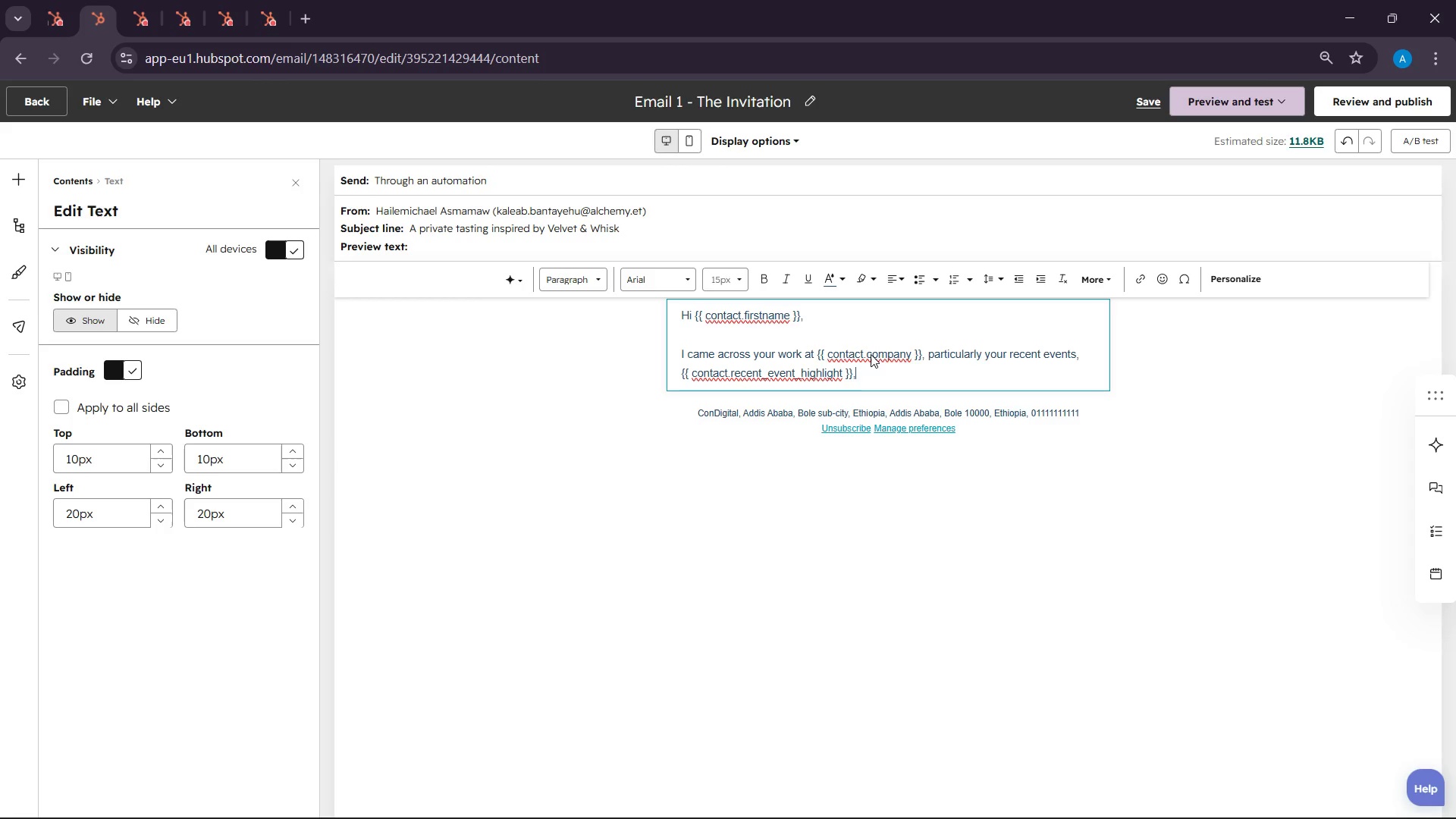 
key(Space)
 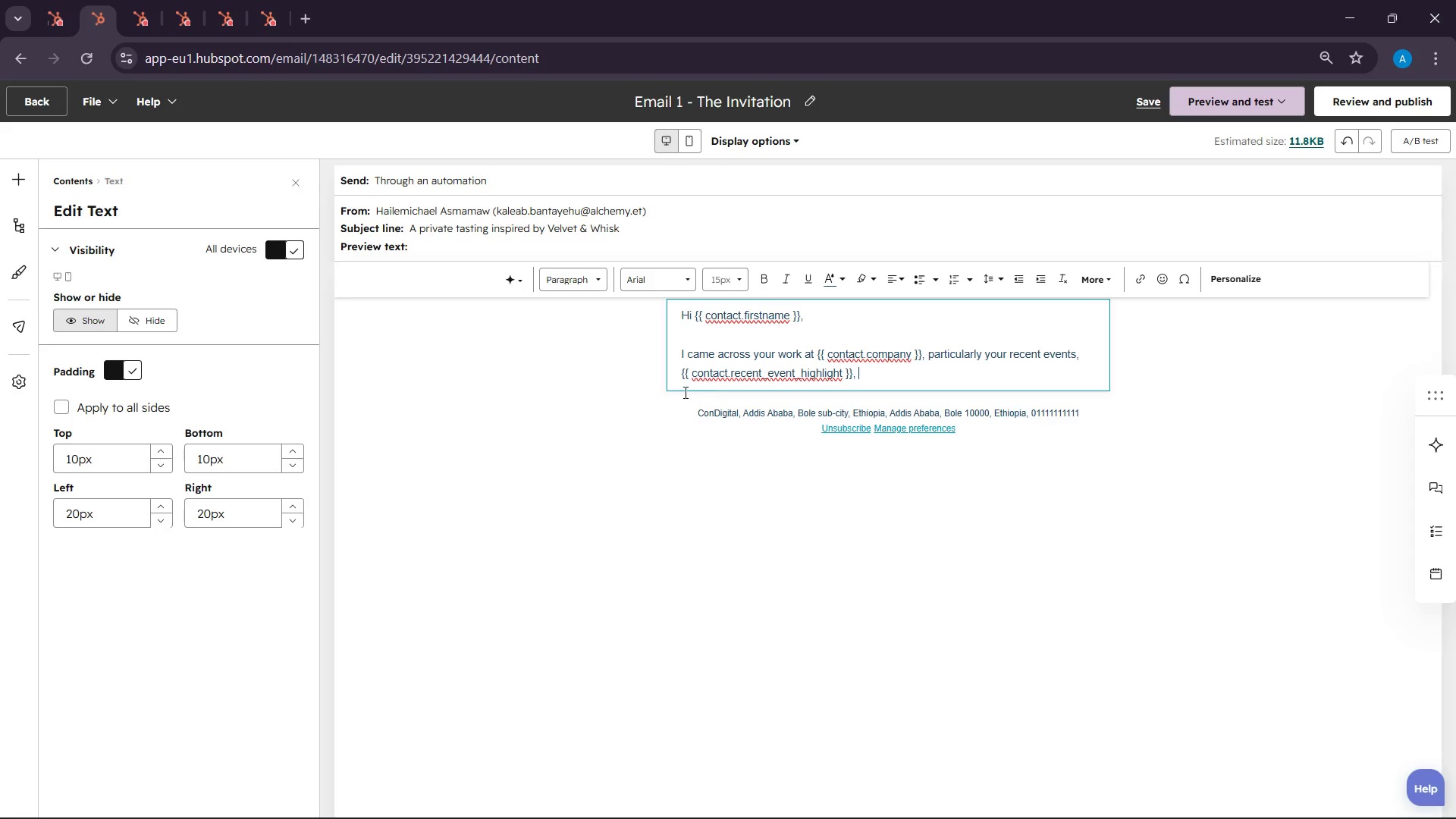 
left_click([678, 366])
 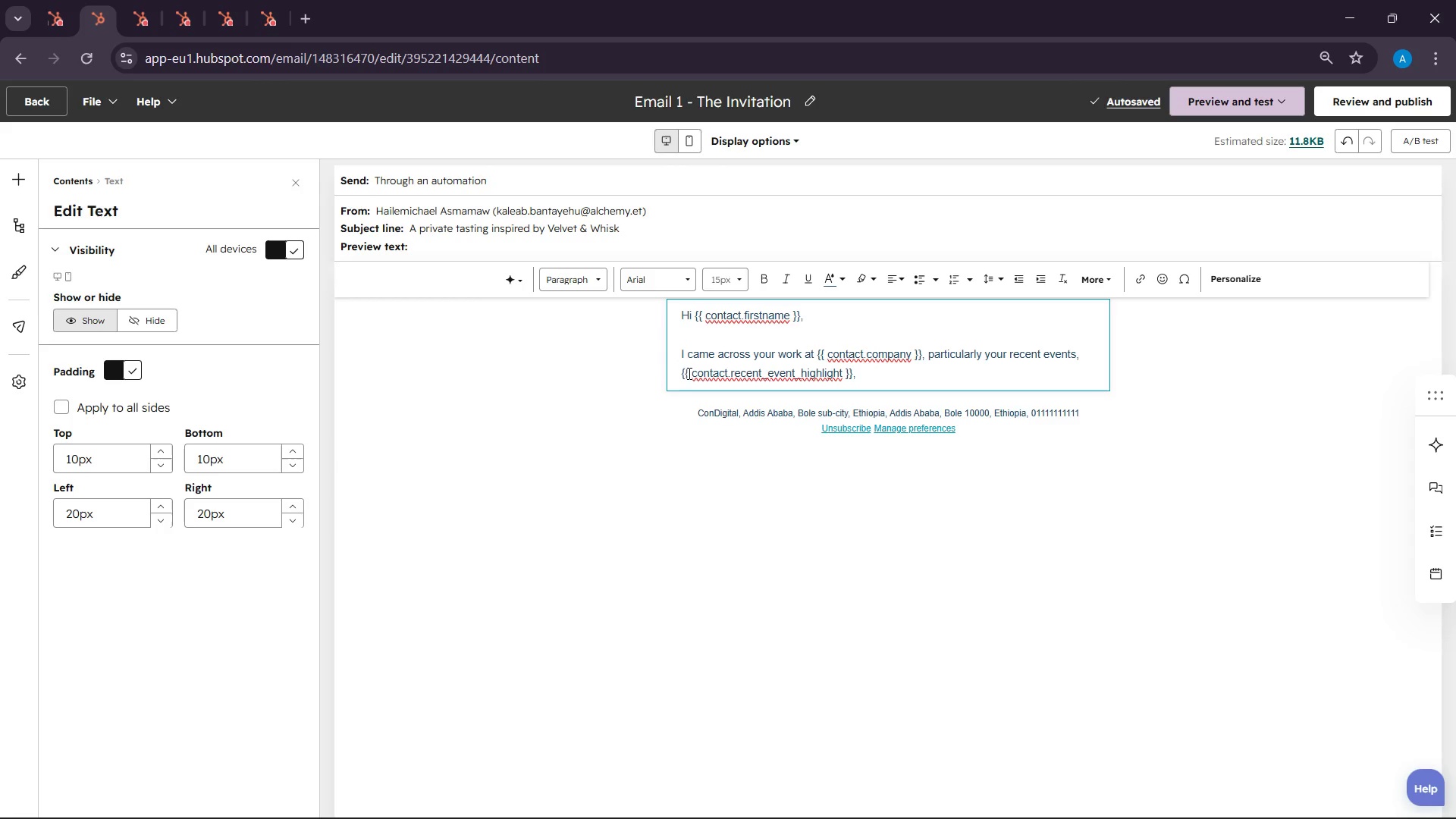 
left_click([684, 371])
 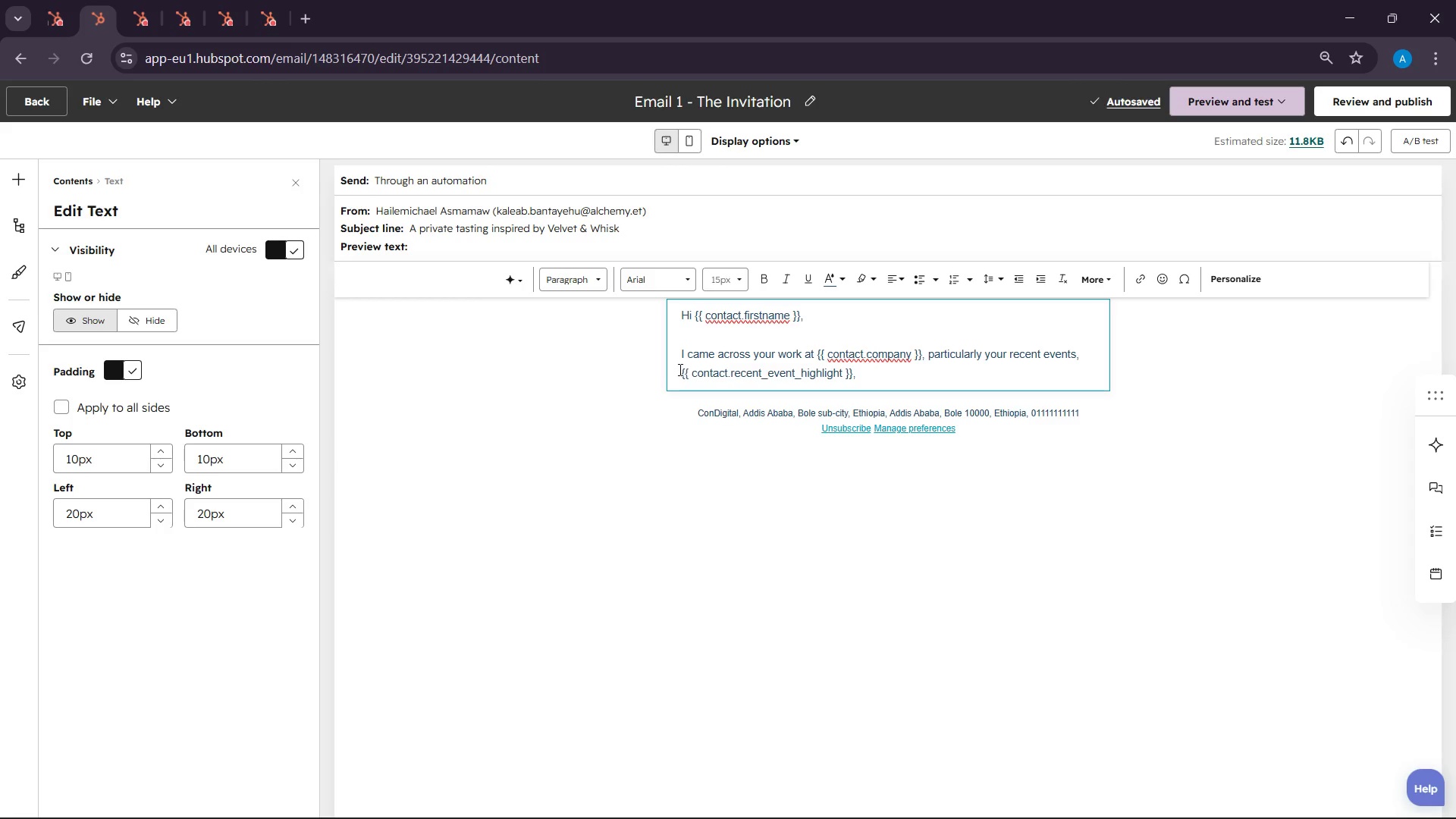 
left_click([679, 369])
 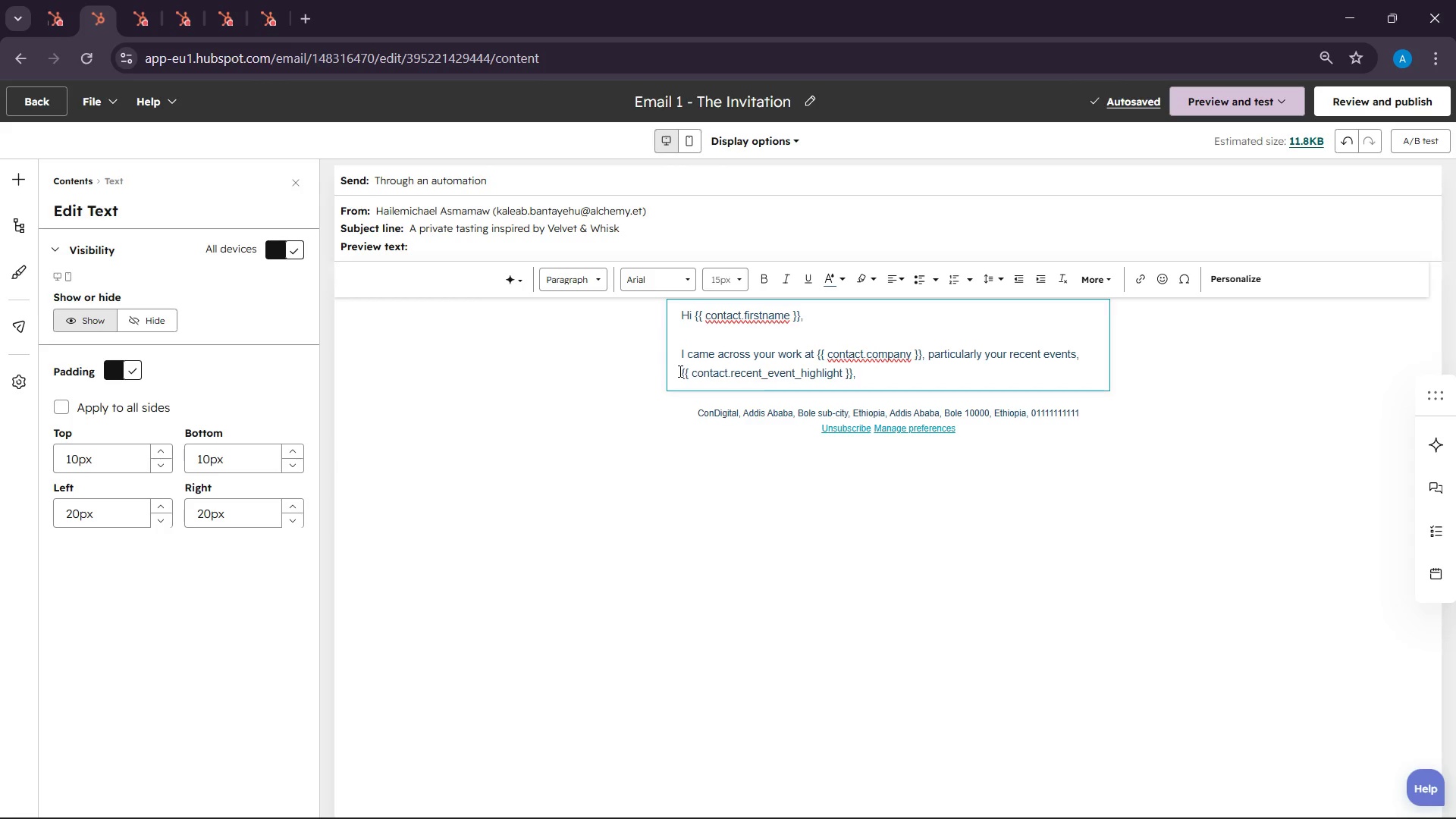 
left_click([679, 371])
 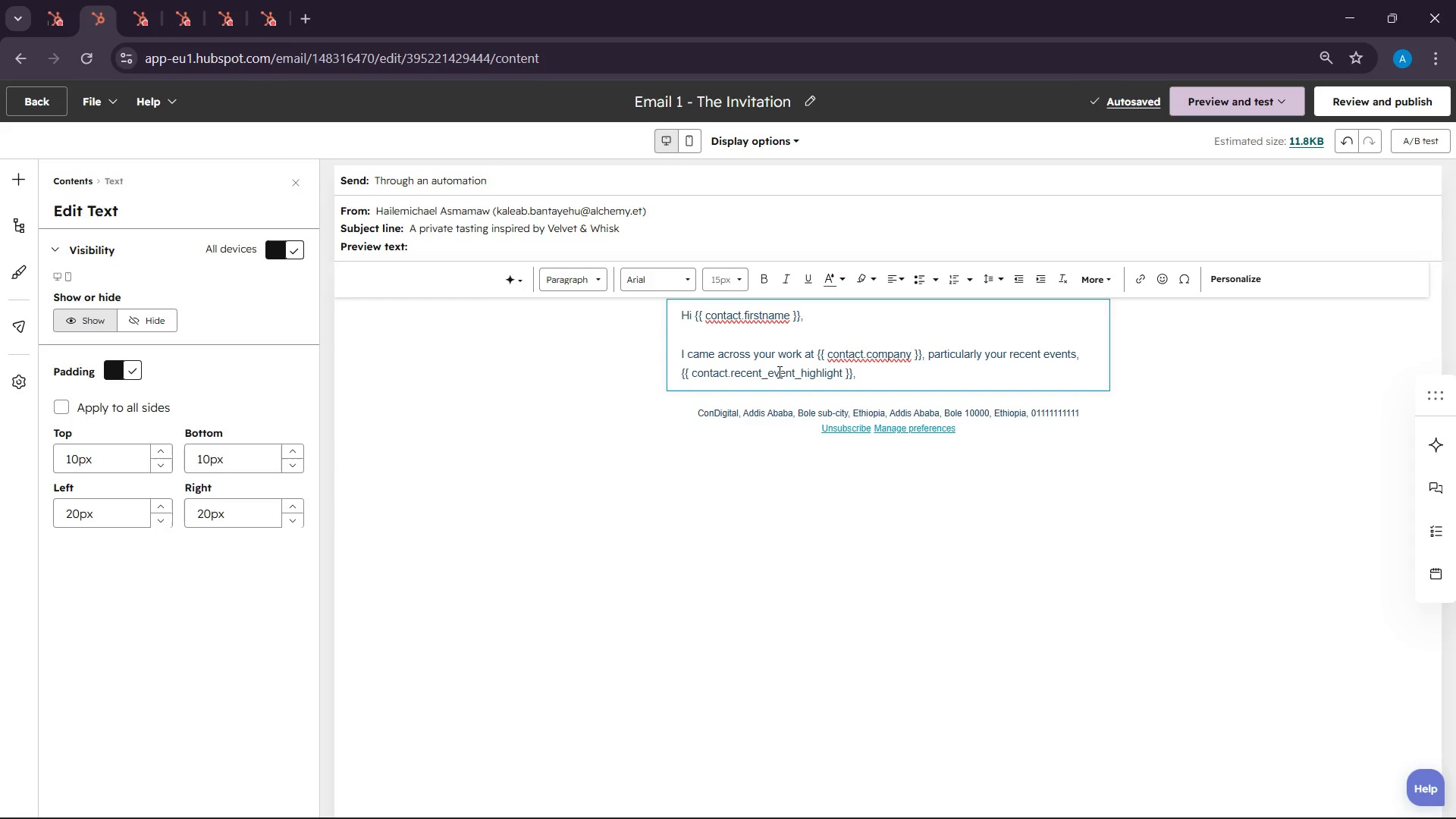 
key(ArrowLeft)
 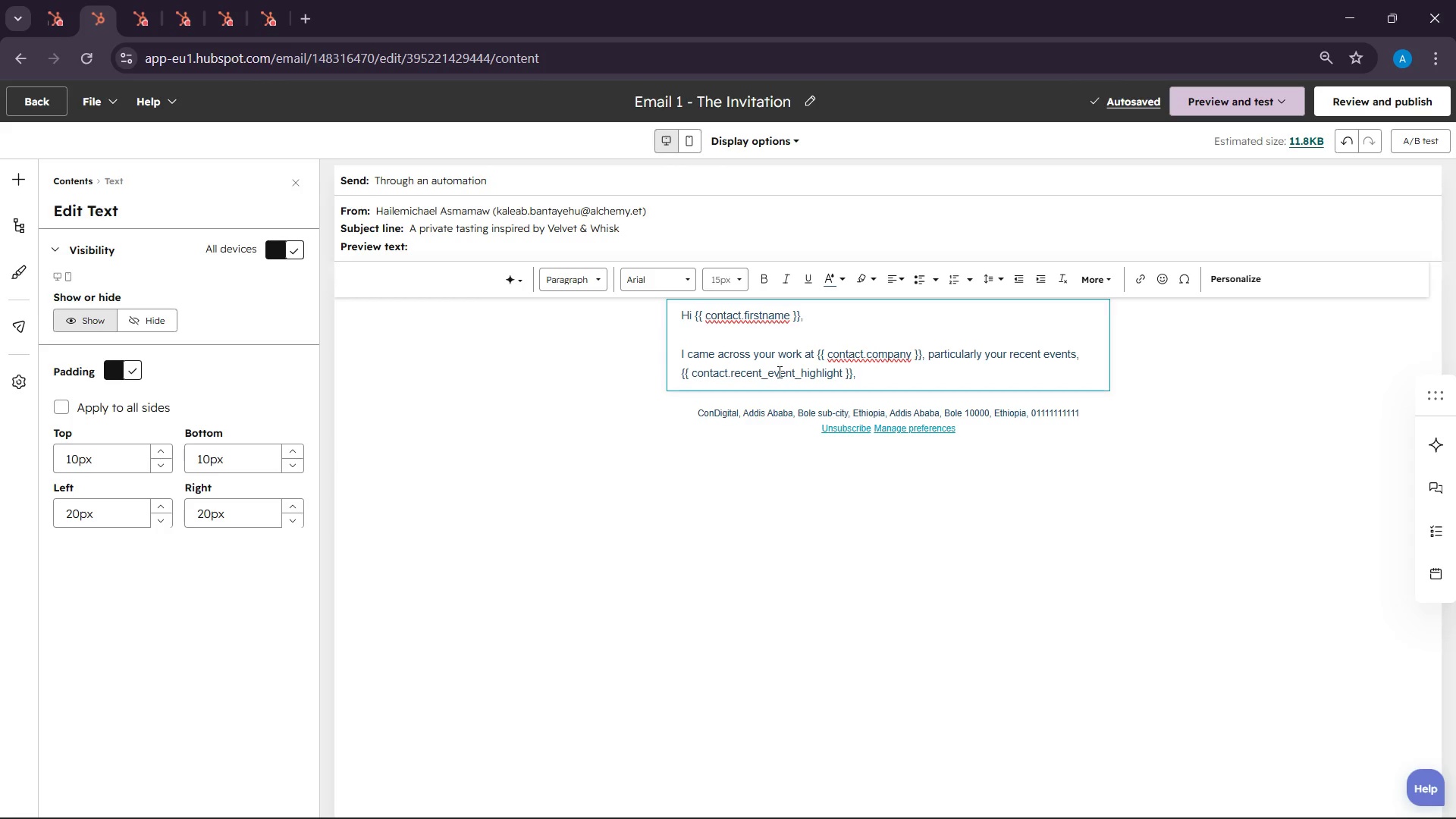 
key(ArrowLeft)
 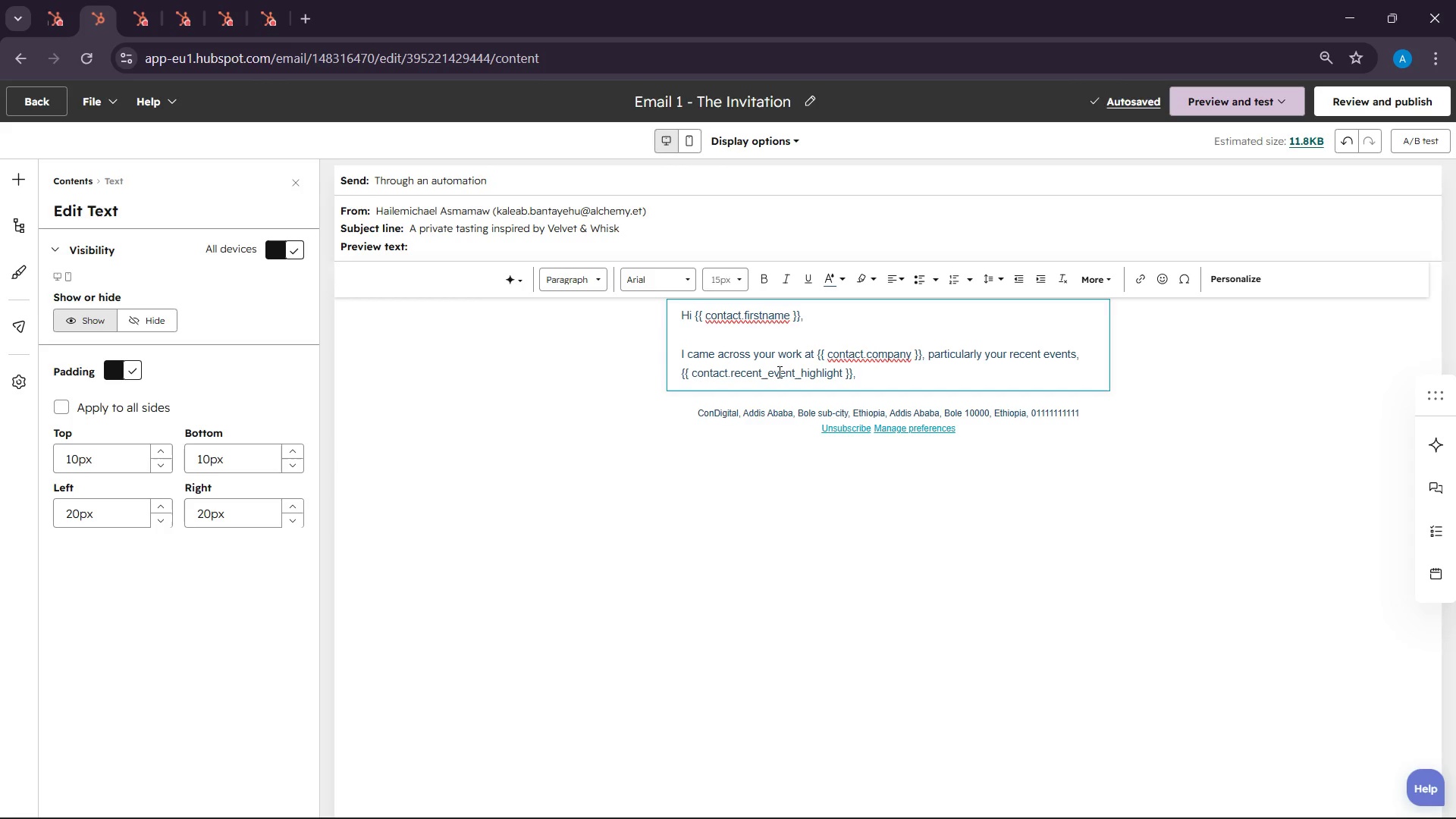 
key(ArrowLeft)
 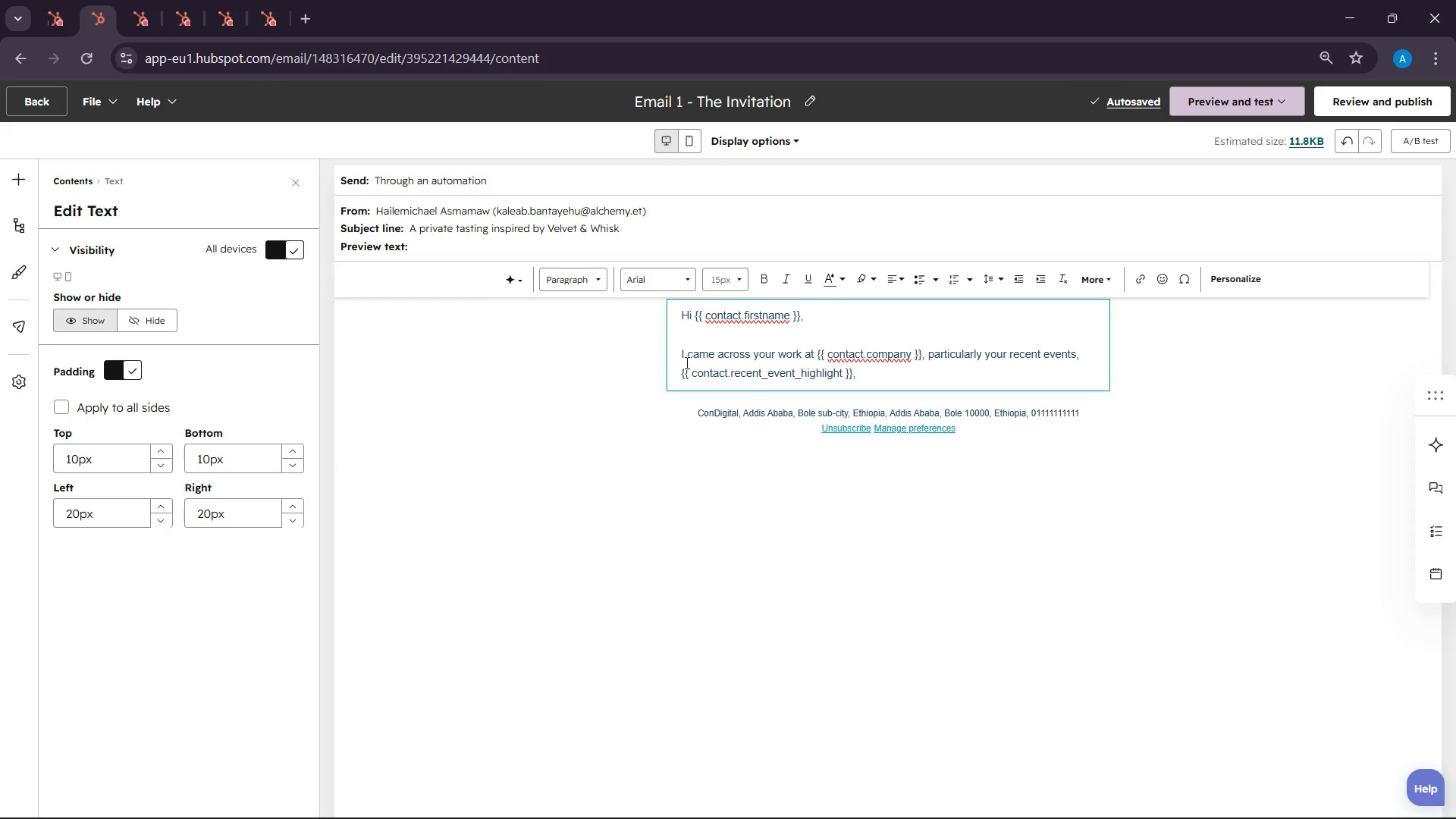 
left_click([695, 370])
 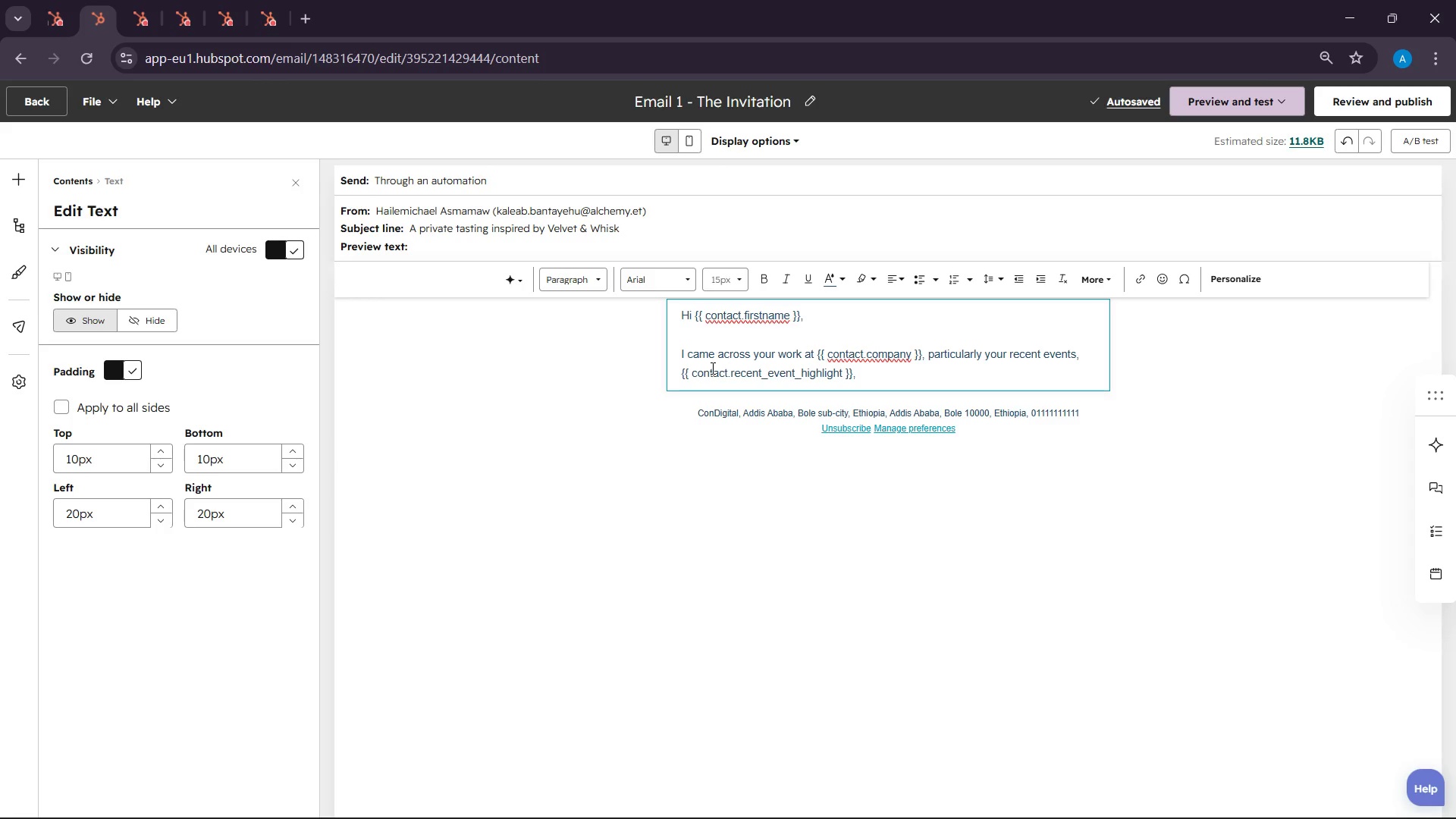 
key(ArrowLeft)
 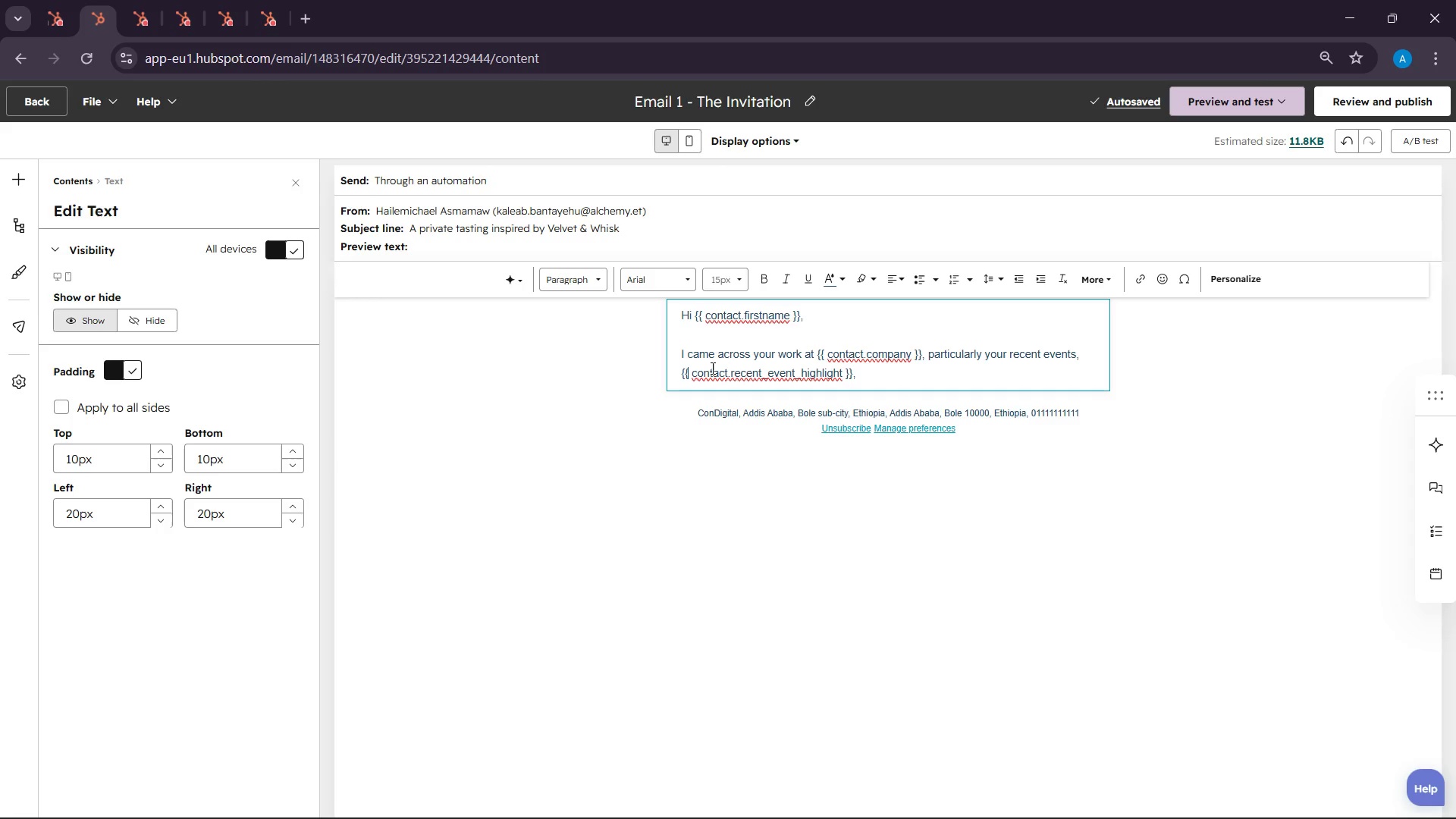 
key(ArrowLeft)
 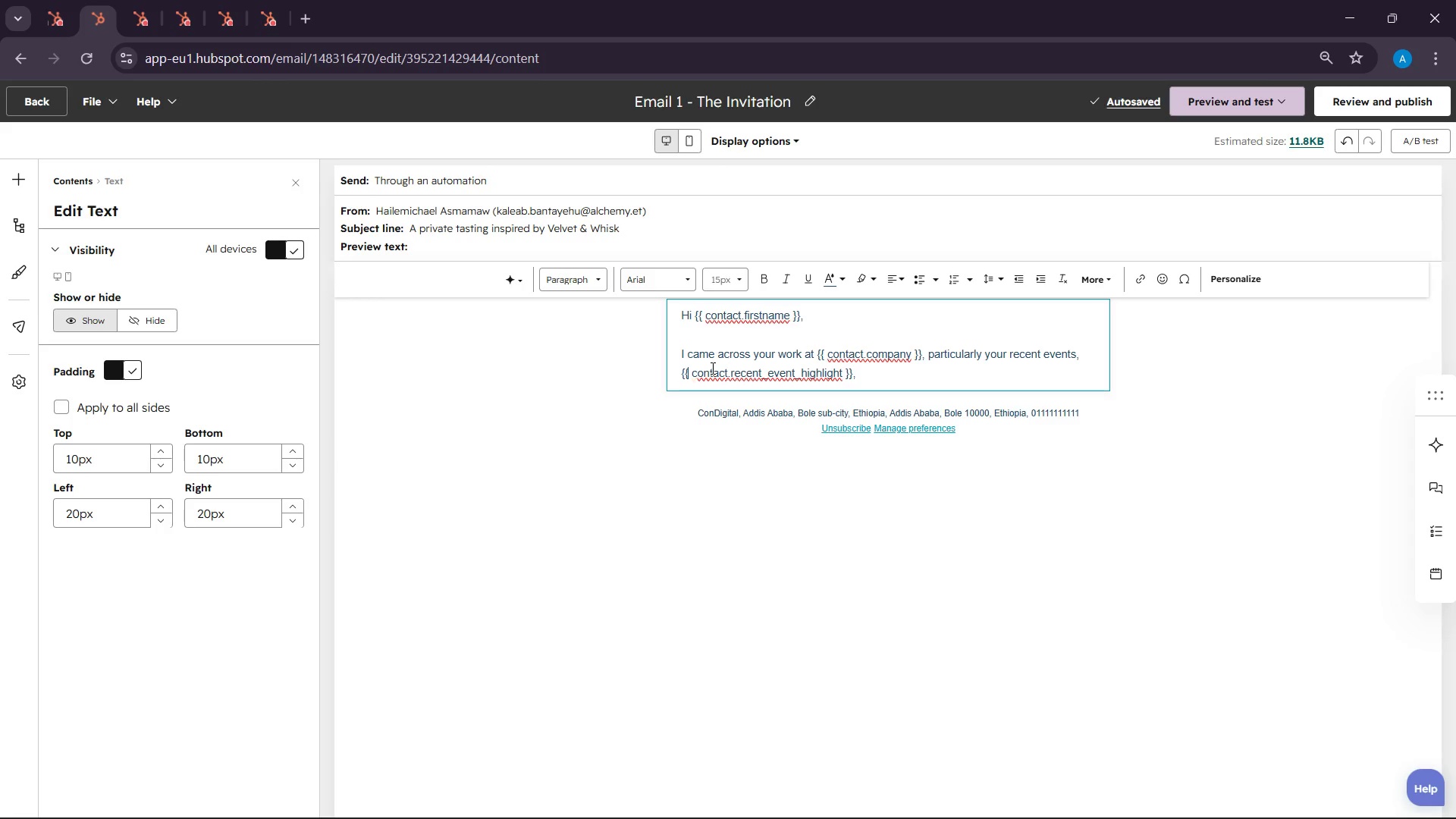 
key(ArrowLeft)
 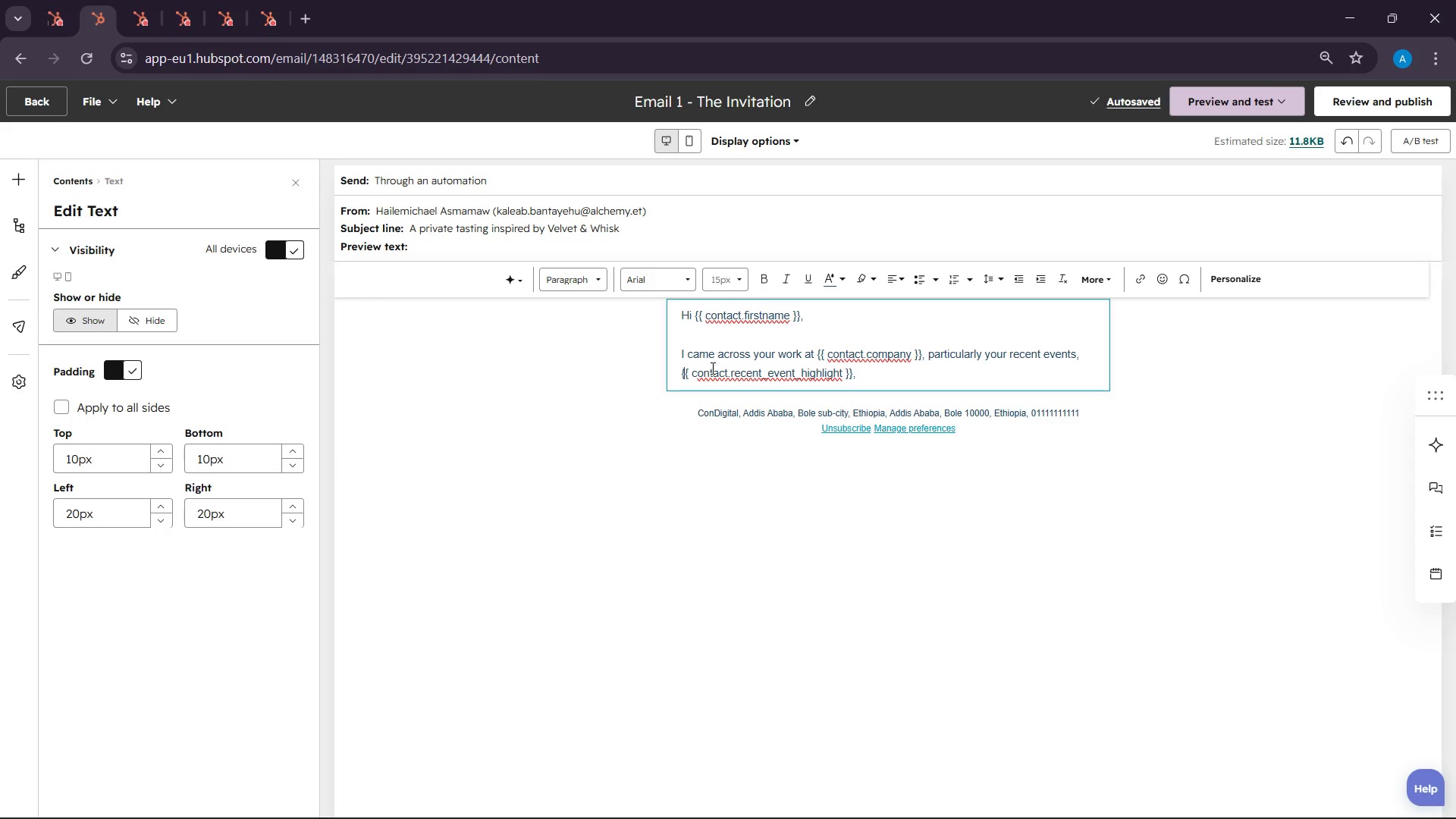 
key(ArrowLeft)
 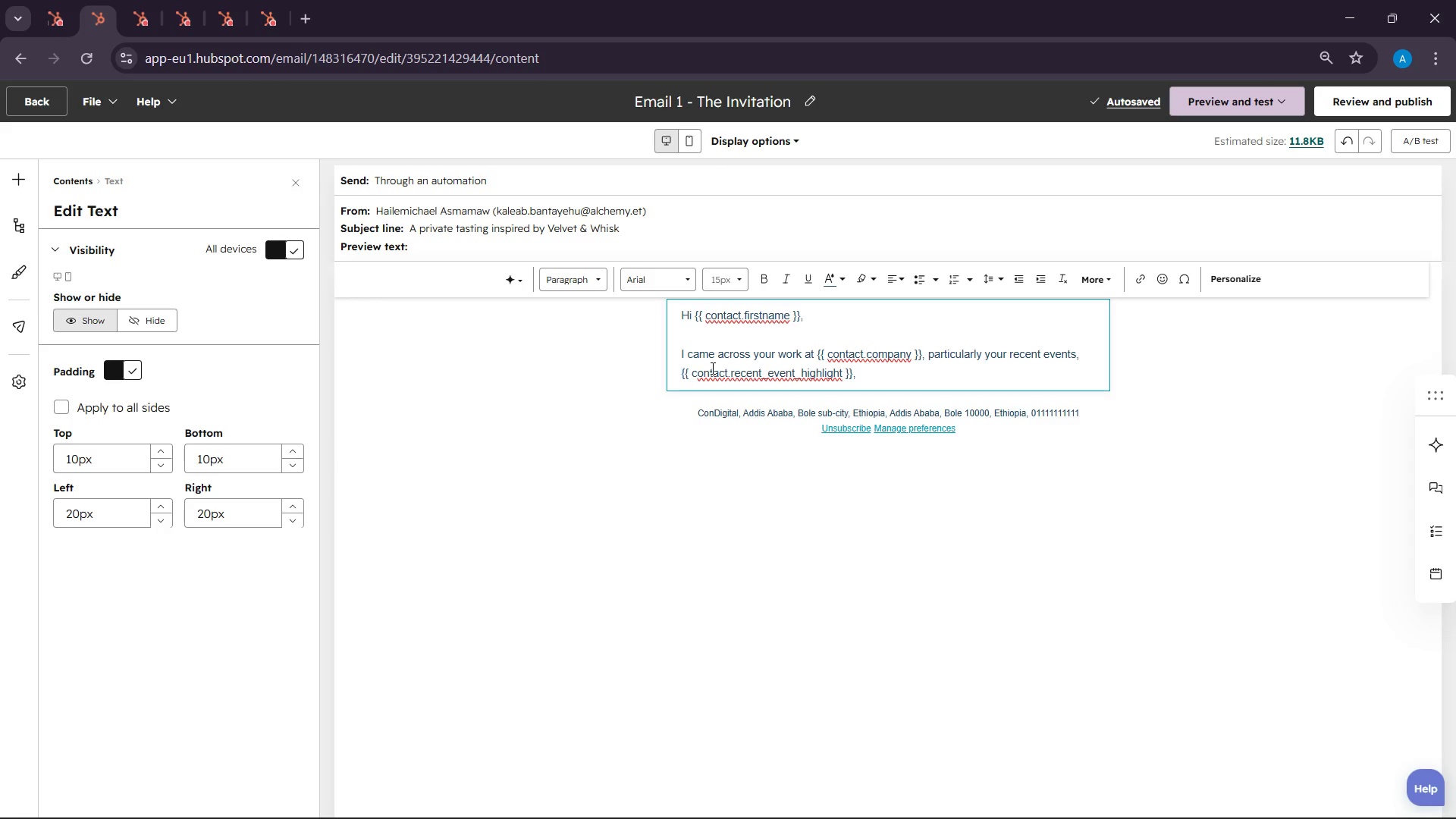 
key(Shift+ShiftLeft)
 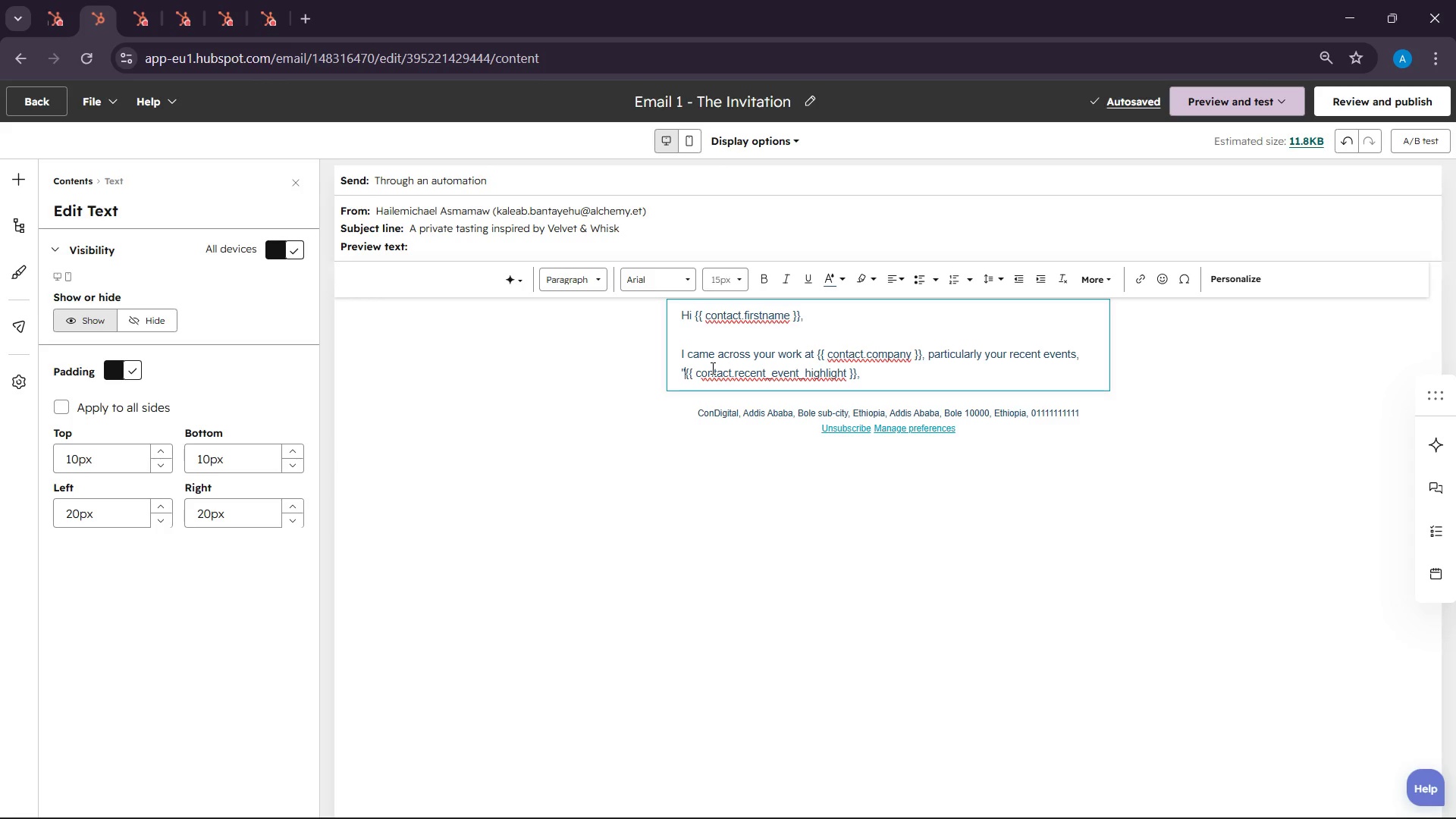 
key(Shift+Quote)
 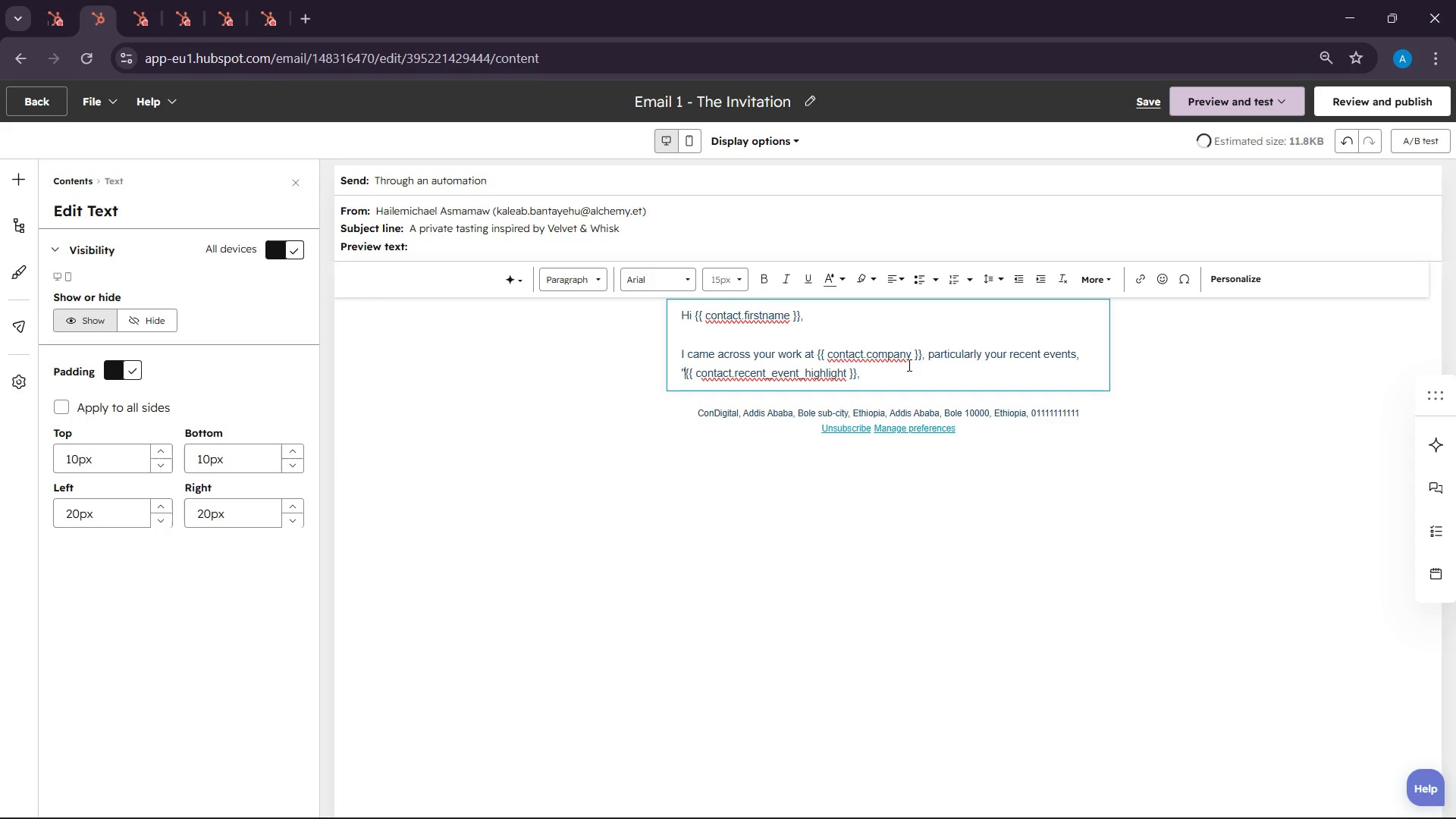 
left_click([896, 372])
 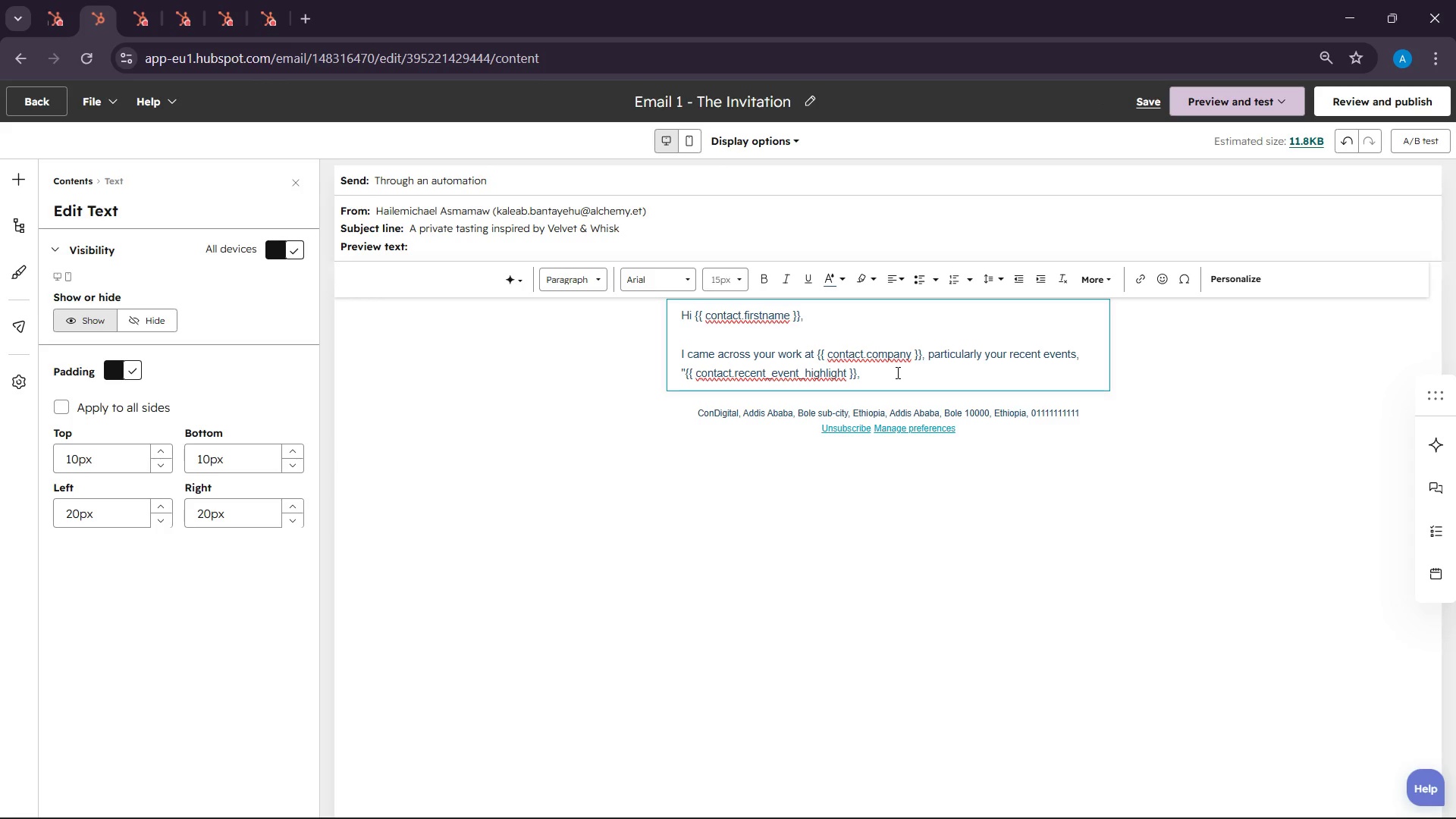 
key(Backspace)
 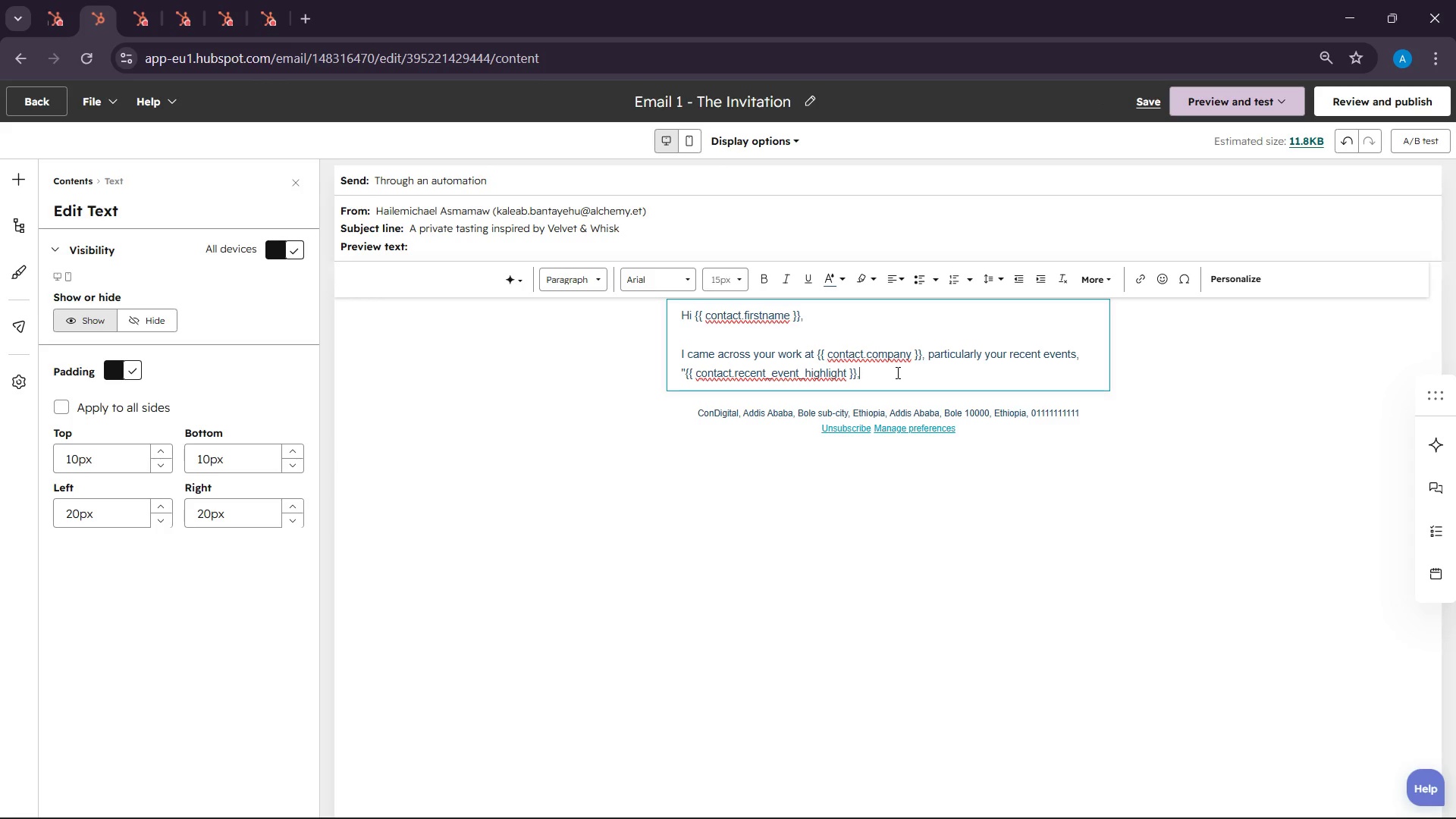 
key(Backspace)
 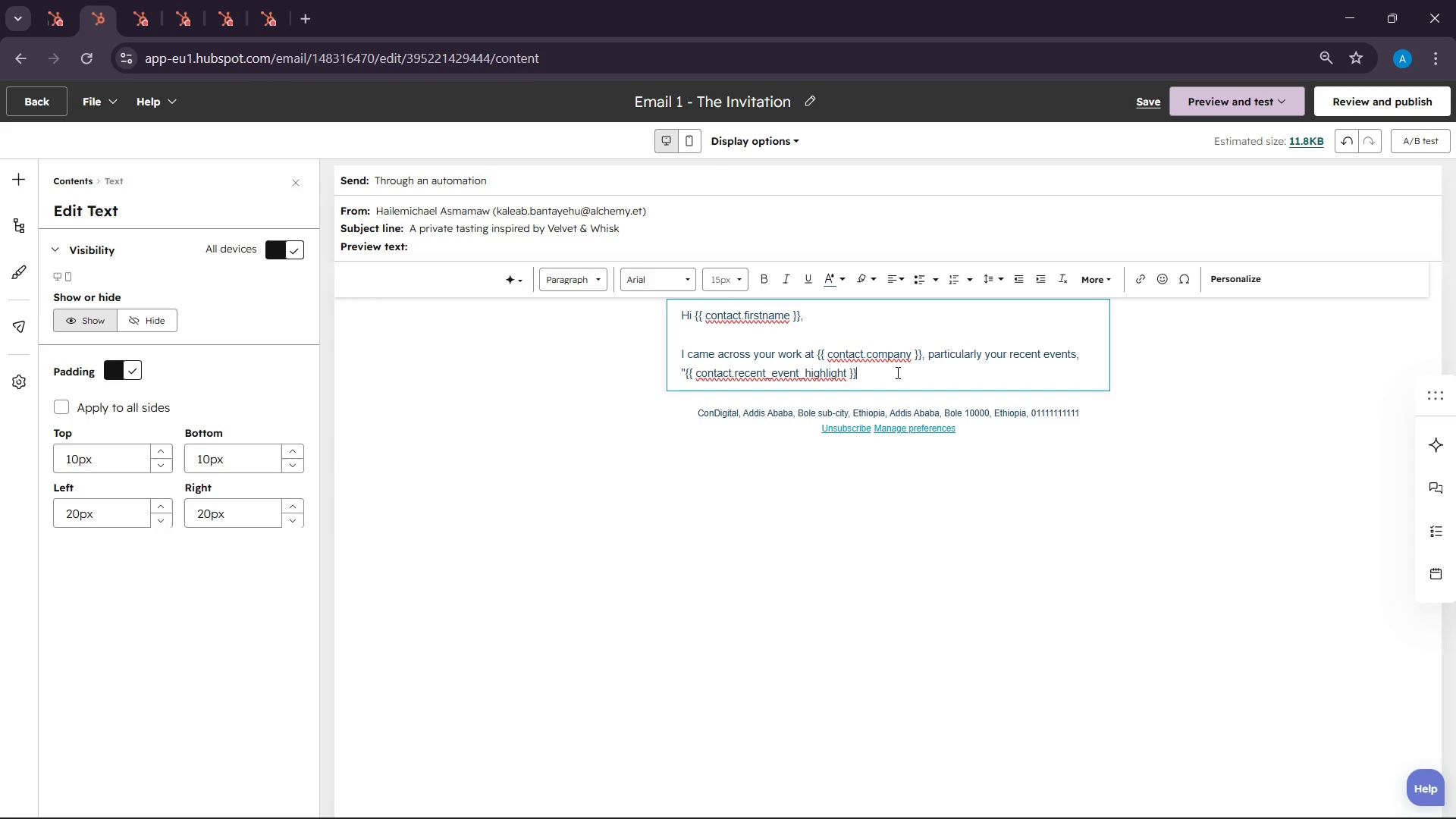 
key(Shift+Quote)
 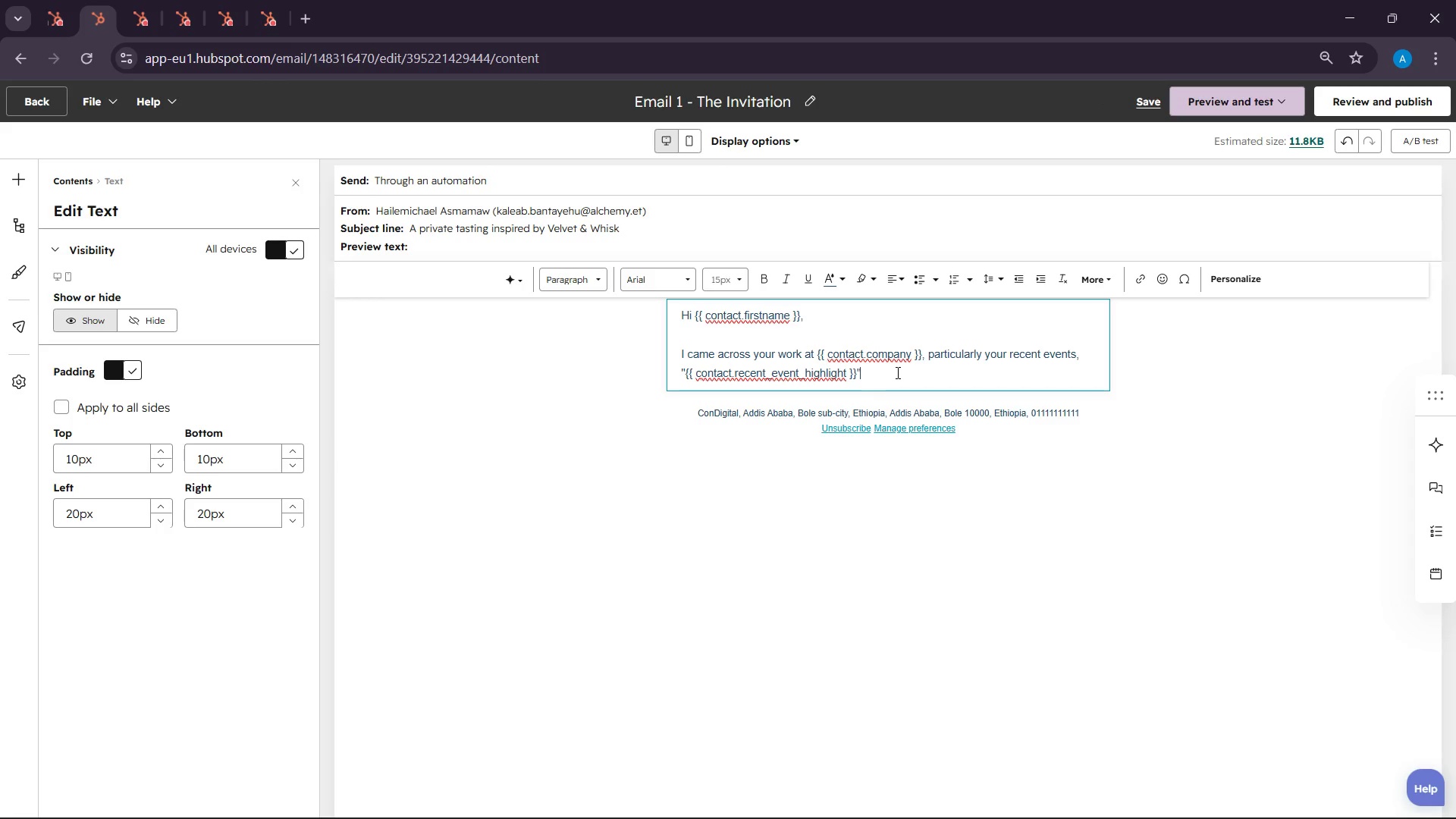 
key(Space)
 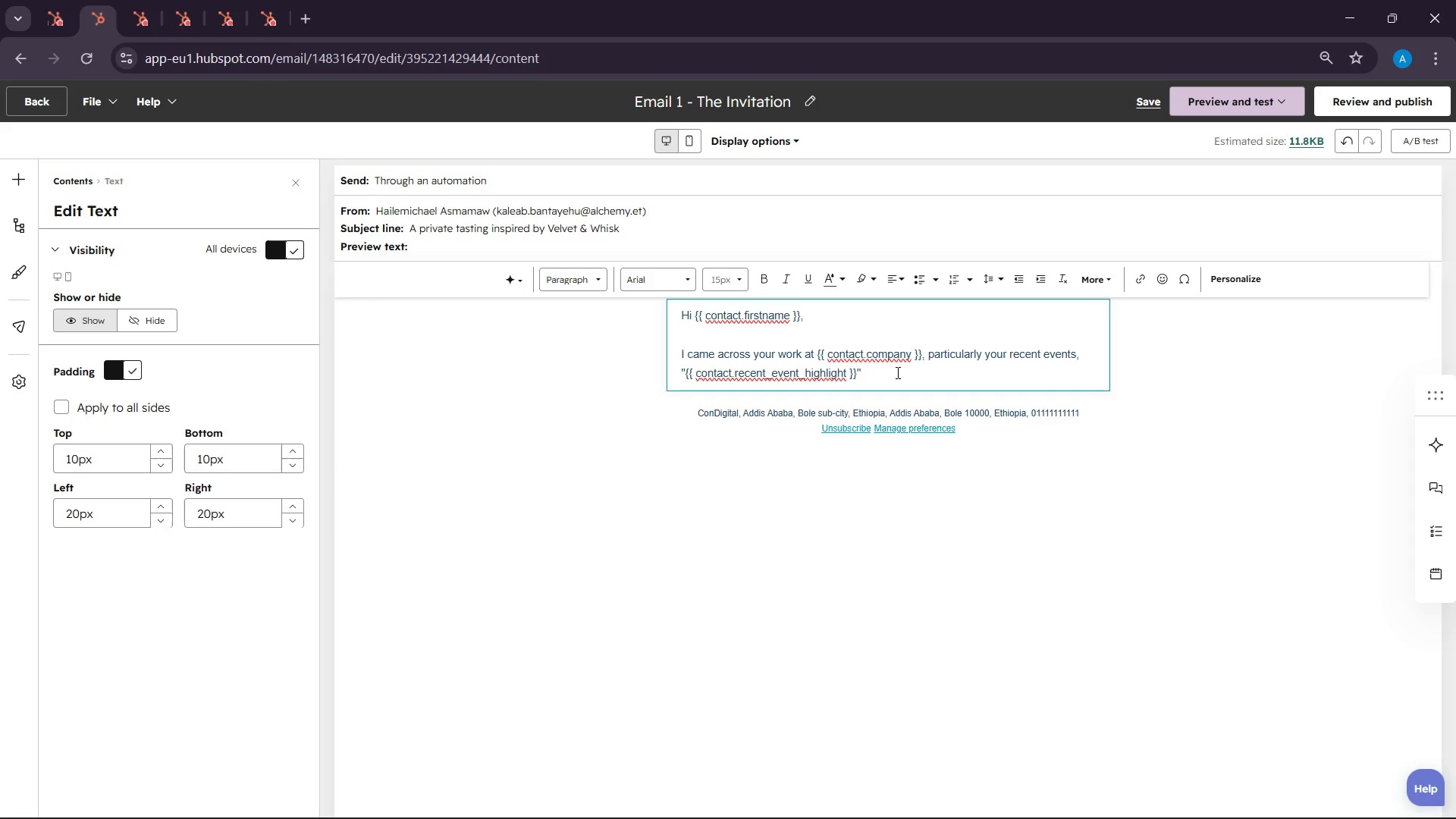 
key(Comma)
 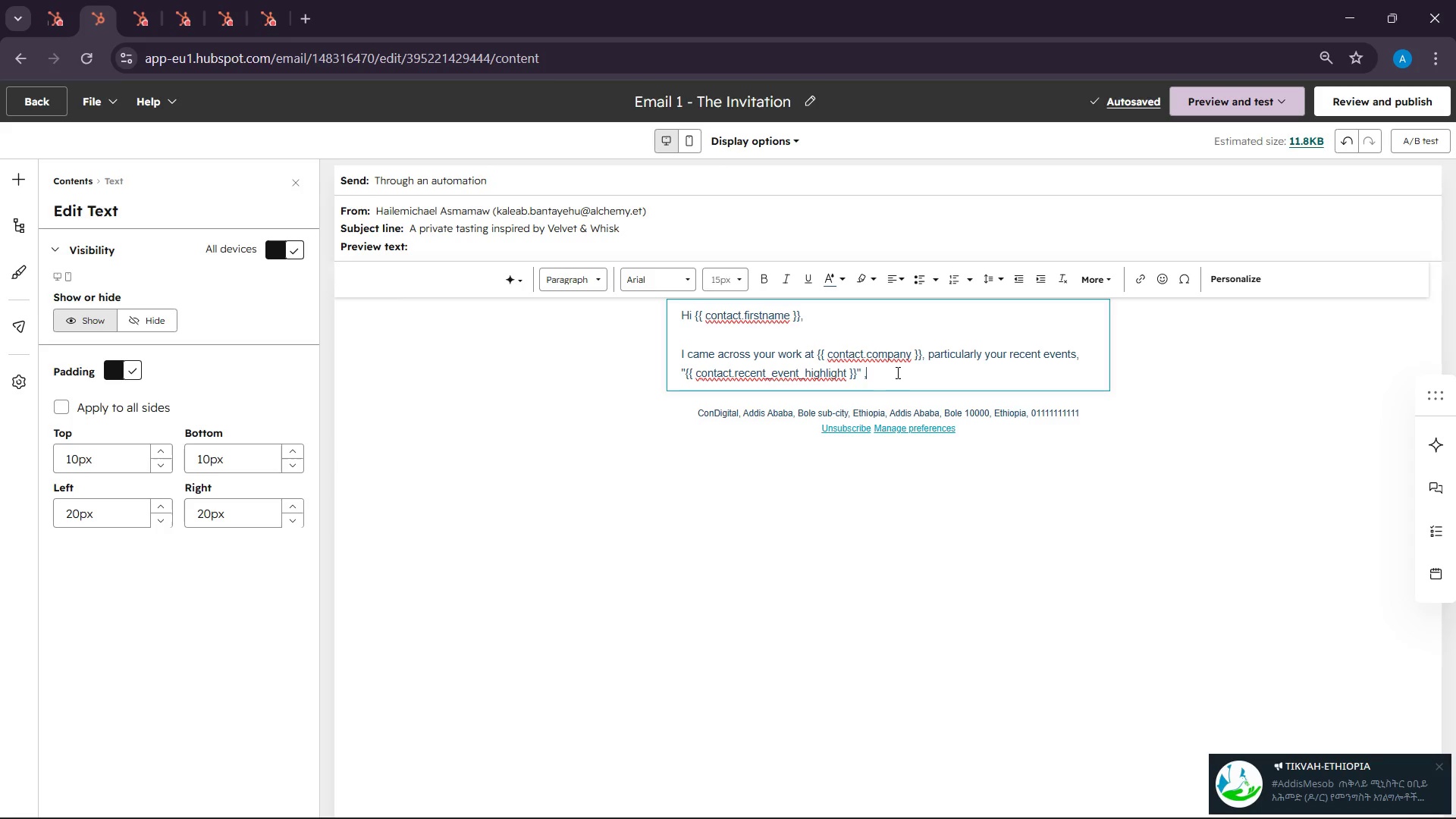 
wait(17.88)
 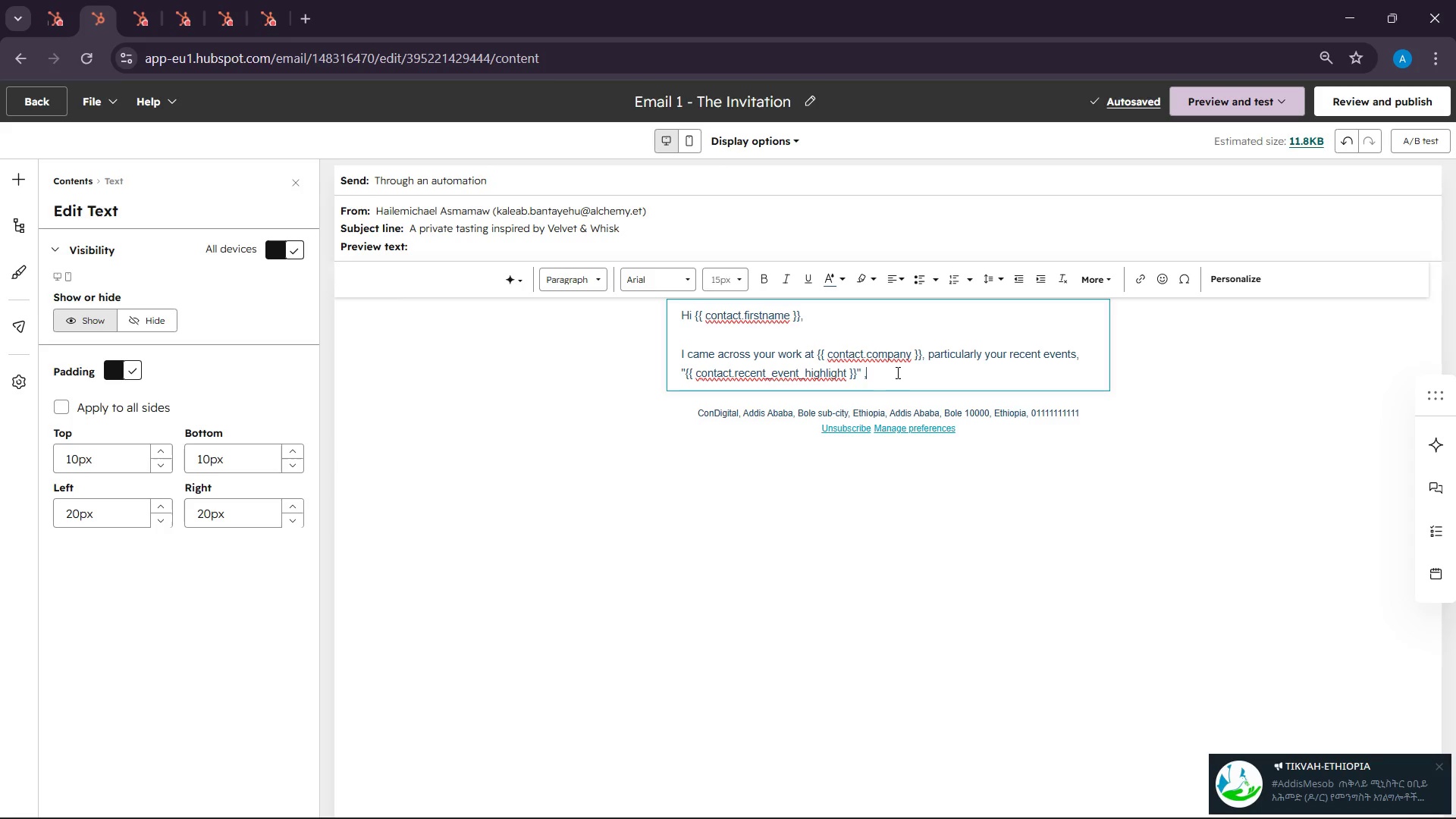 
left_click([1439, 762])
 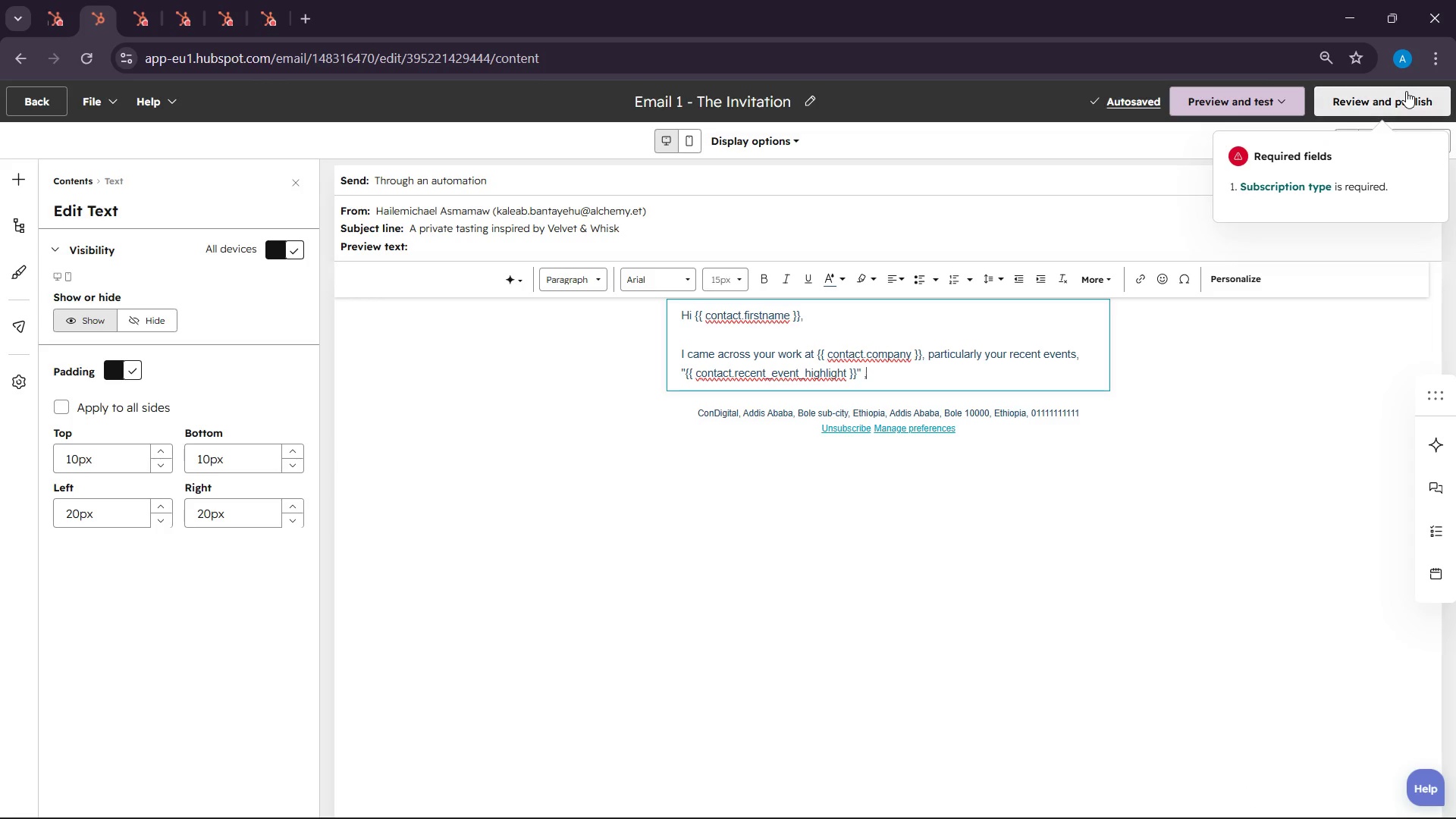 
left_click([886, 381])
 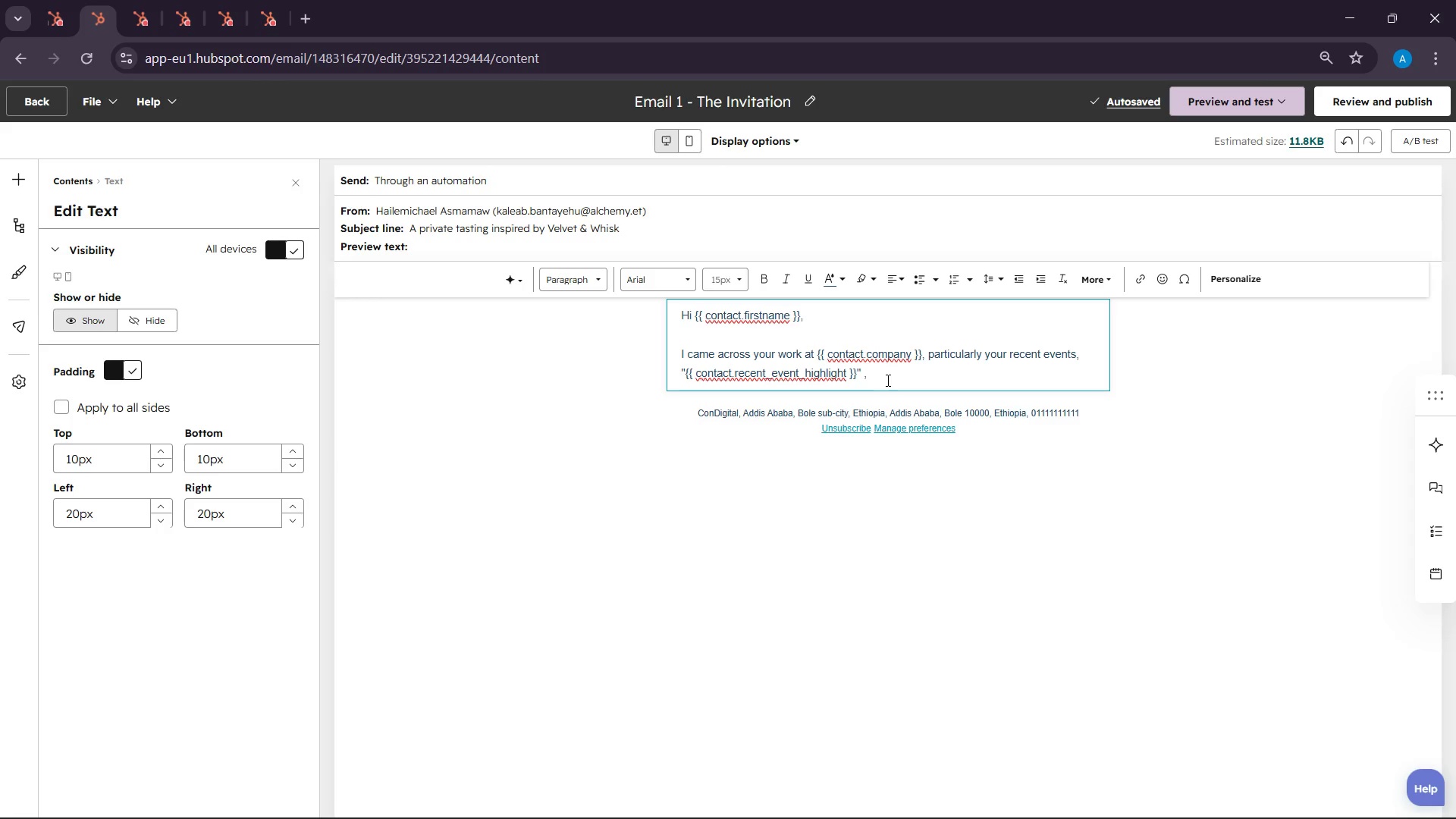 
wait(73.67)
 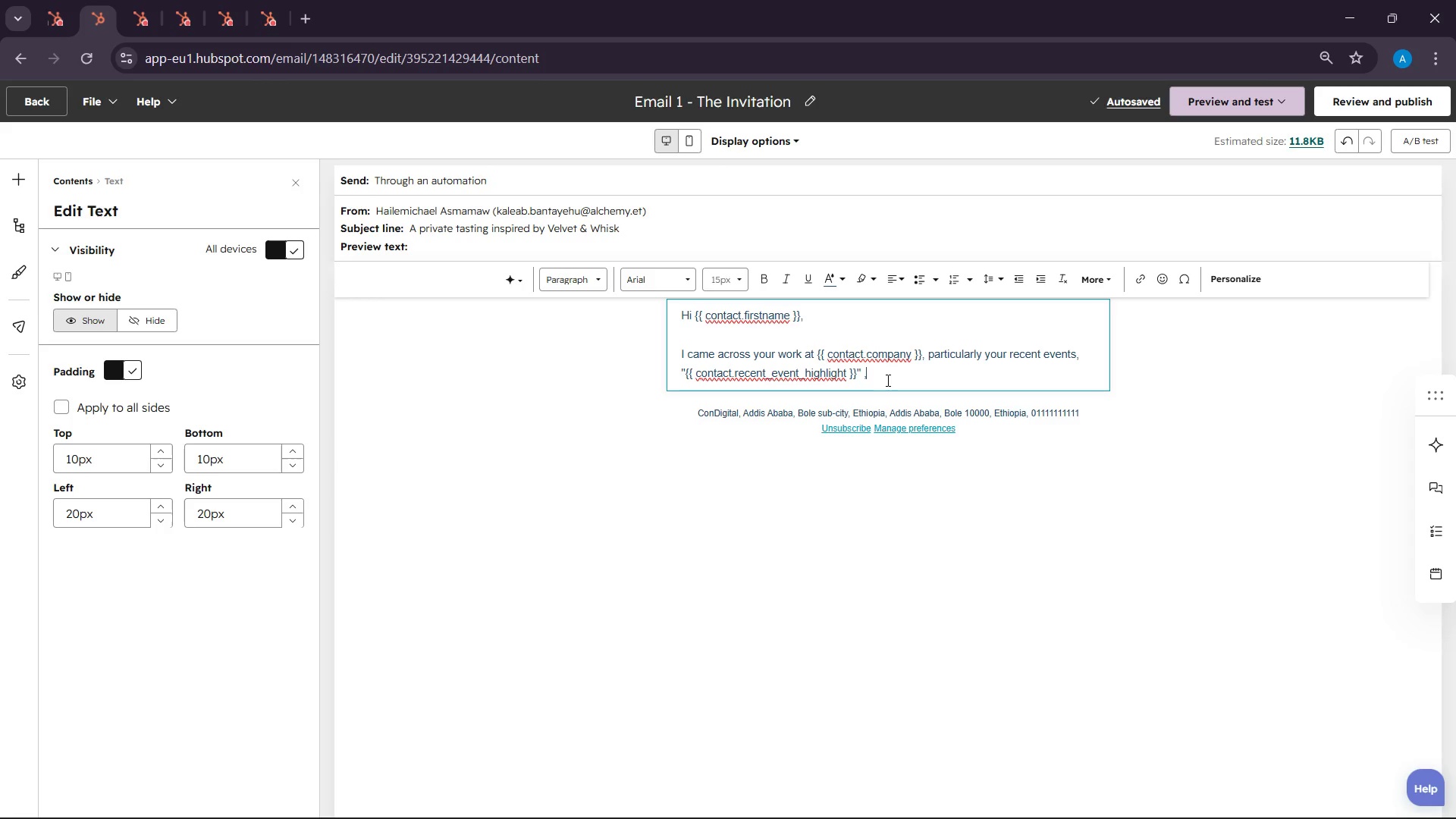 
type(The level of )
 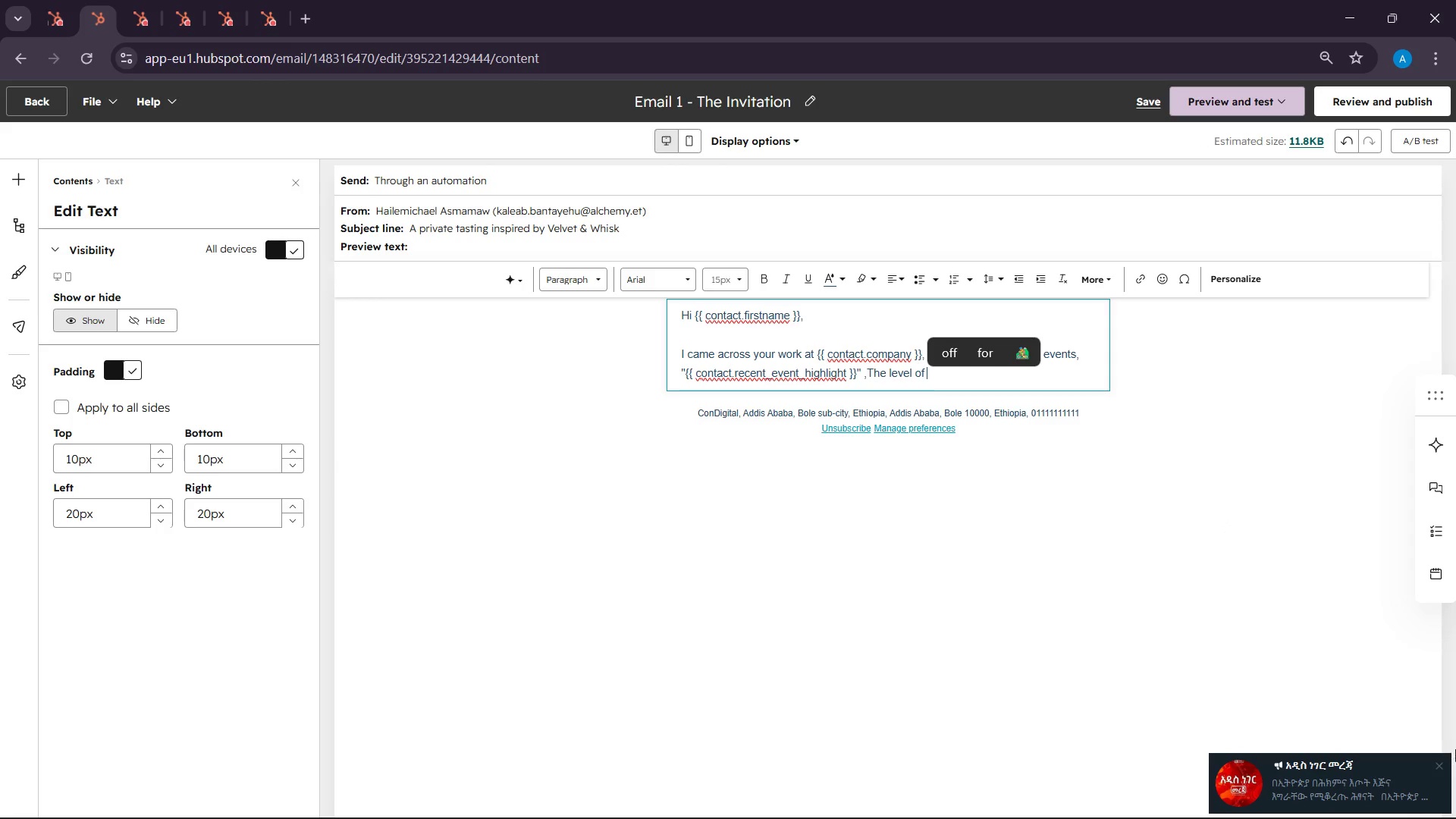 
left_click([1444, 762])
 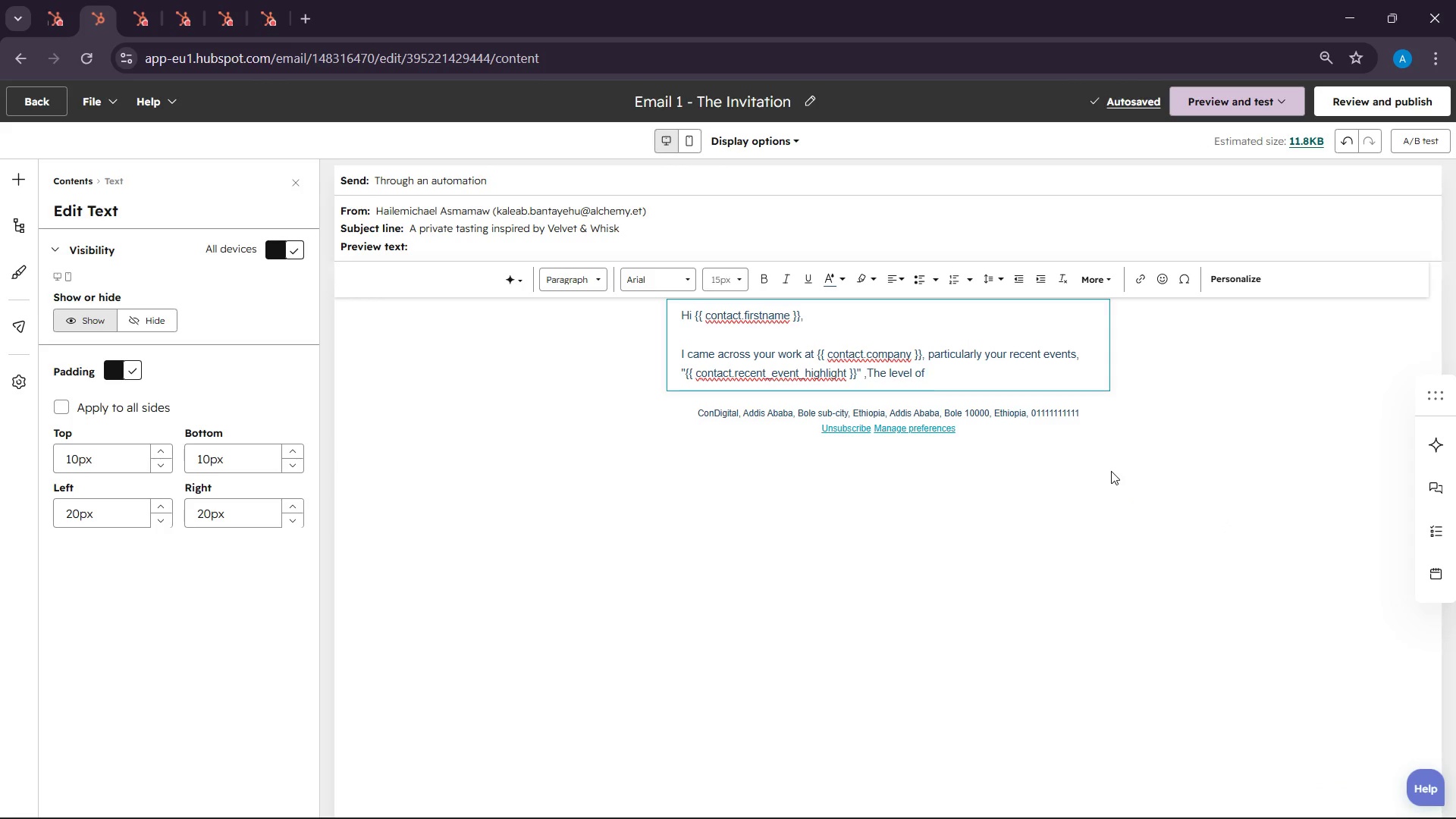 
type(detail was exeptio)
 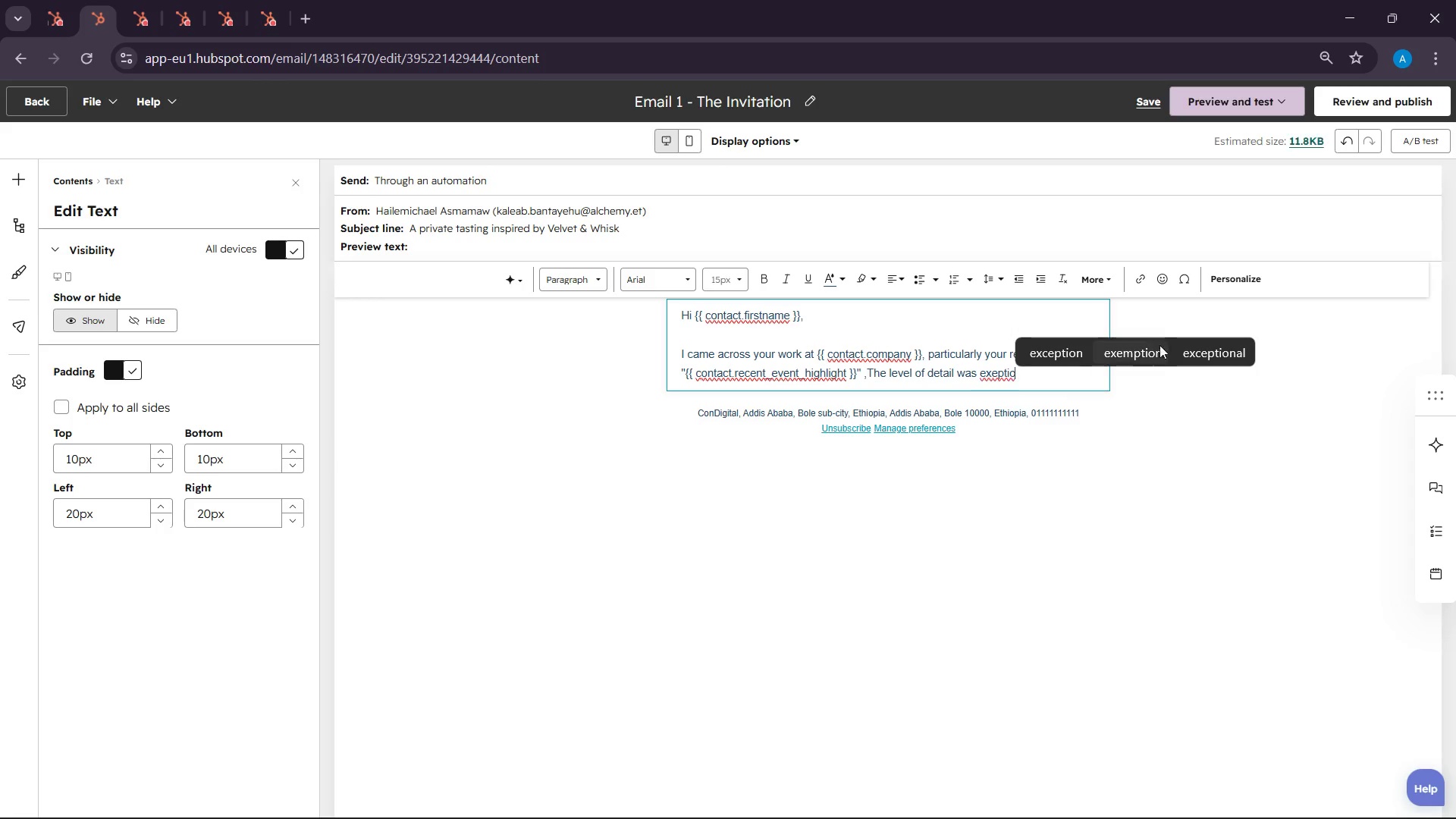 
left_click([1215, 362])
 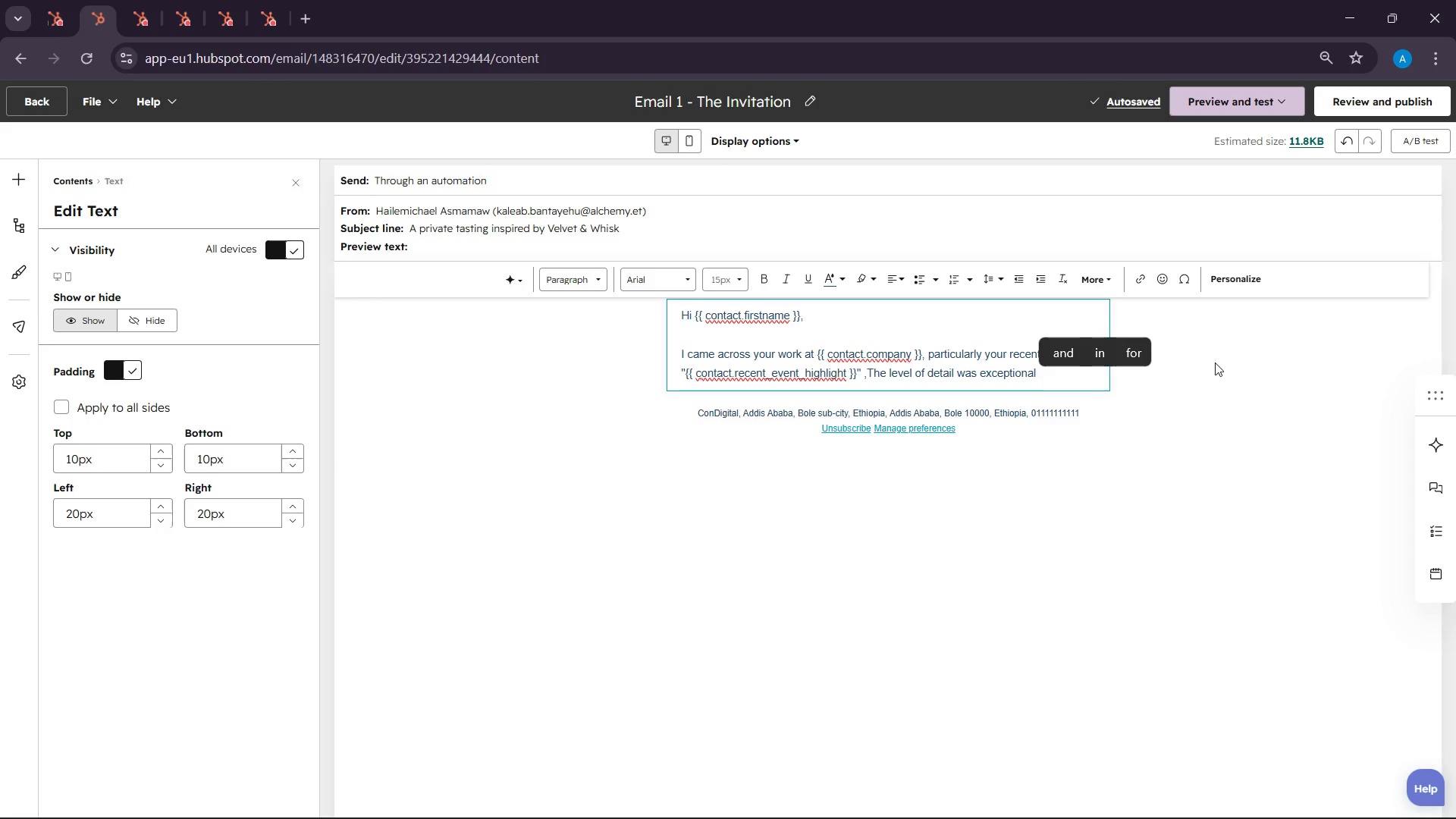 
key(Backspace)
 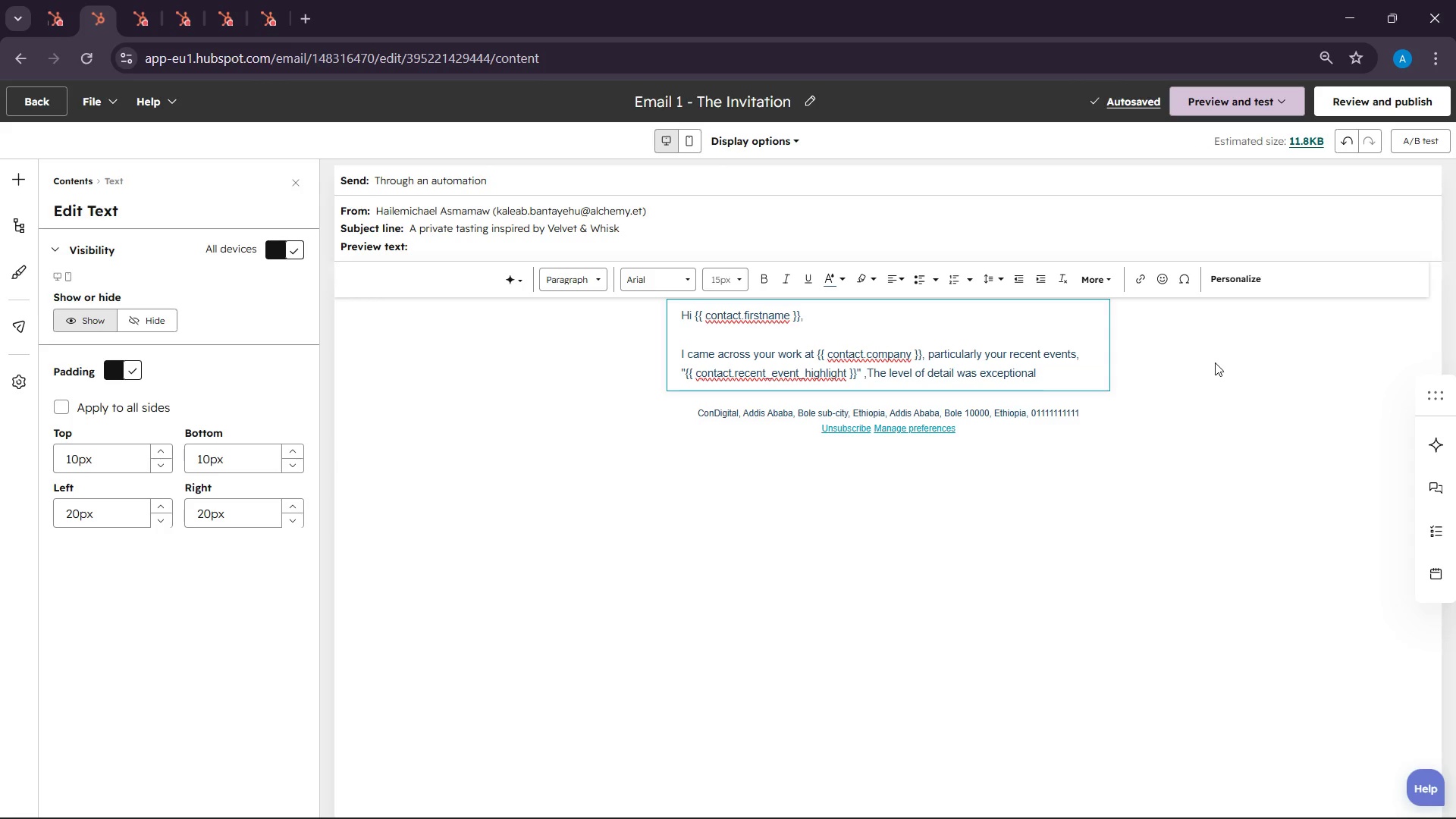 
key(Period)
 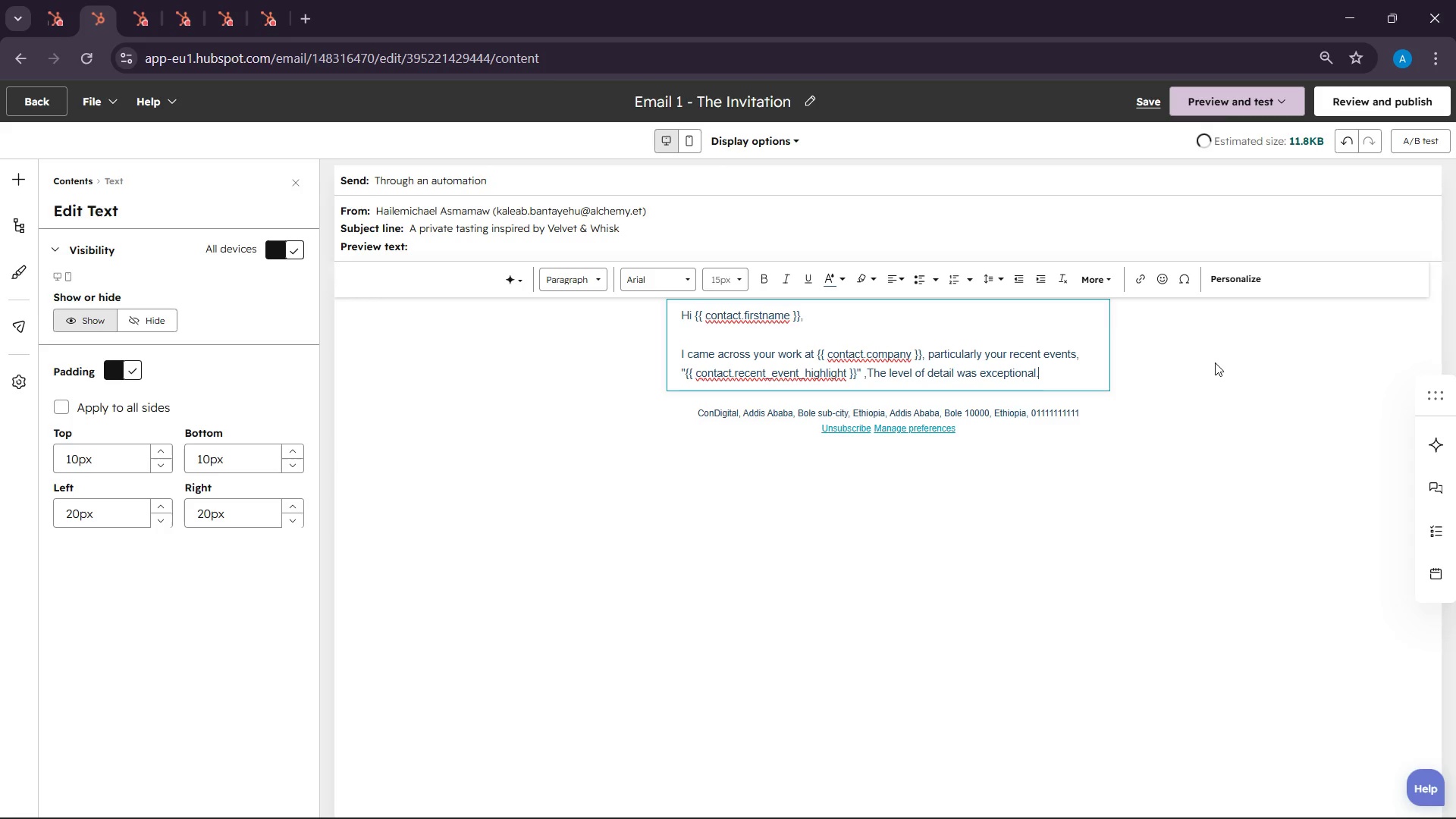 
key(Enter)
 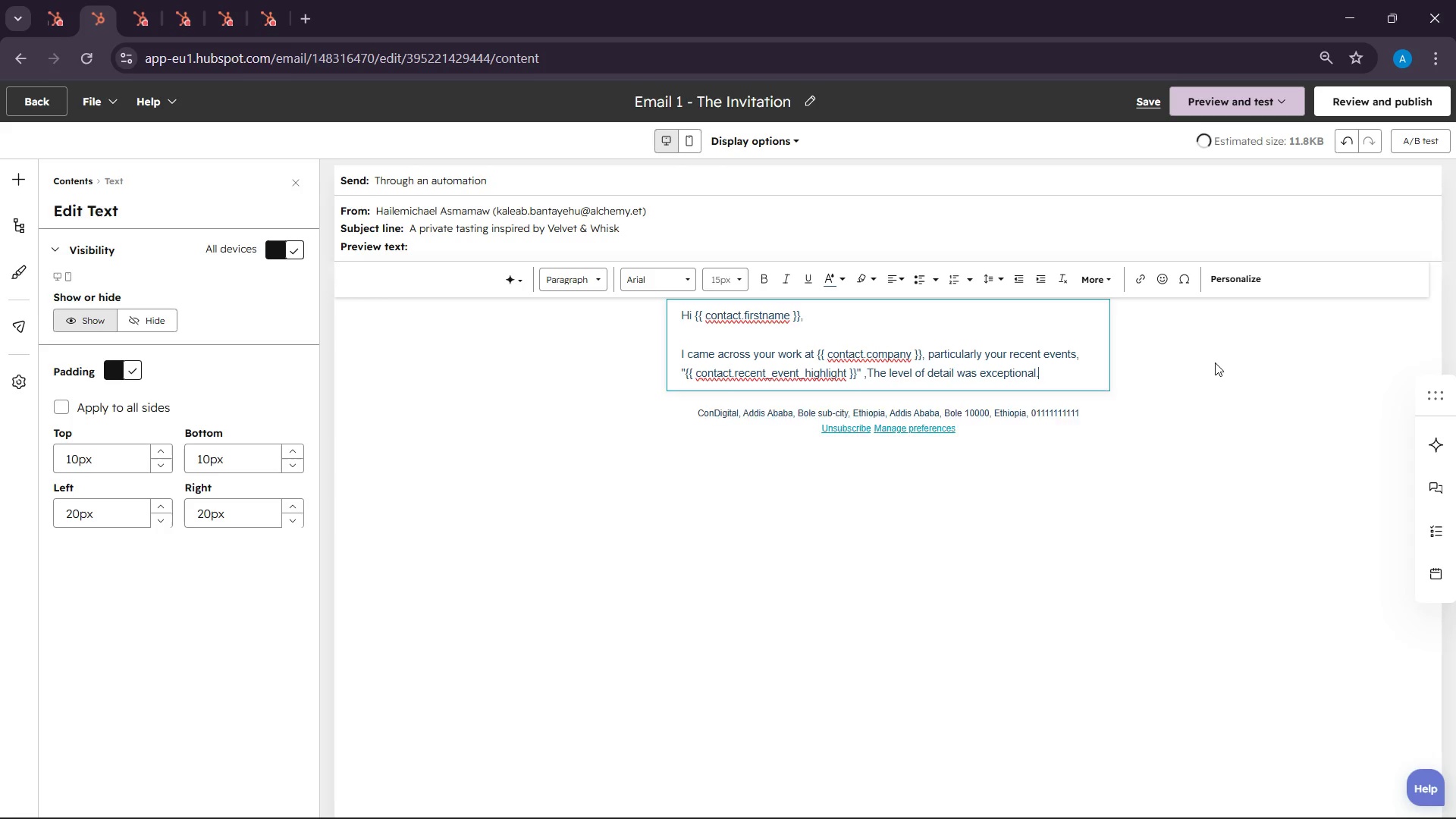 
key(Enter)
 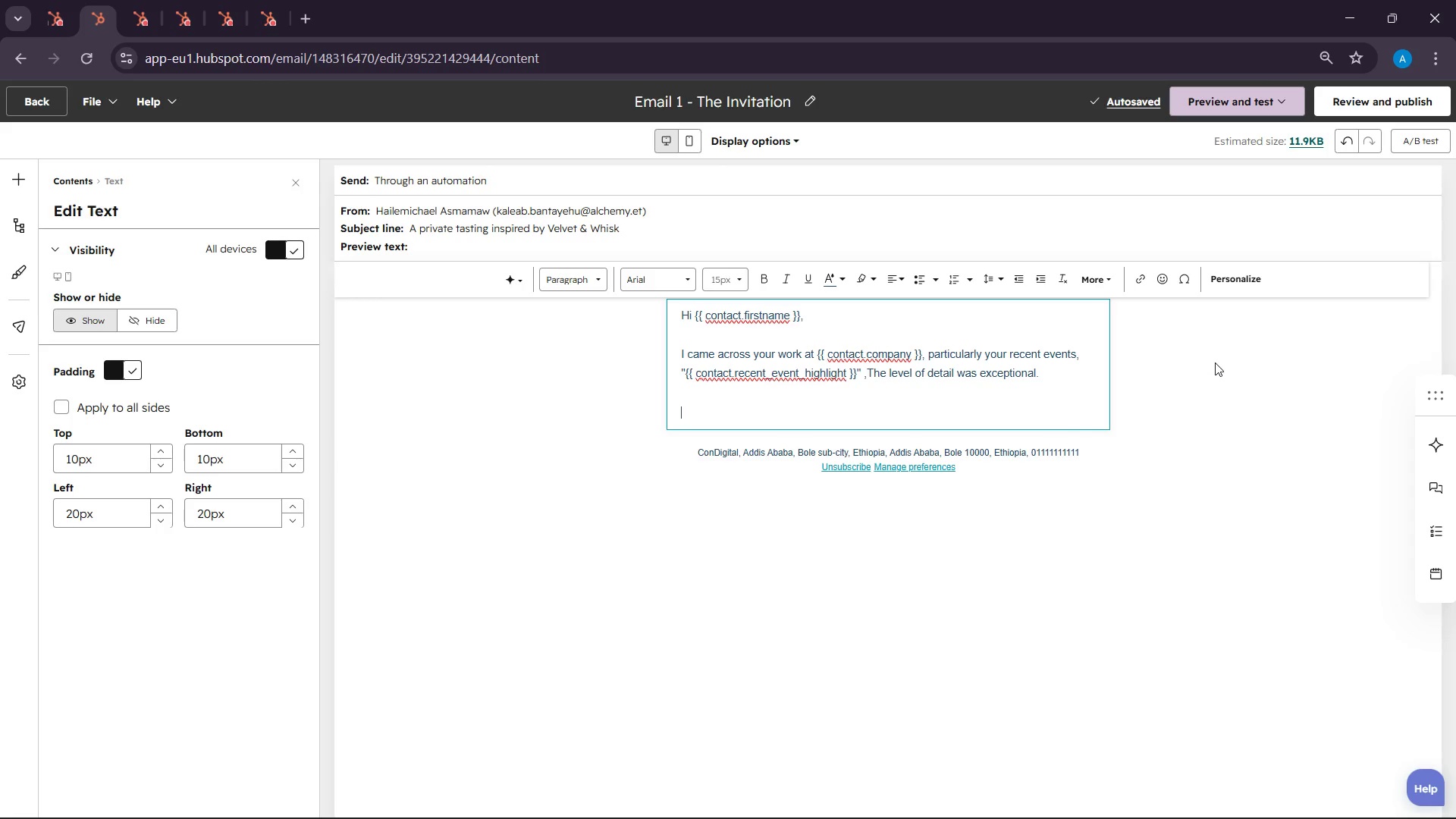 
wait(37.75)
 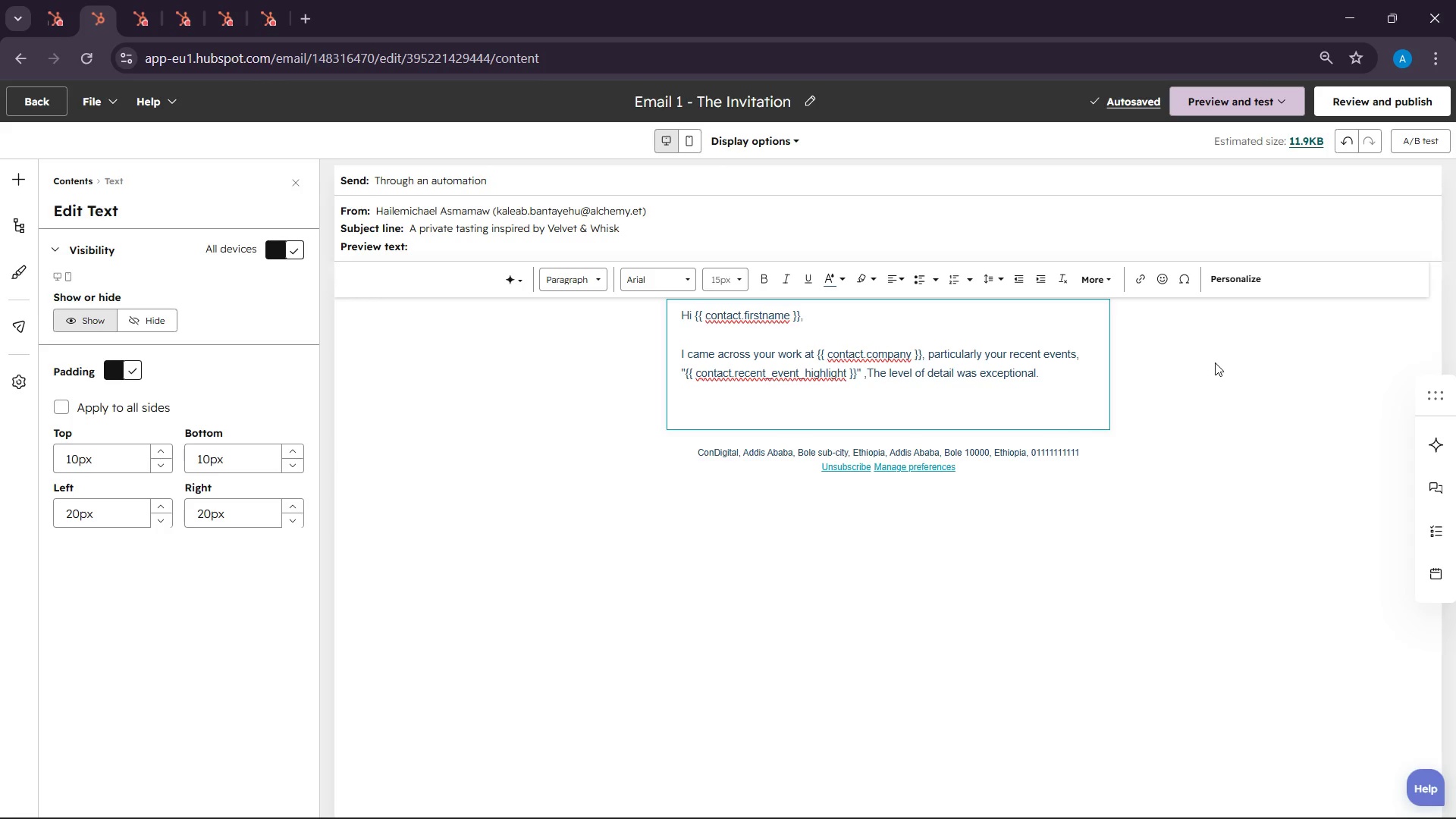 
type(At Velvet & hisk )
 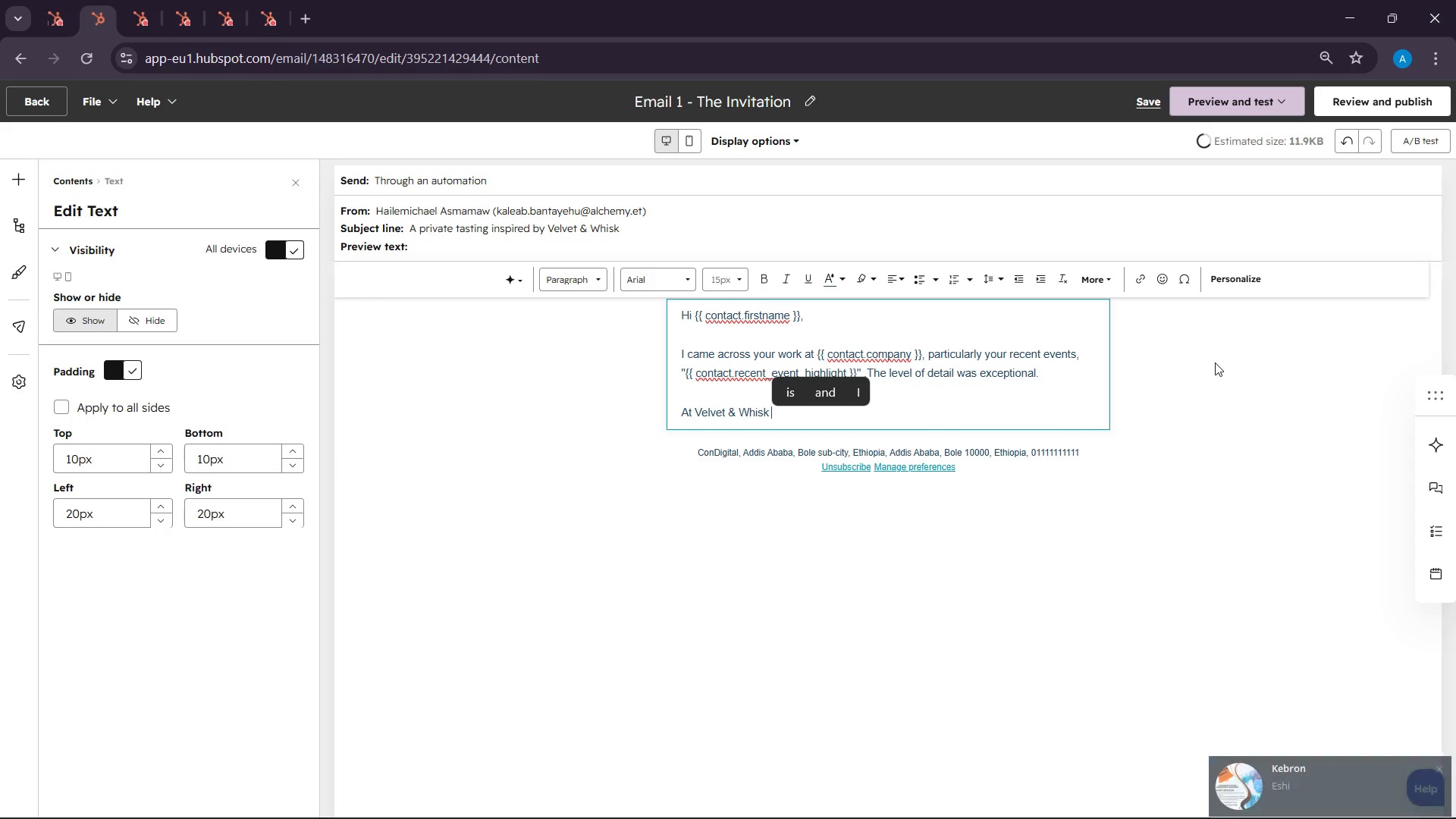 
hold_key(key=W, duration=10.92)
 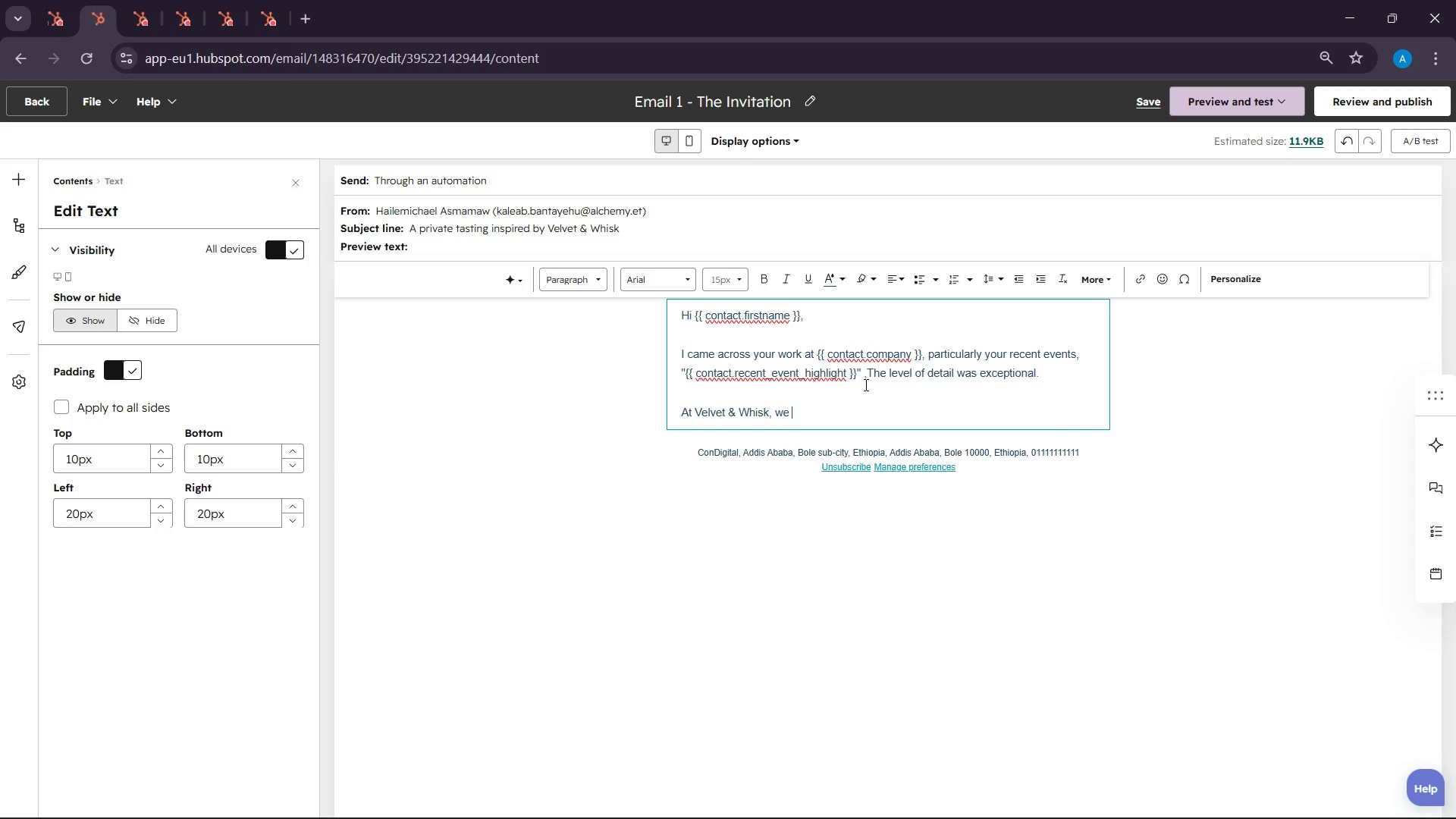 
left_click([1439, 764])
 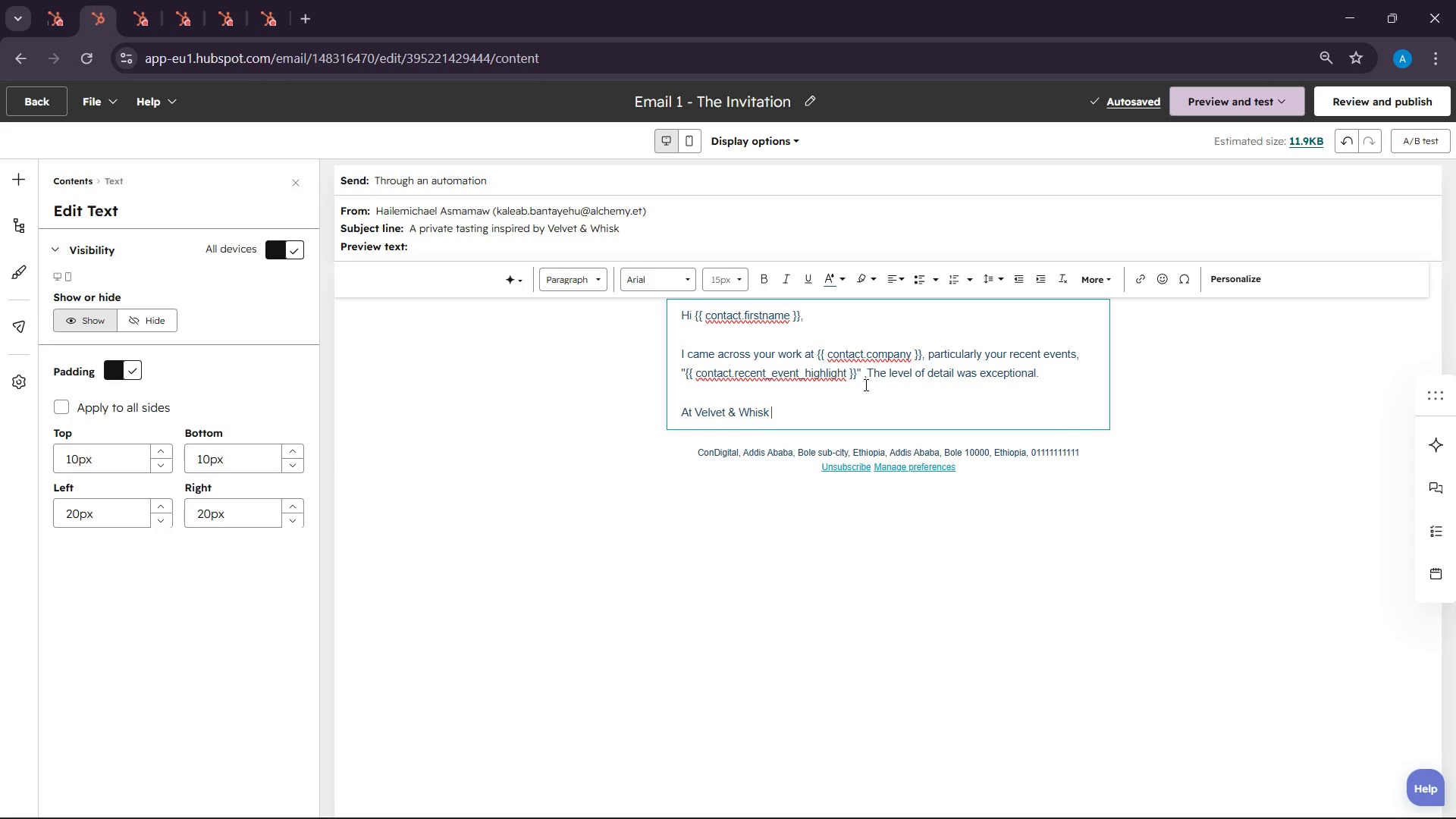 
key(Backspace)
type(, e ca)
key(Backspace)
type(rad)
key(Backspace)
type(ft )
 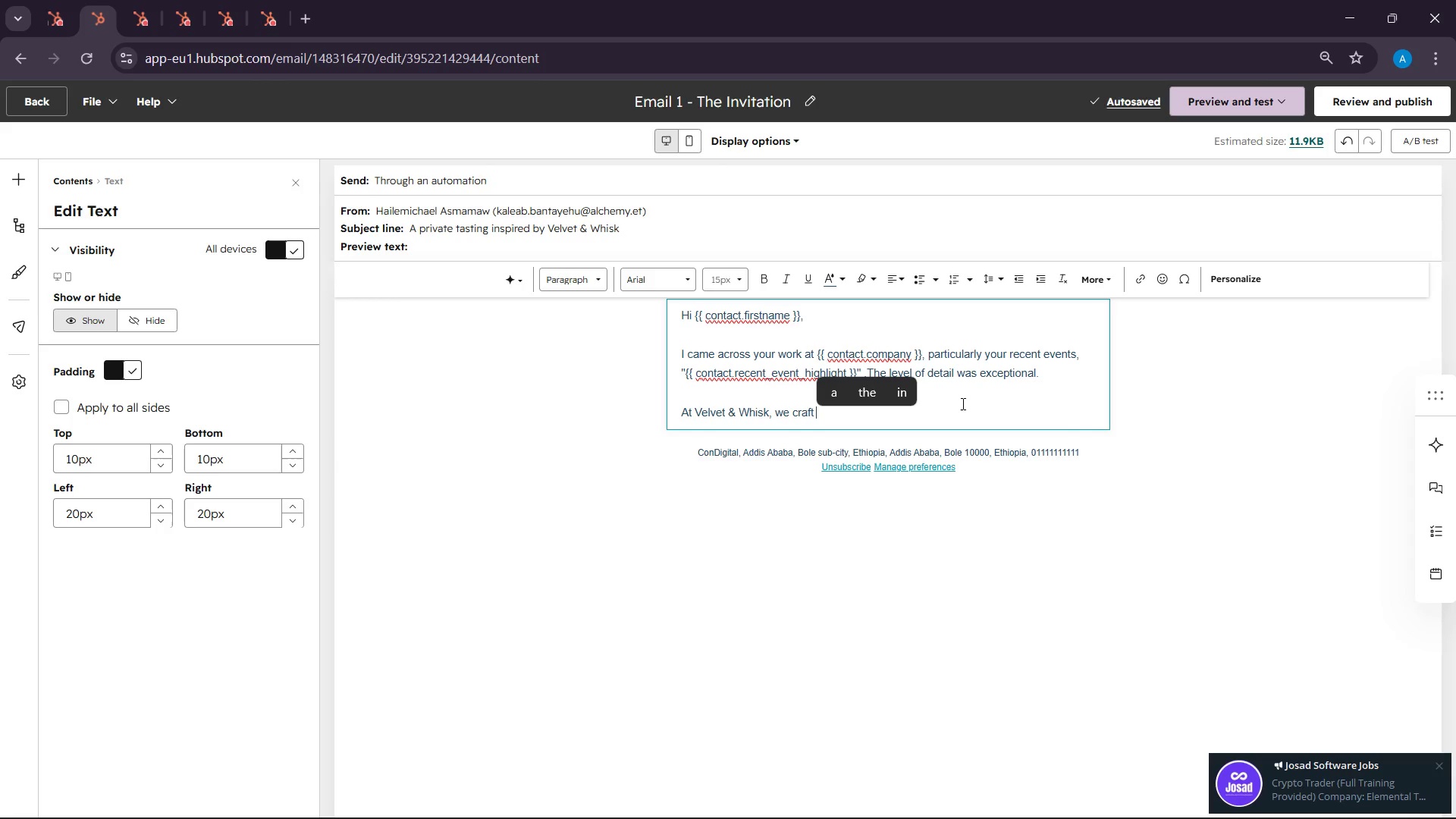 
wait(128.03)
 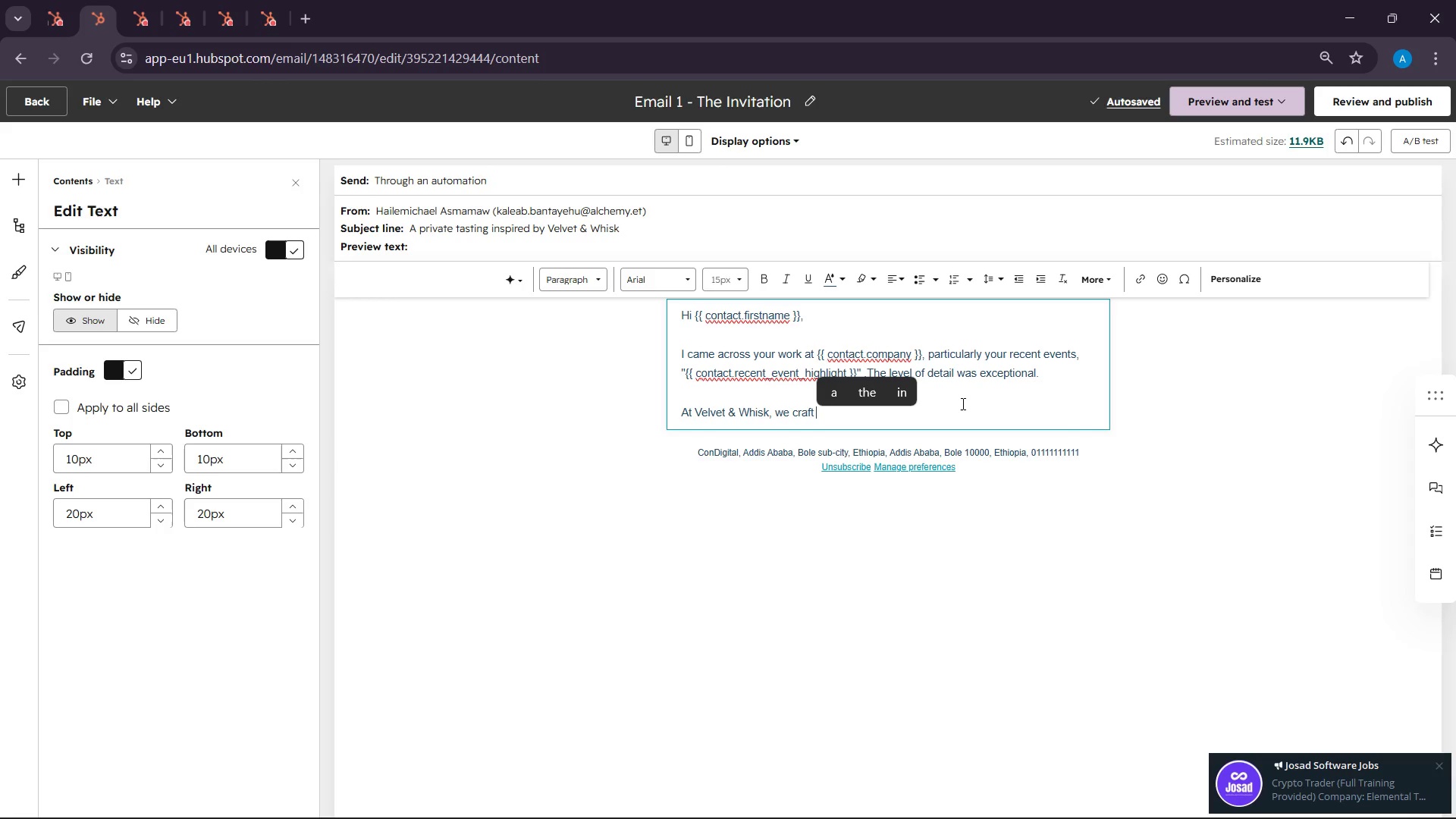 
left_click([1436, 761])
 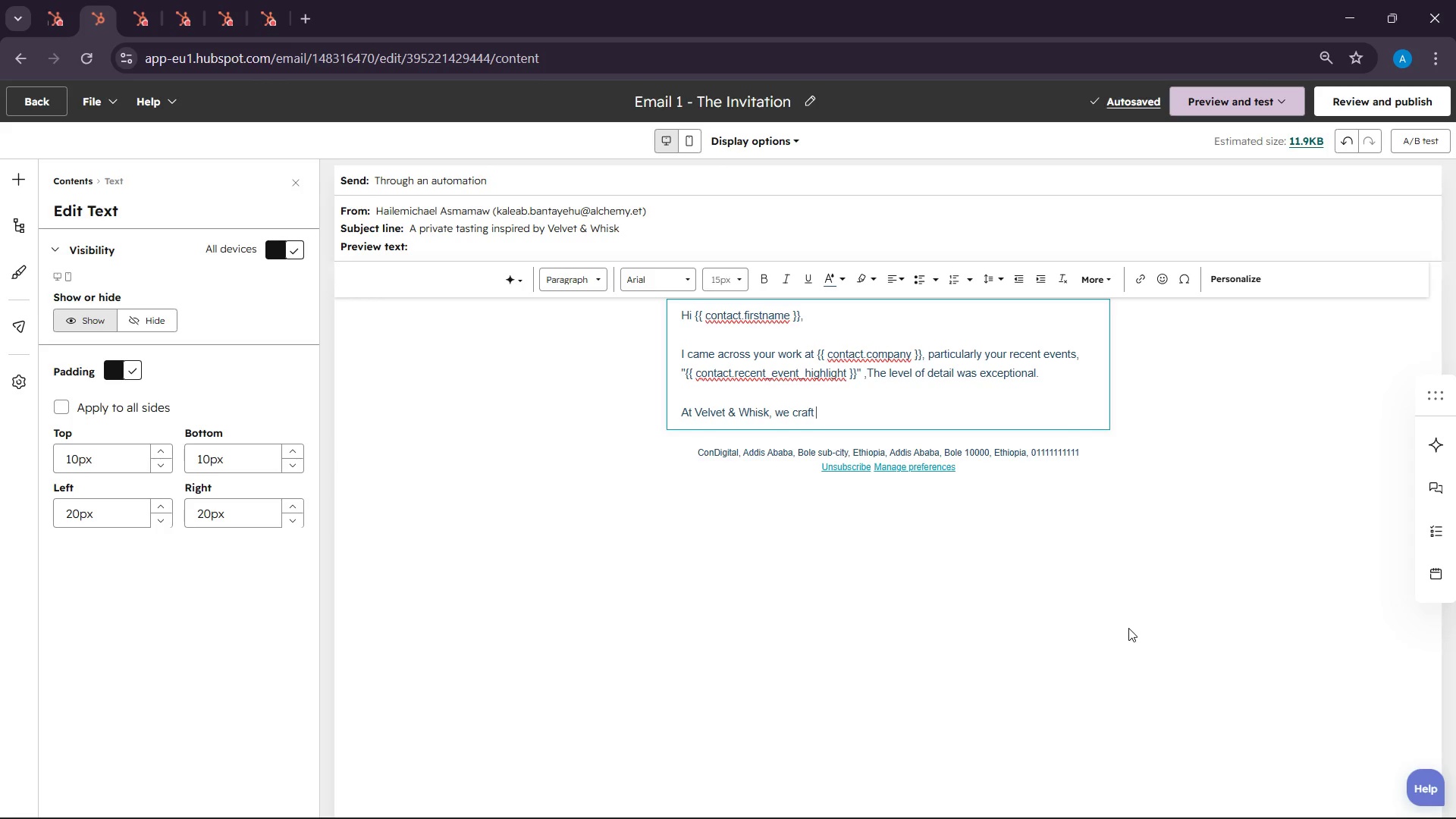 
wait(384.91)
 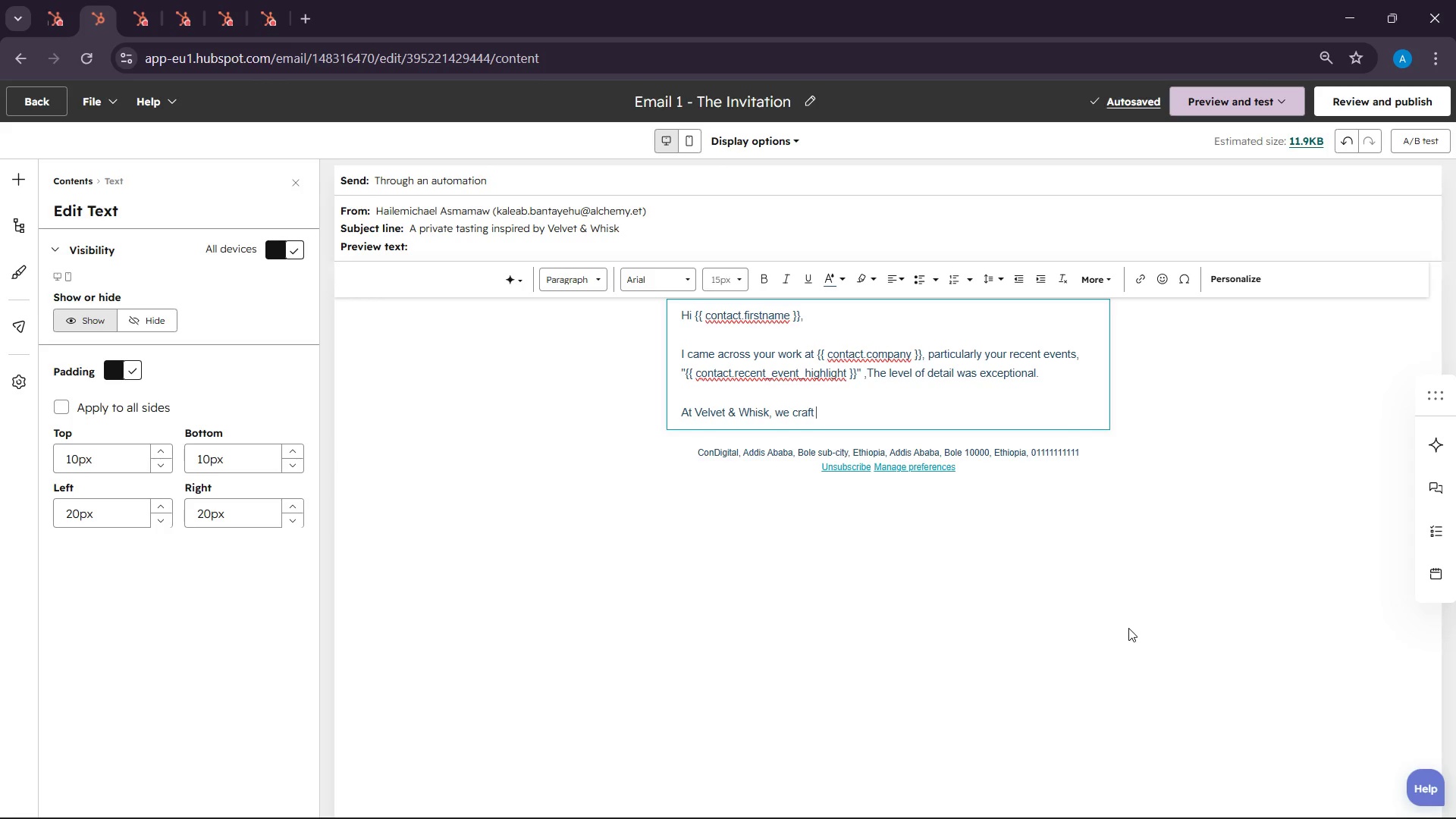 
type(bespoke and )
 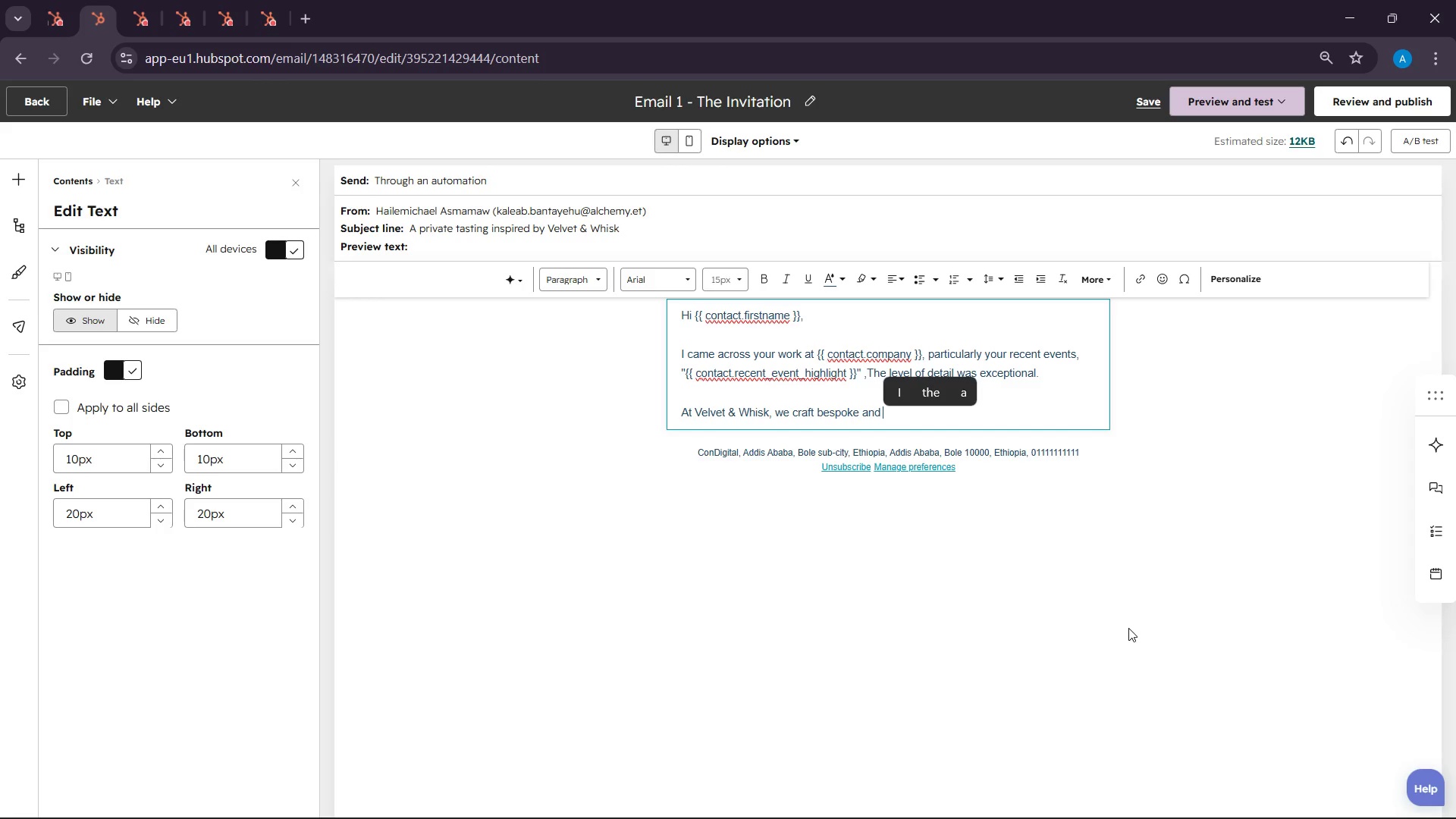 
key(Backspace)
key(Backspace)
key(Backspace)
key(Backspace)
type(petit and se)
key(Backspace)
key(Backspace)
type(dessr)
key(Backspace)
type(ert tiers for em)
key(Backspace)
type(vents )
 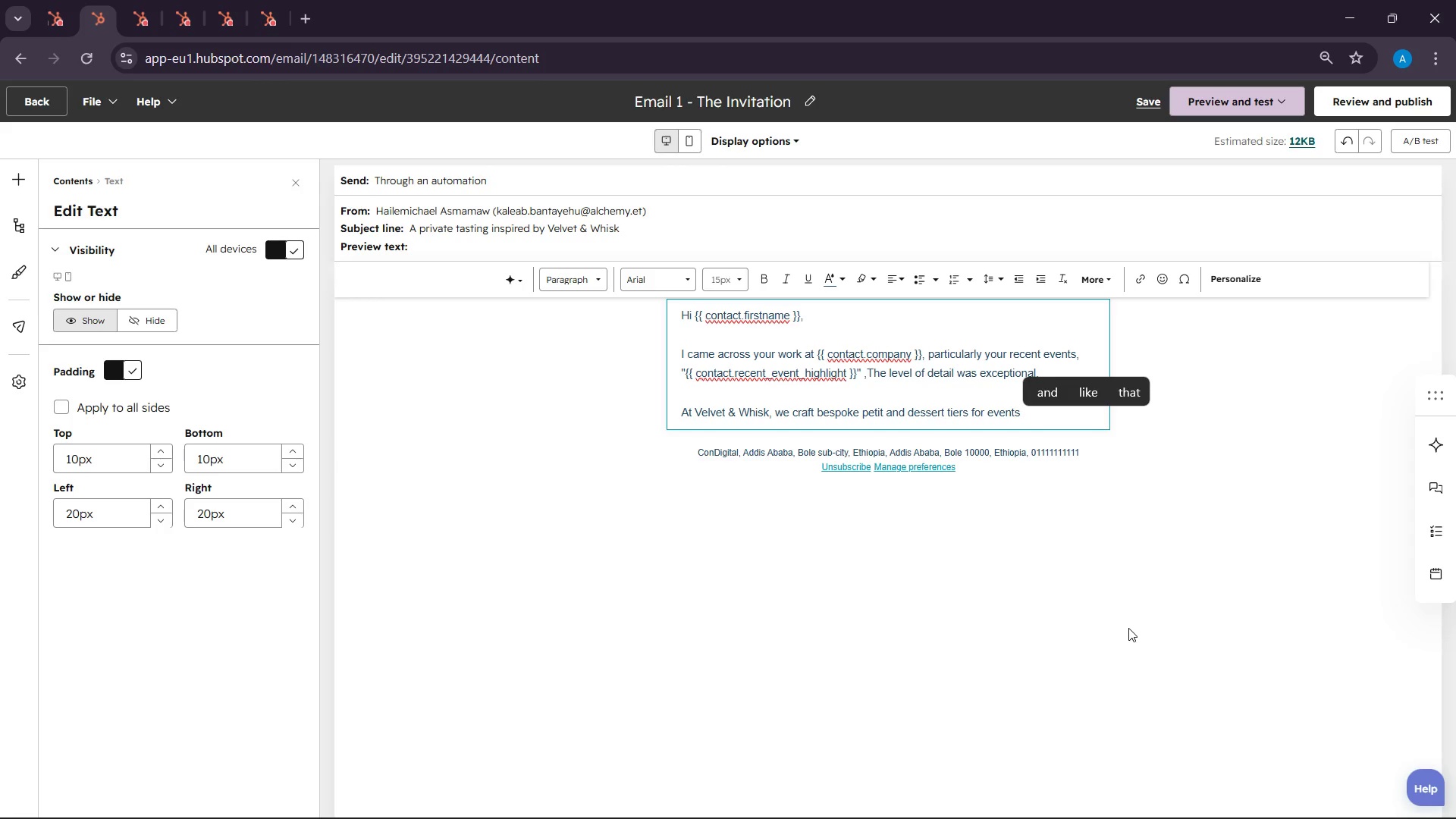 
type(where presentation adn)
key(Backspace)
key(Backspace)
type(nd )
 